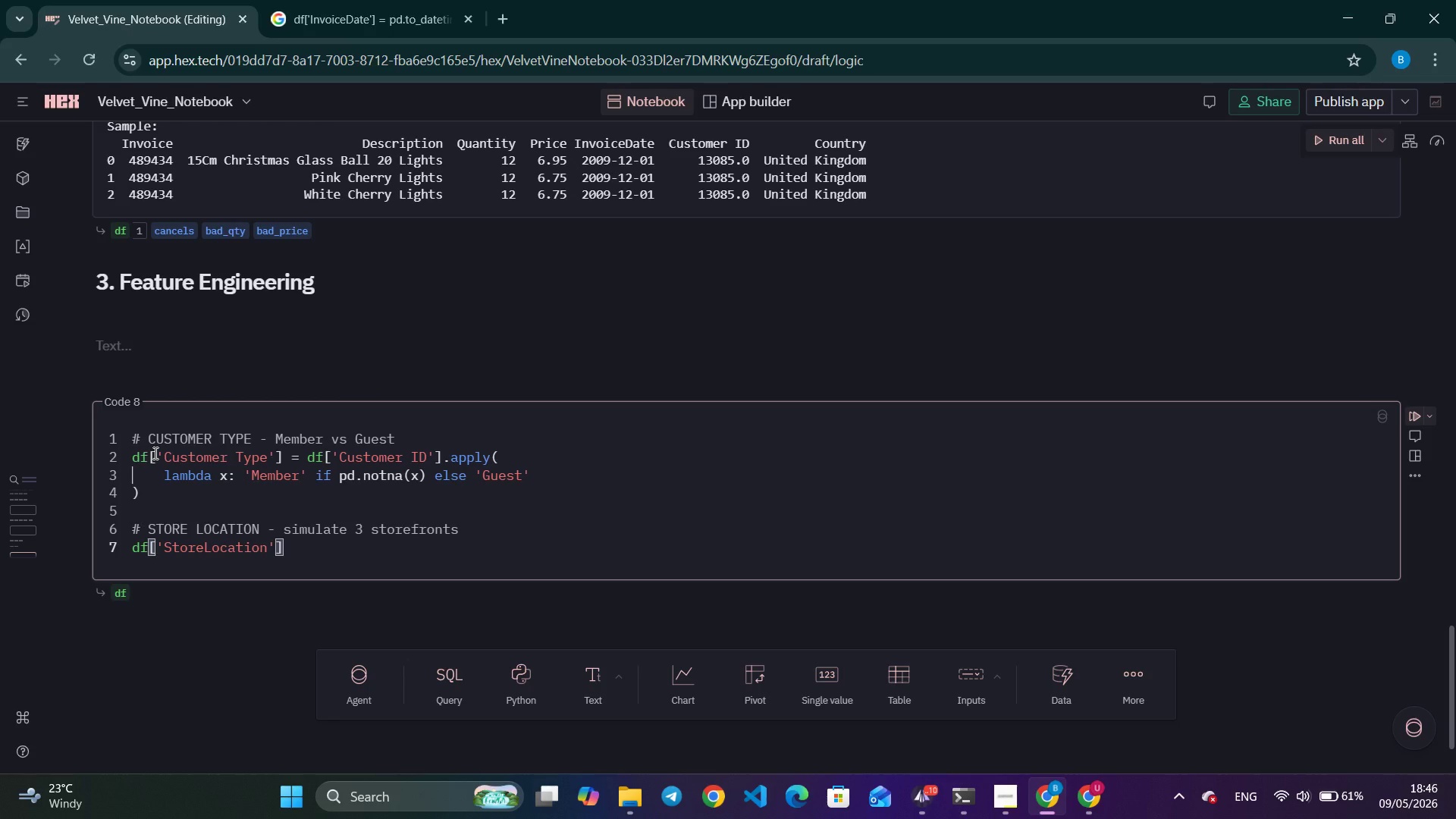 
wait(11.58)
 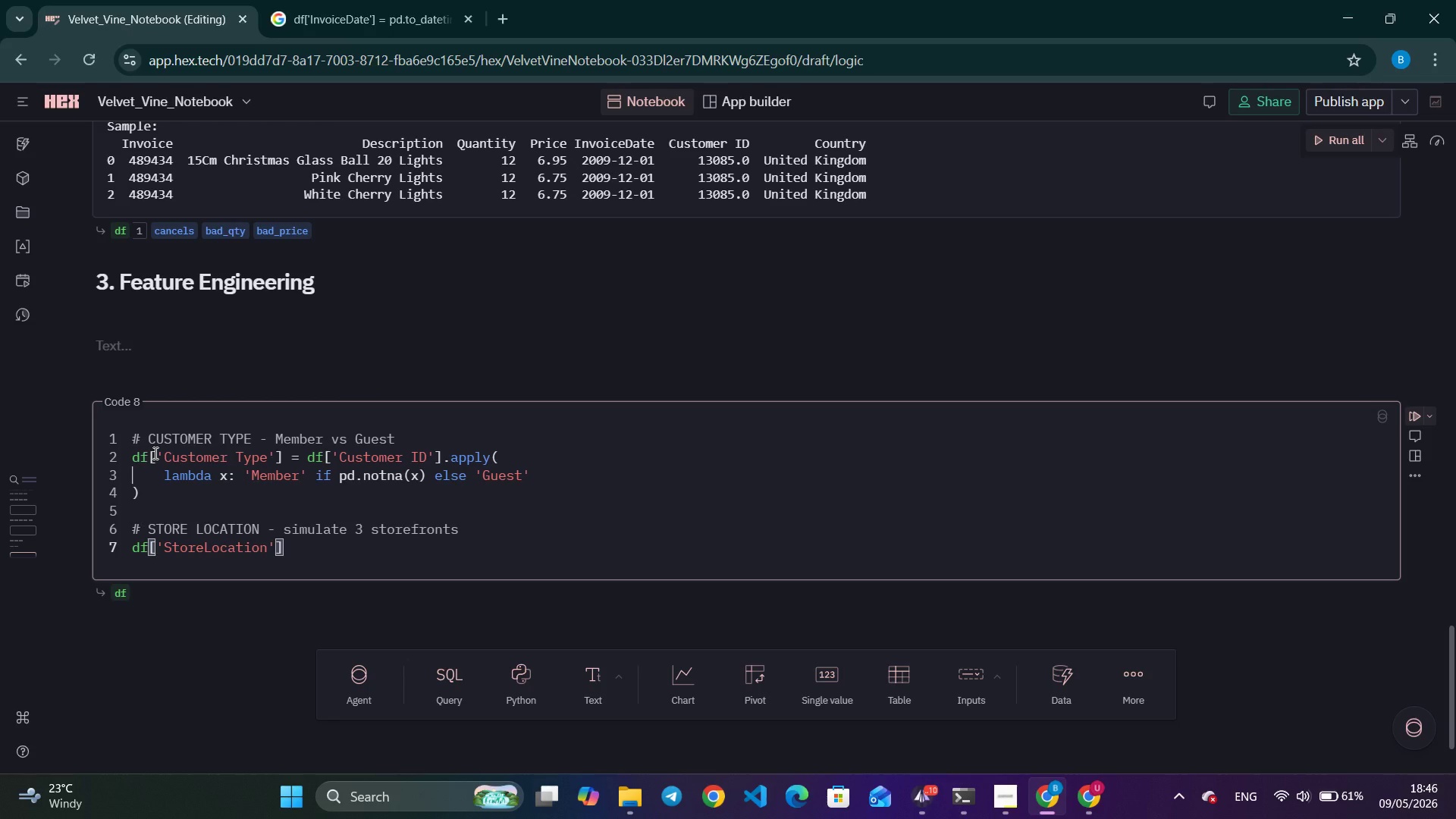 
key(Space)
 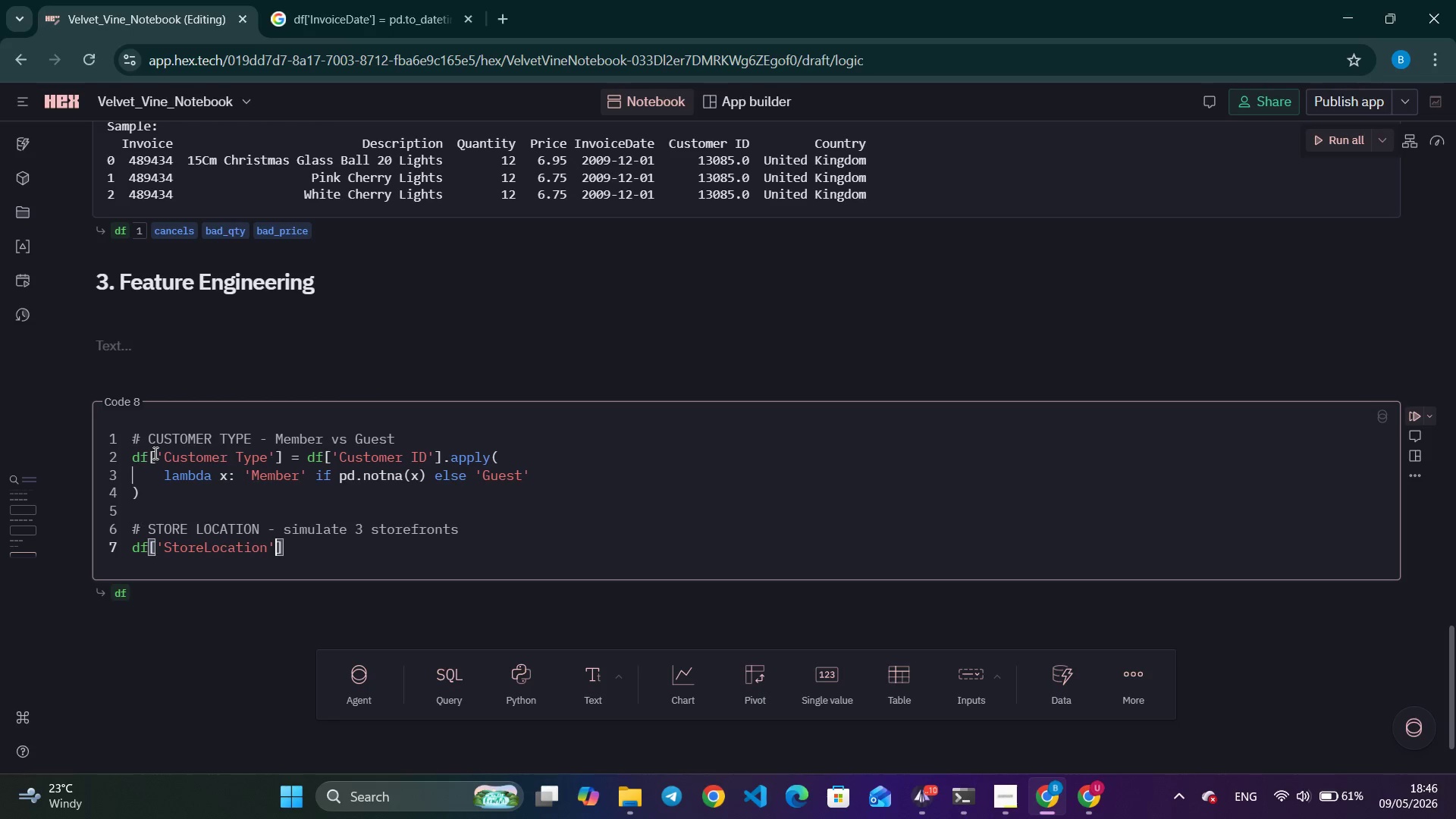 
key(Backspace)
 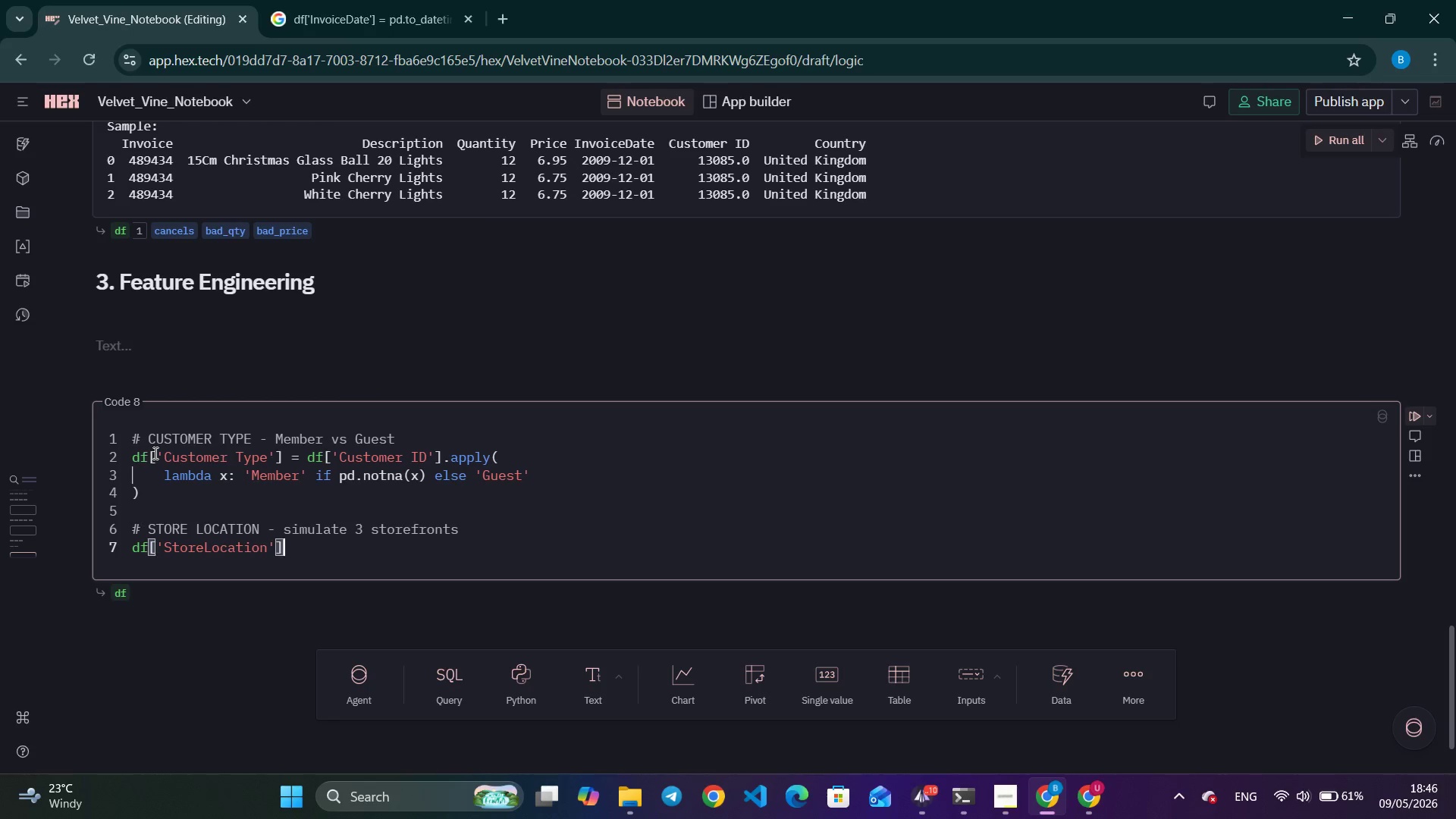 
key(ArrowDown)
 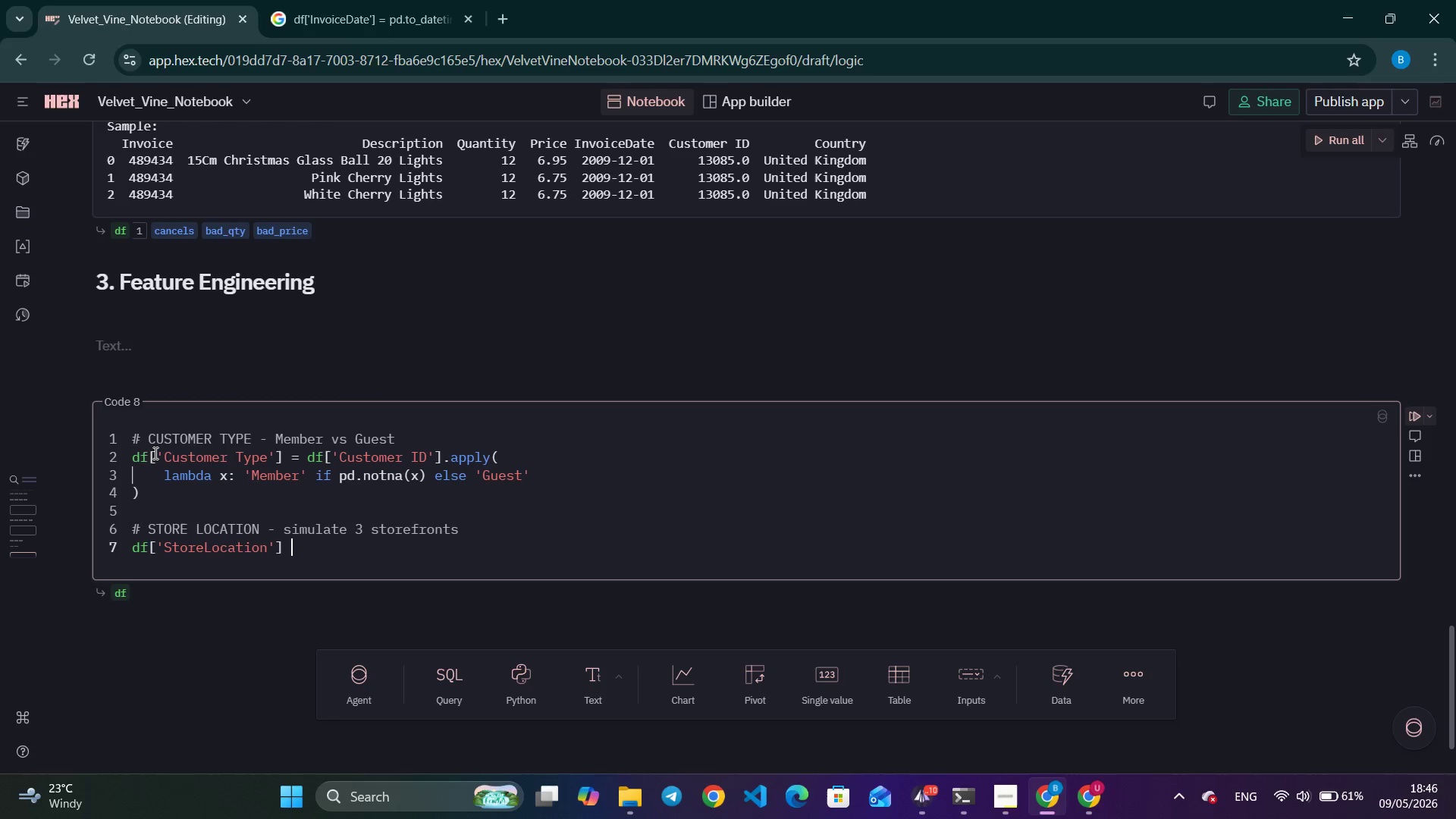 
type( = np.random.choice()
 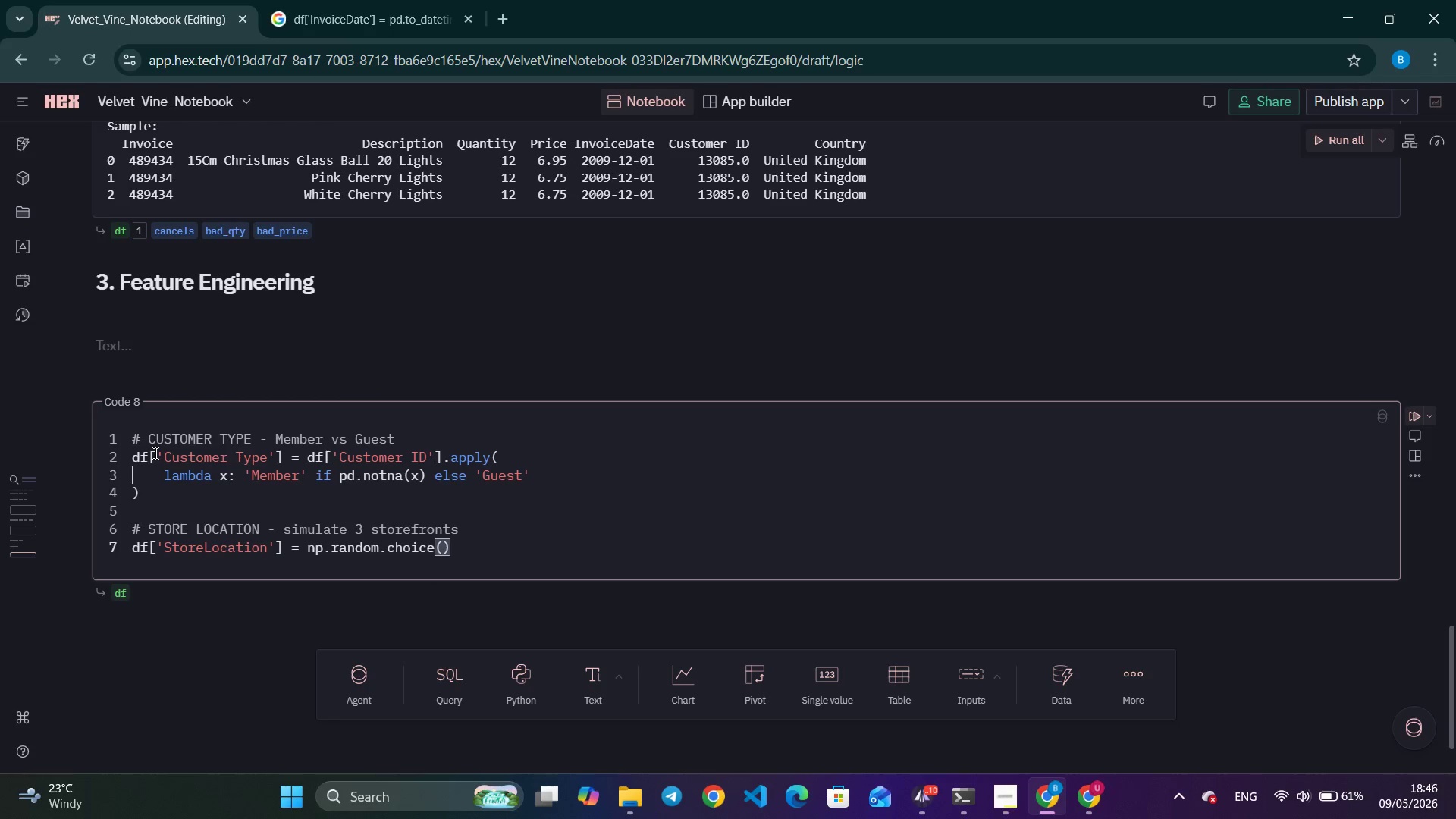 
key(Enter)
 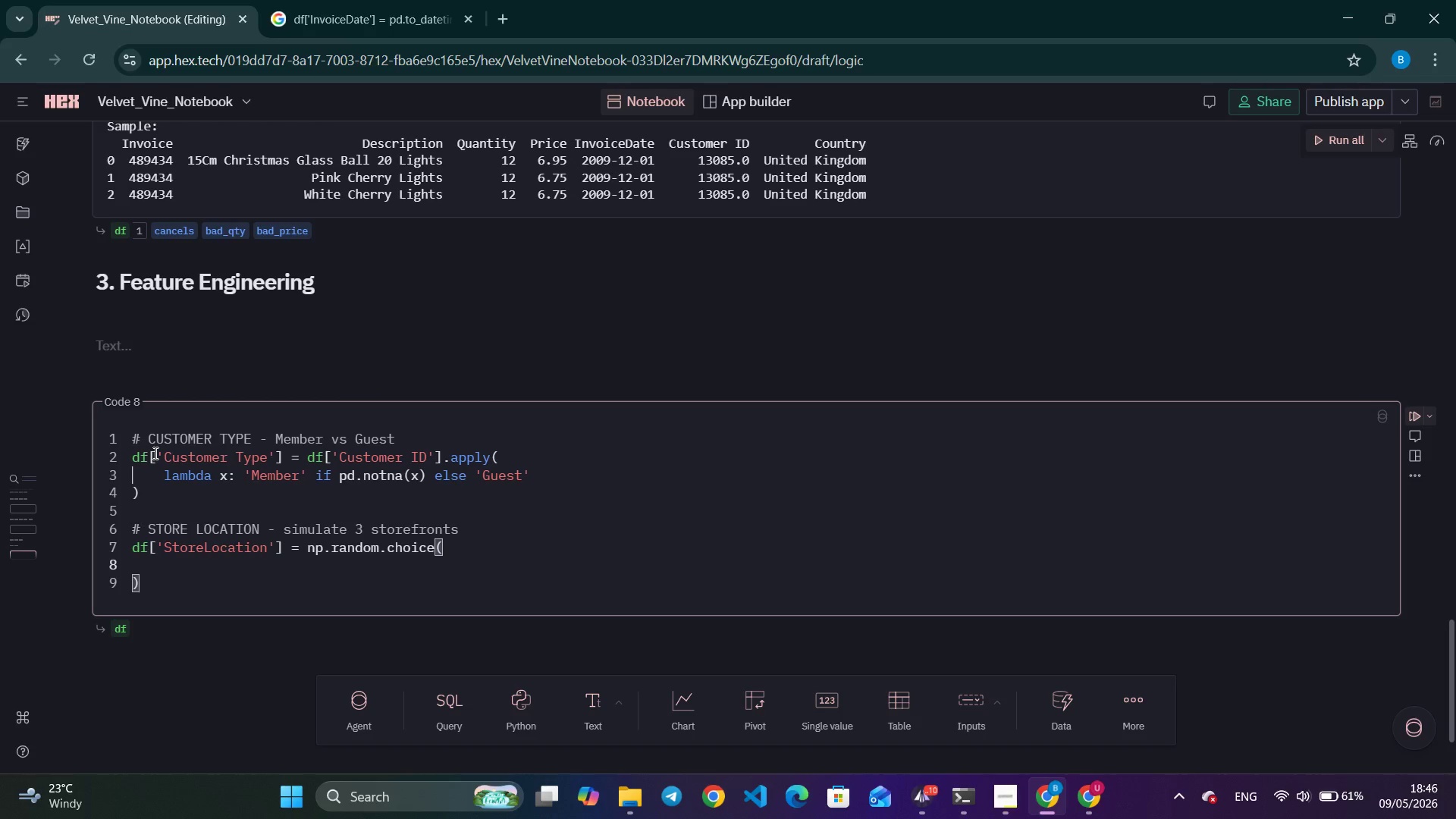 
type(STORELA)
 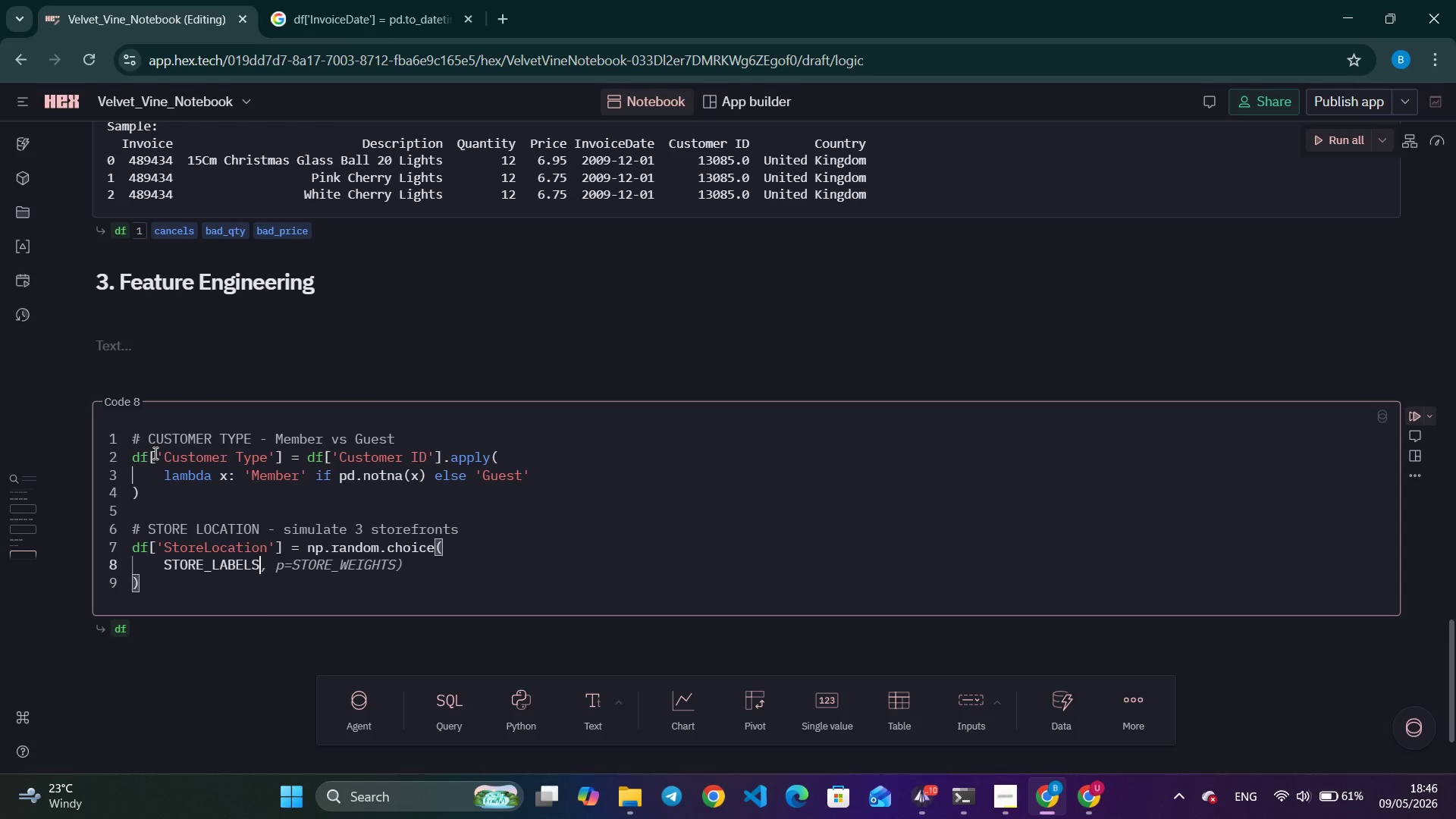 
key(Enter)
 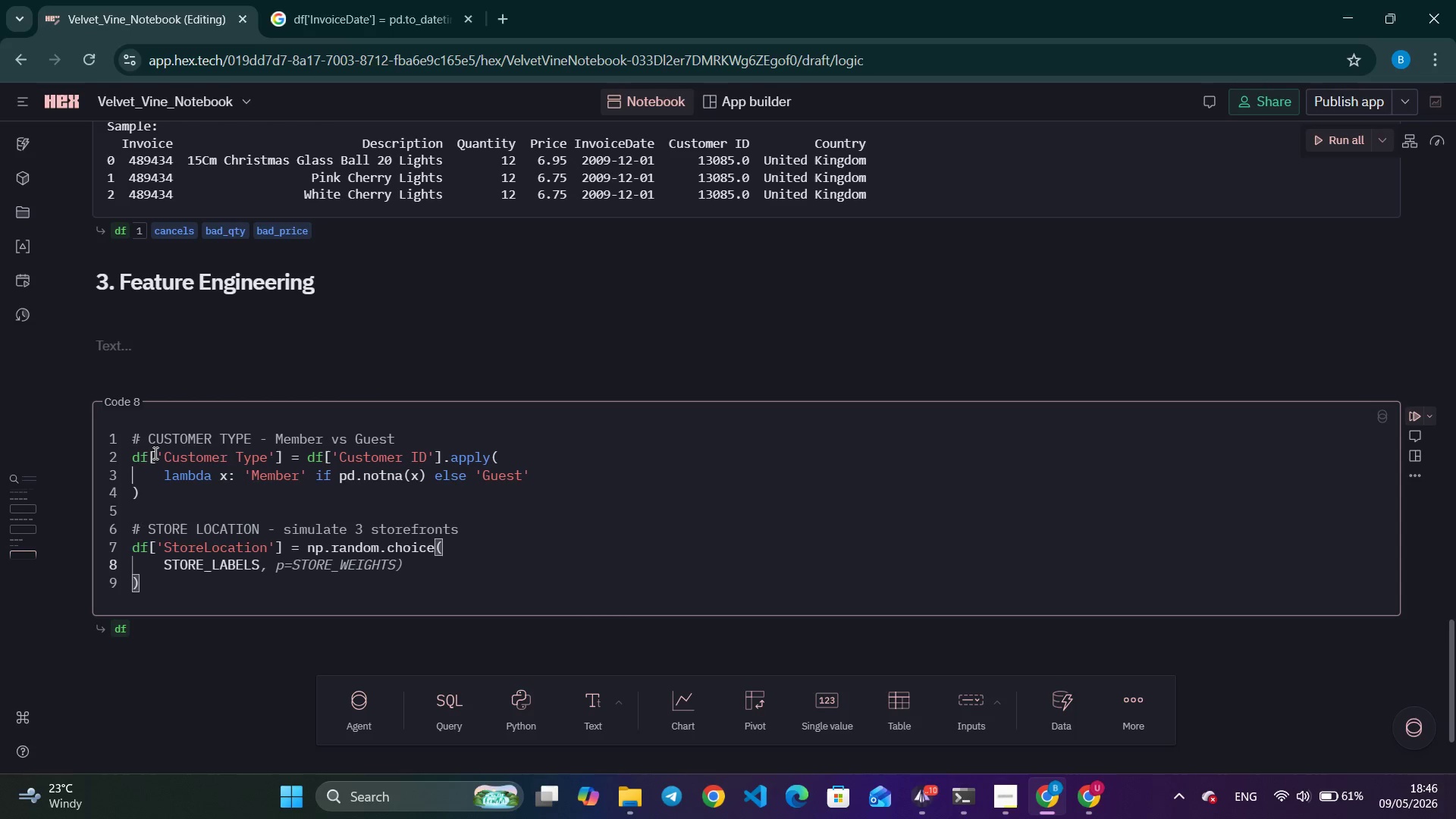 
type(, a)
key(Backspace)
type(size=lne)
key(Backspace)
key(Backspace)
type(enI)
key(Backspace)
type(ID)
key(Backspace)
key(Backspace)
type((df)
 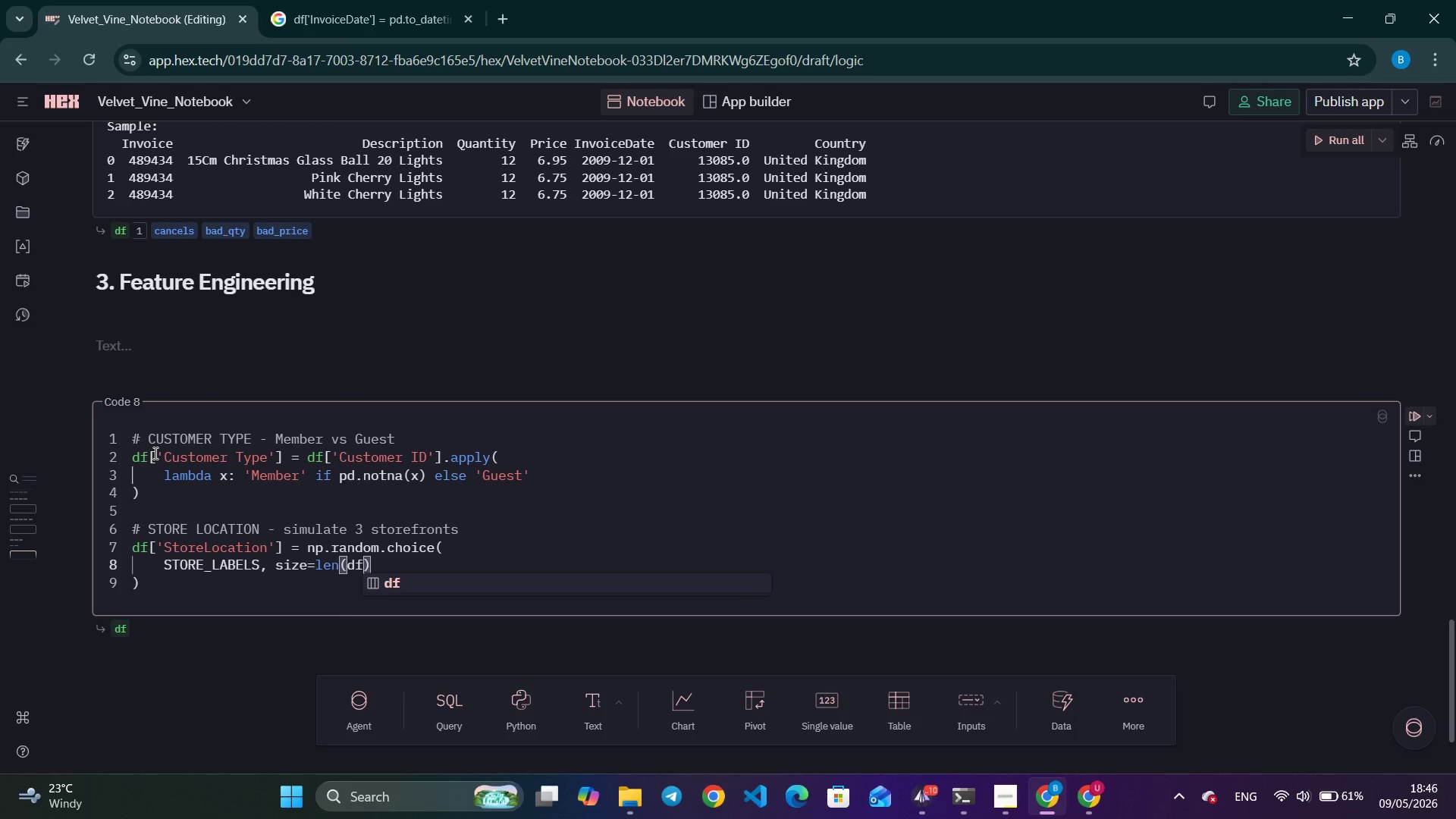 
key(ArrowRight)
 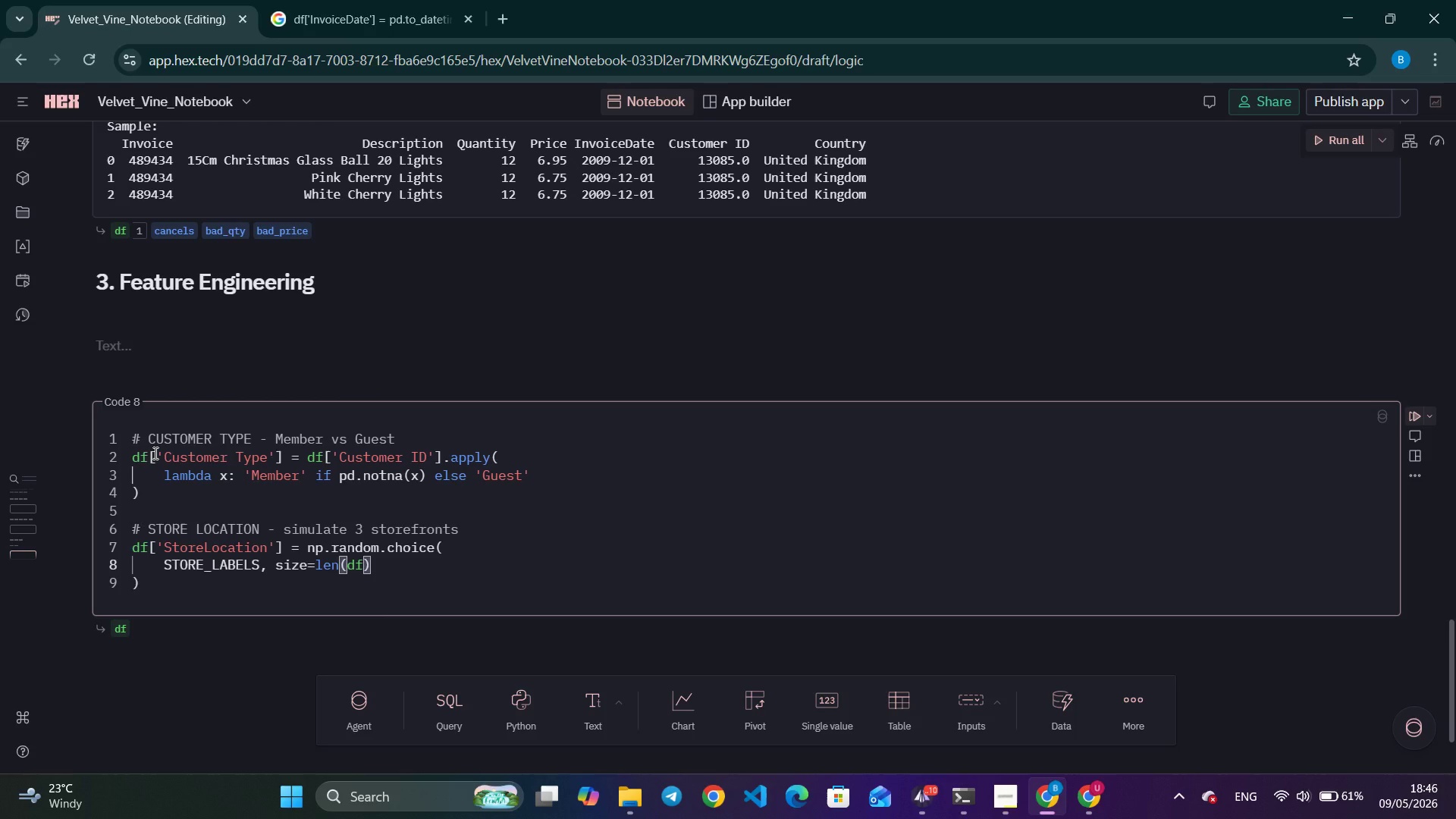 
key(Comma)
 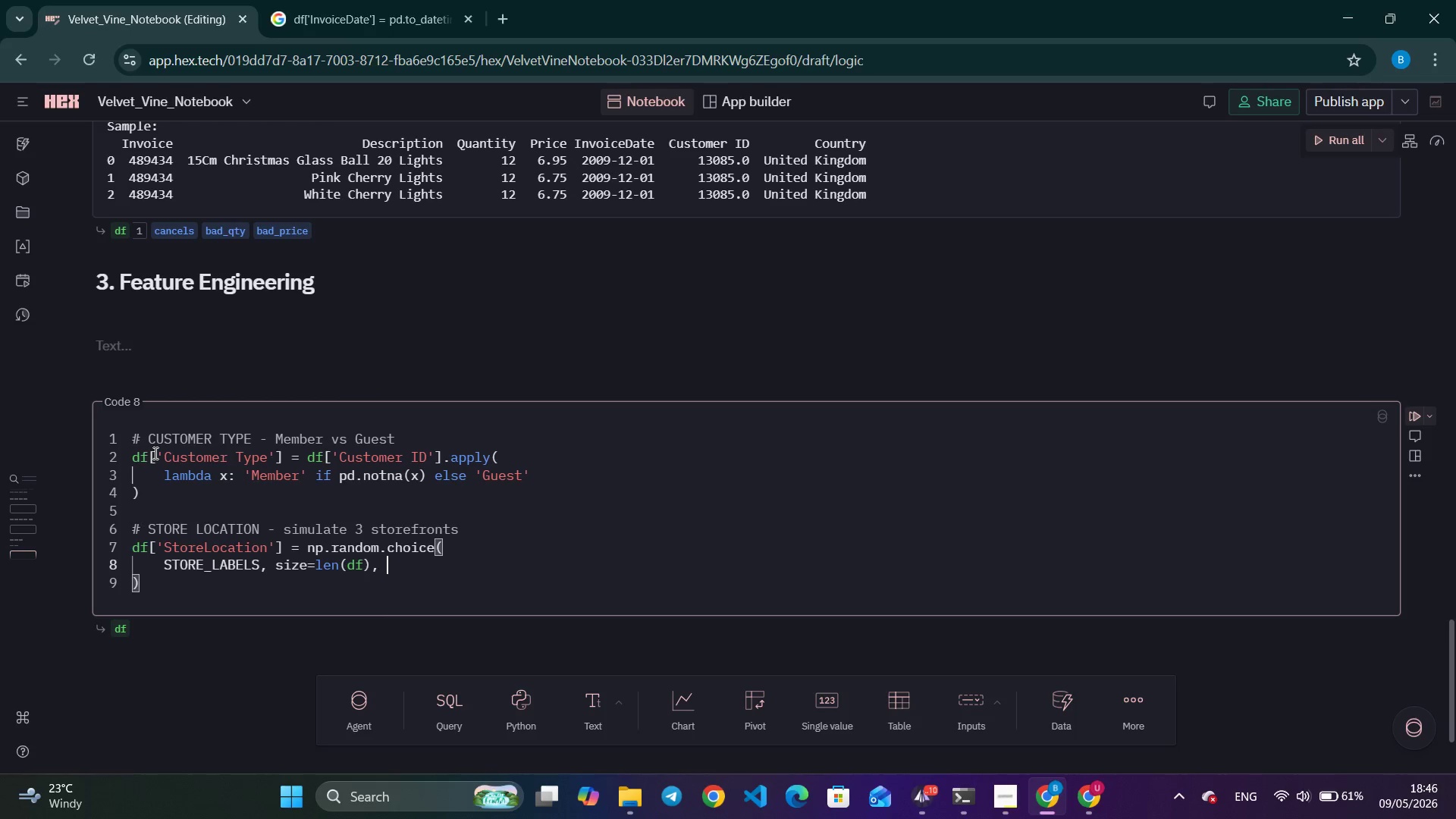 
key(Space)
 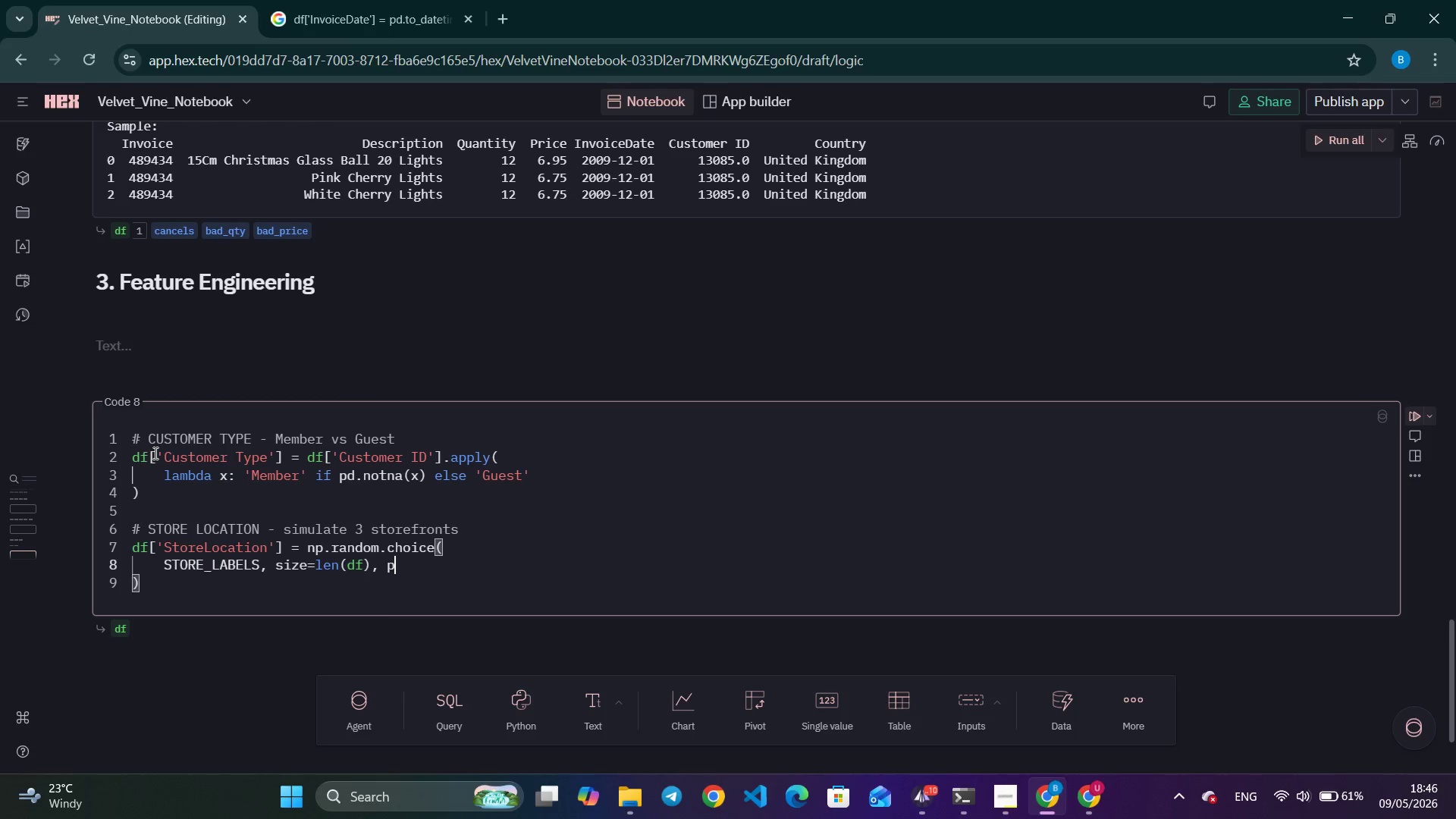 
key(P)
 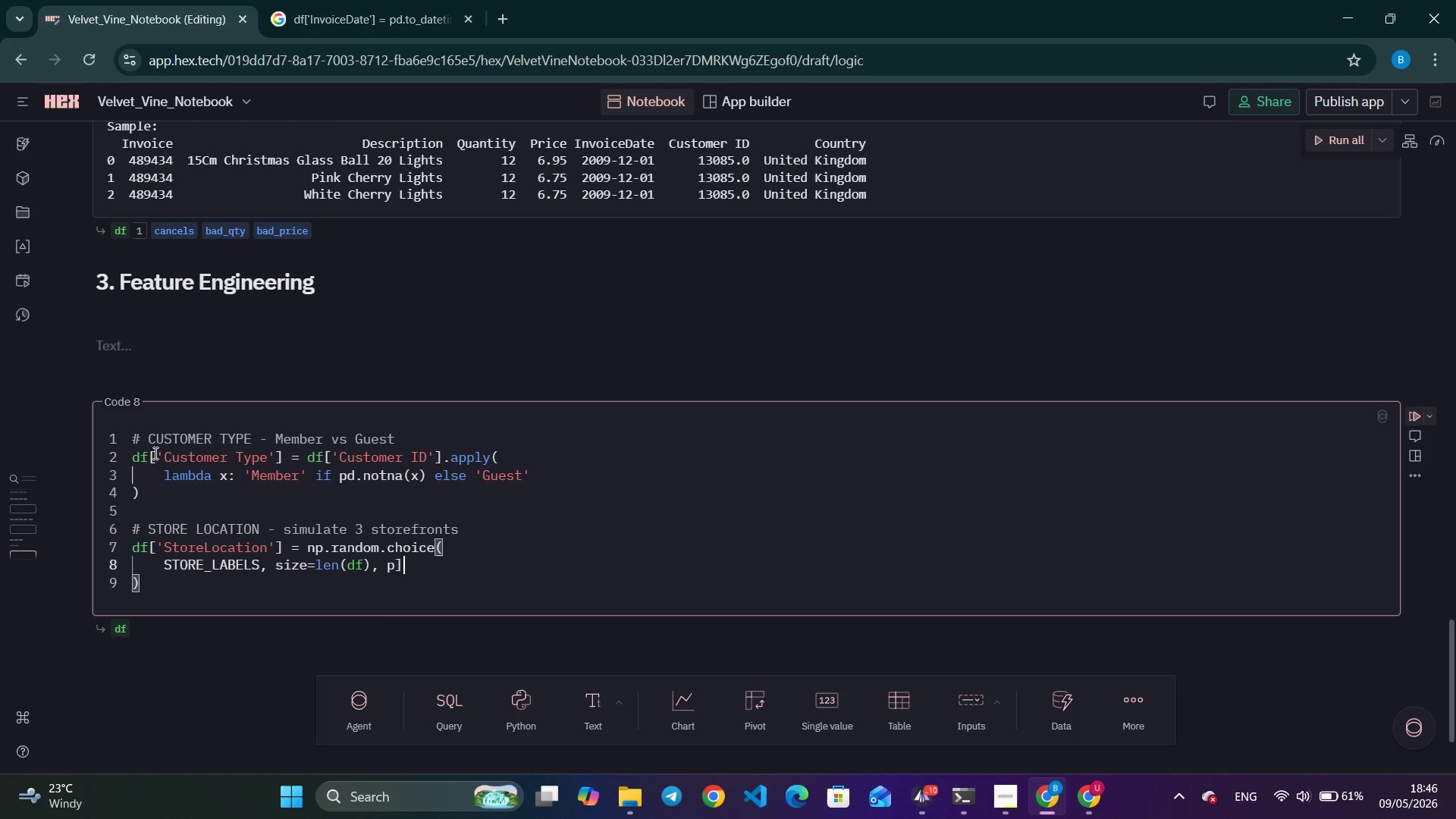 
key(BracketRight)
 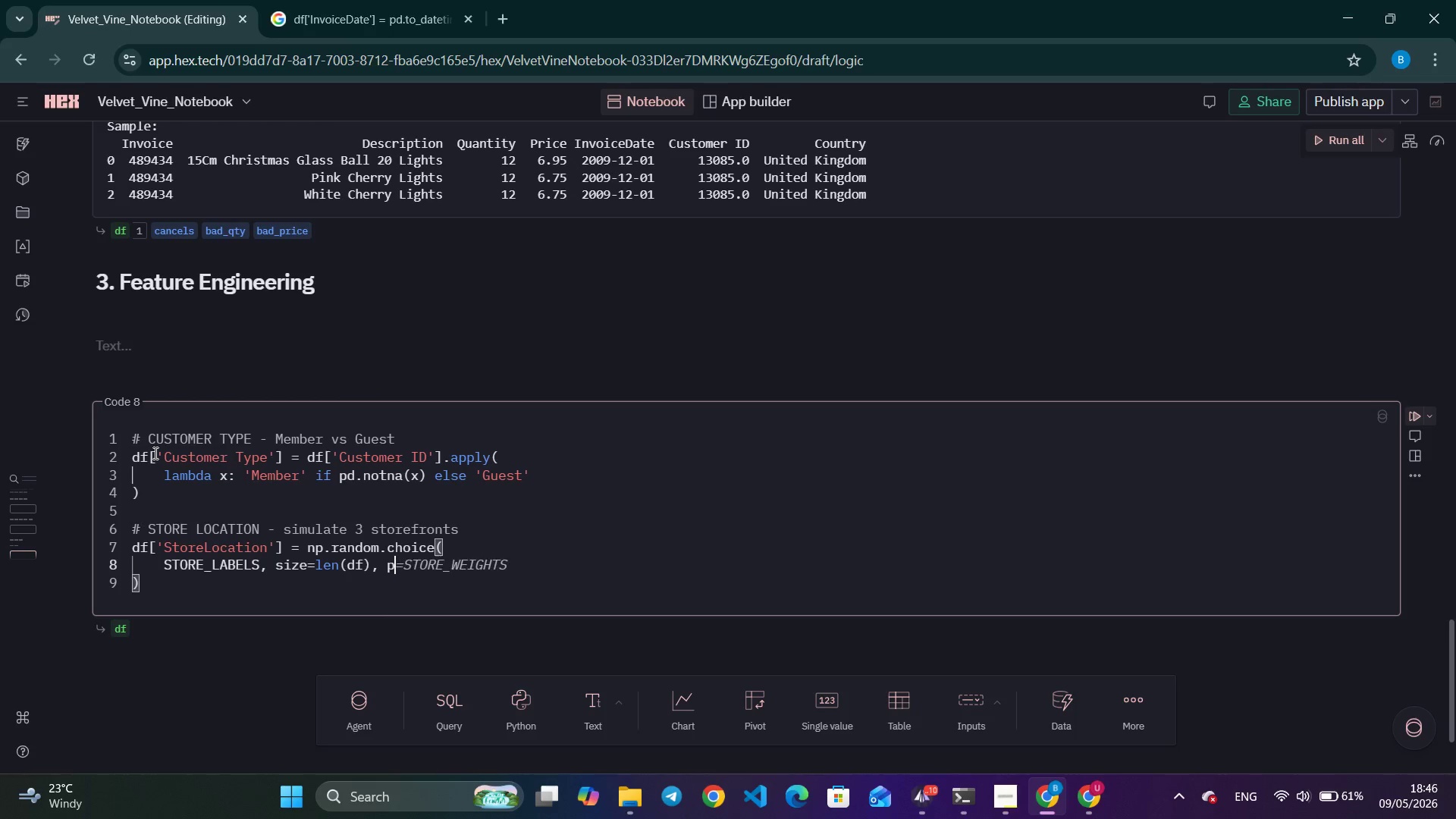 
key(Backspace)
 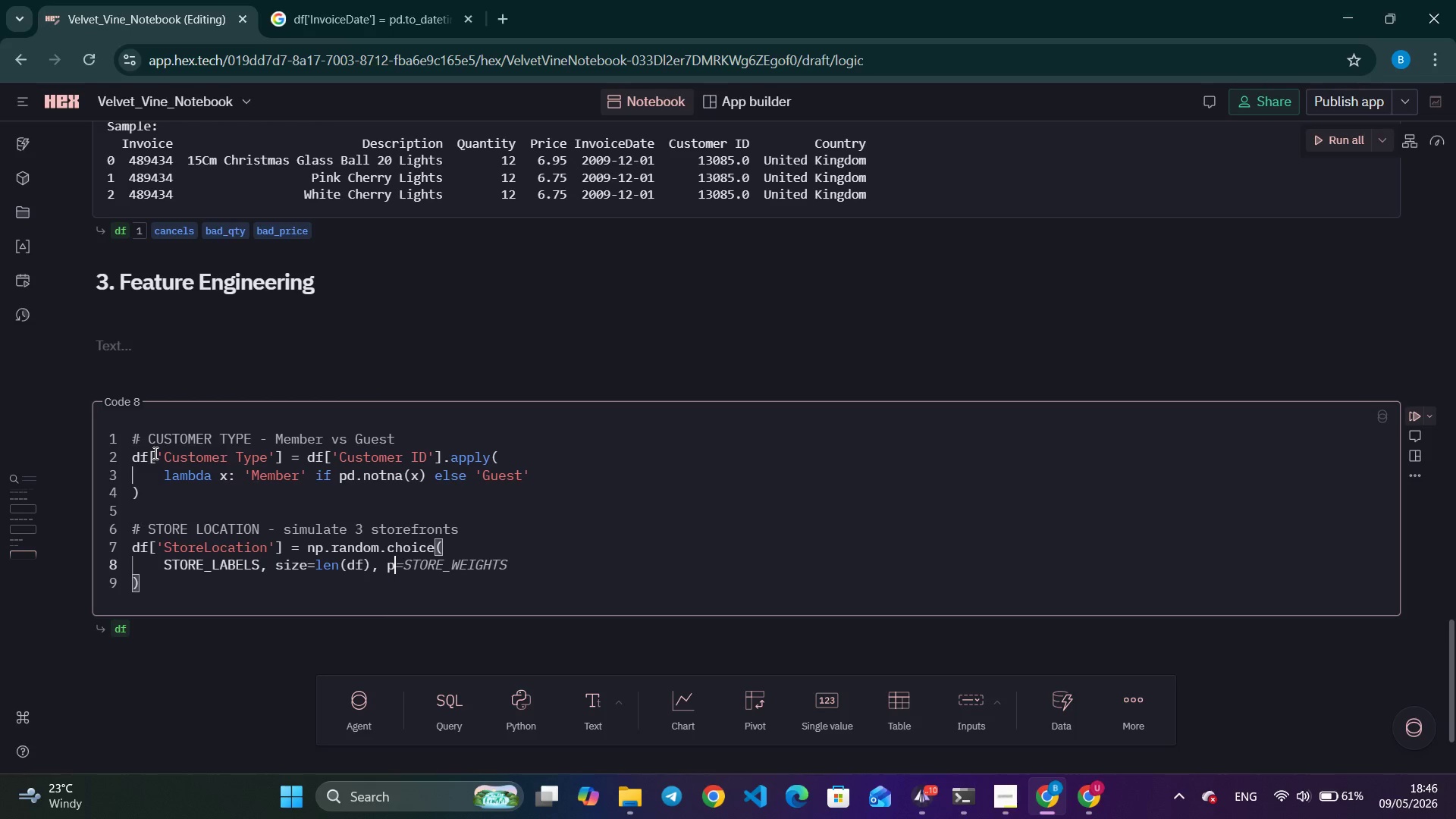 
key(Tab)
 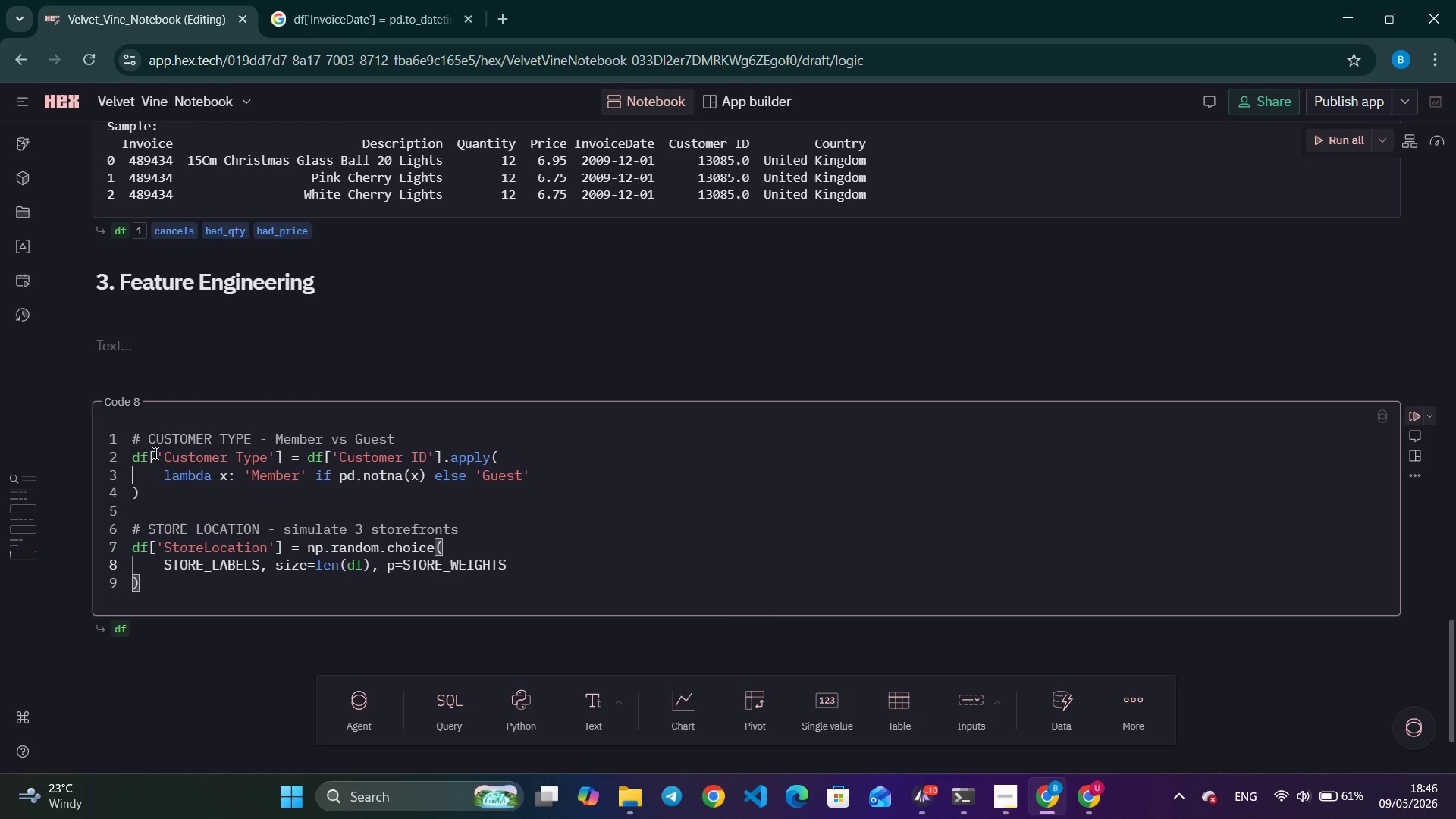 
key(ArrowDown)
 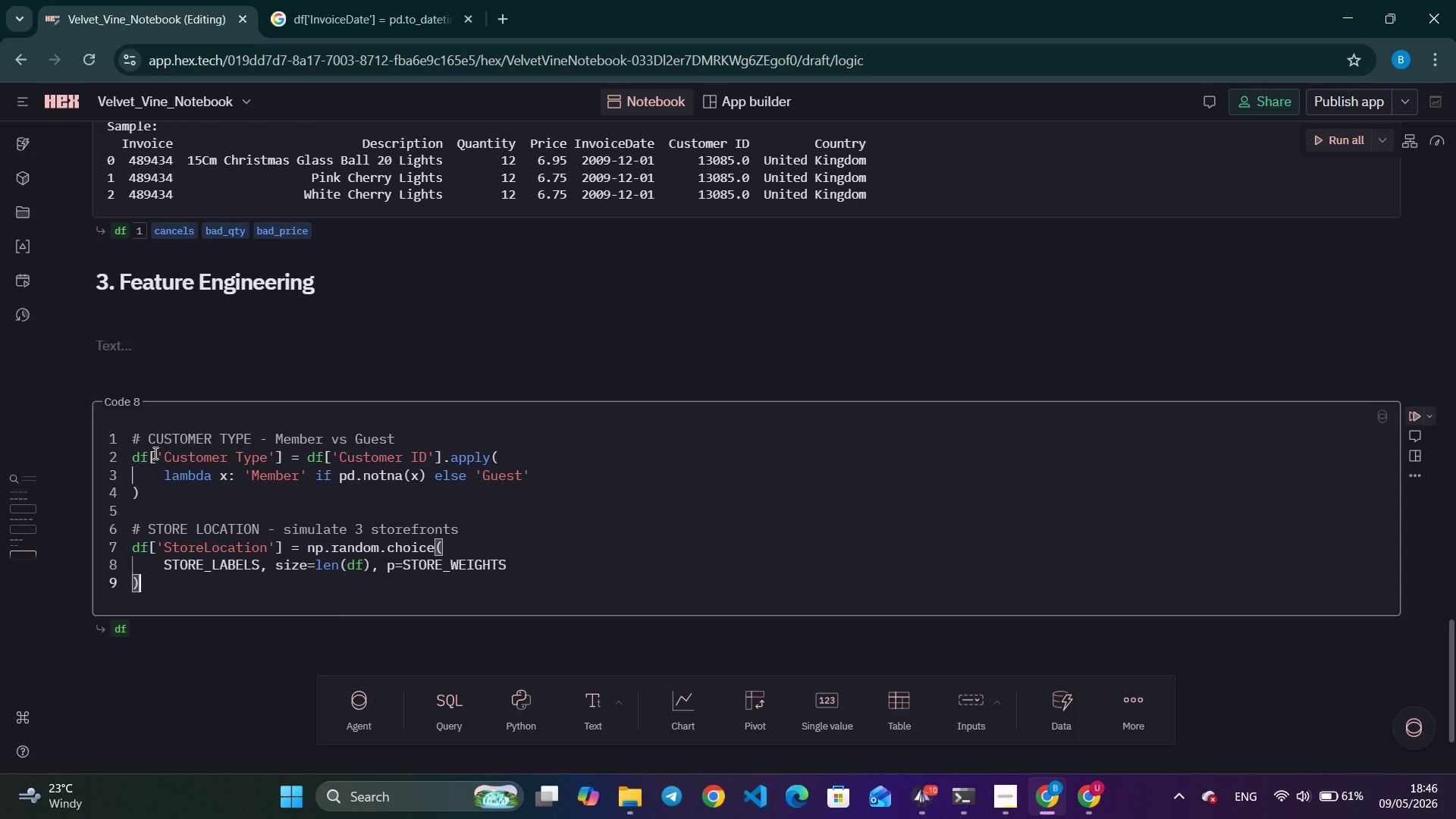 
key(ArrowDown)
 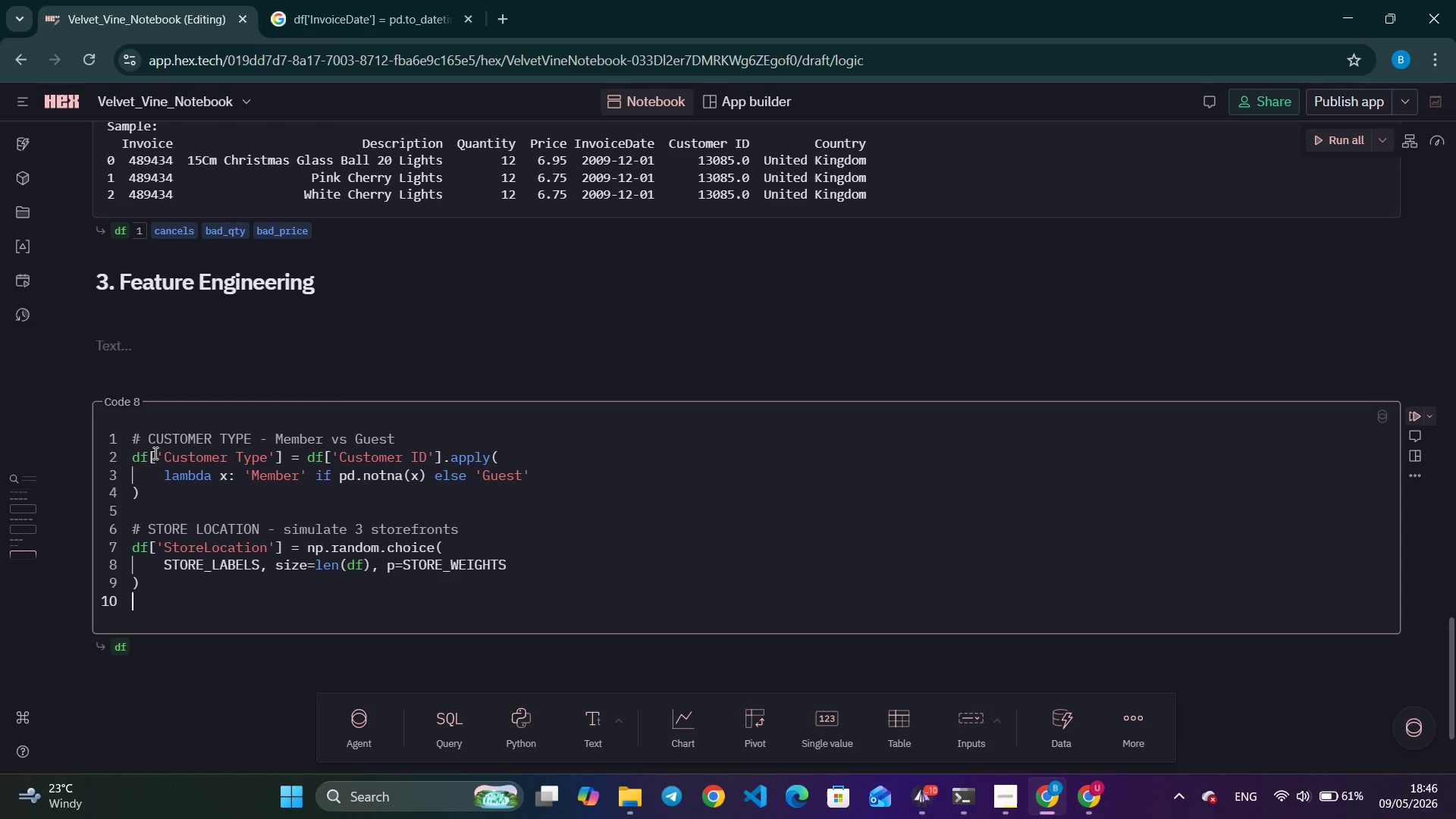 
key(Enter)
 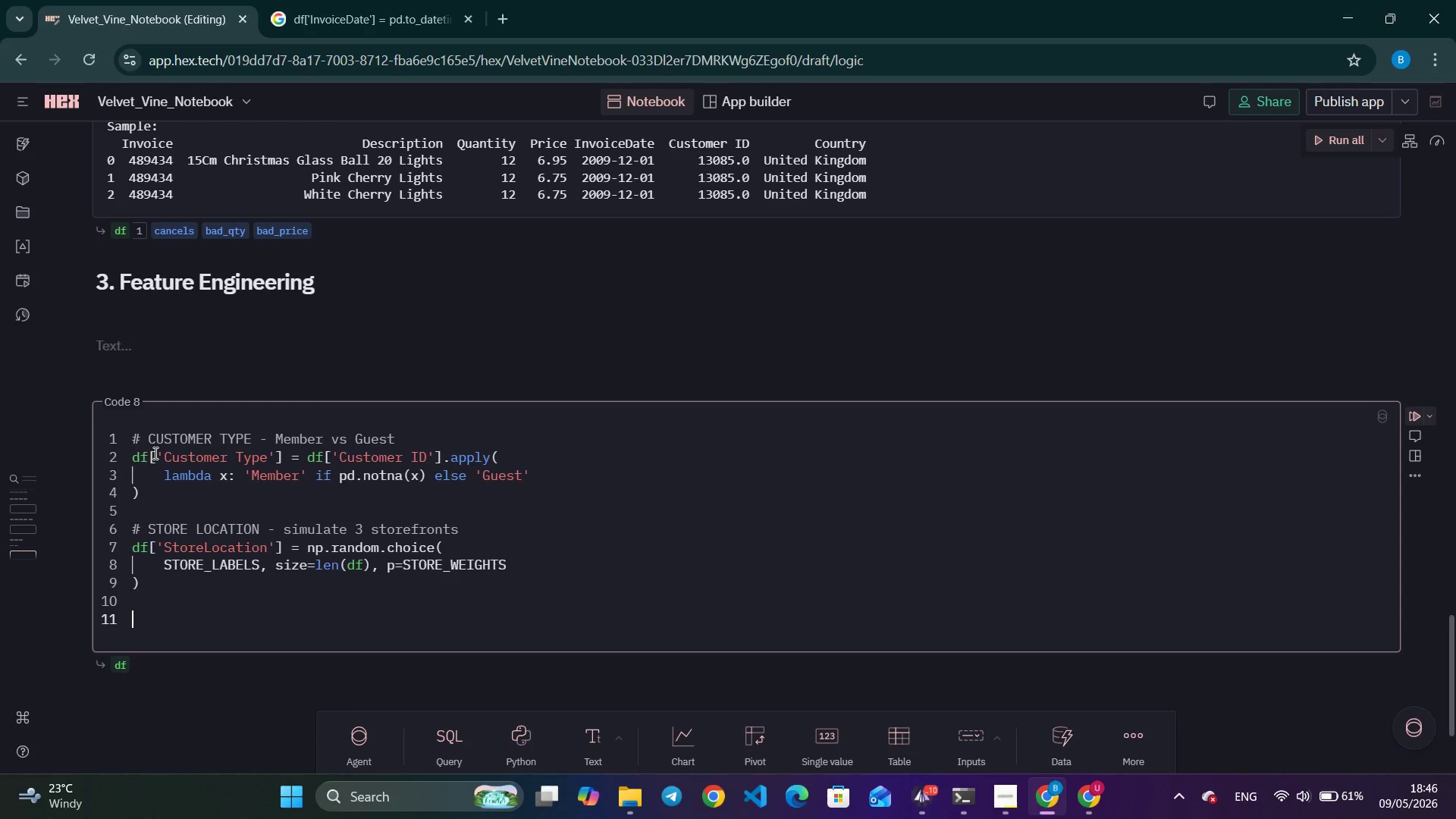 
key(Enter)
 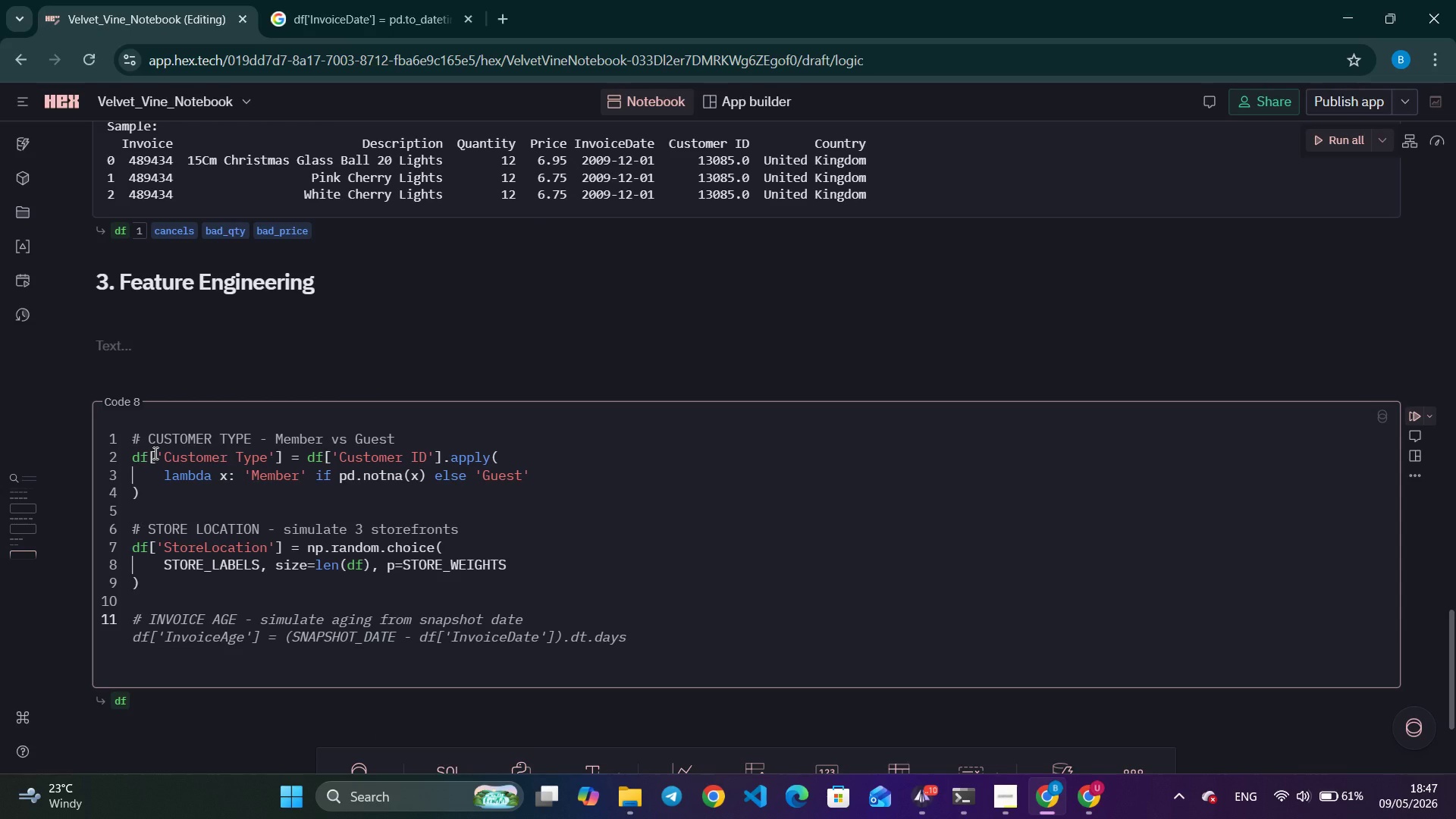 
wait(6.25)
 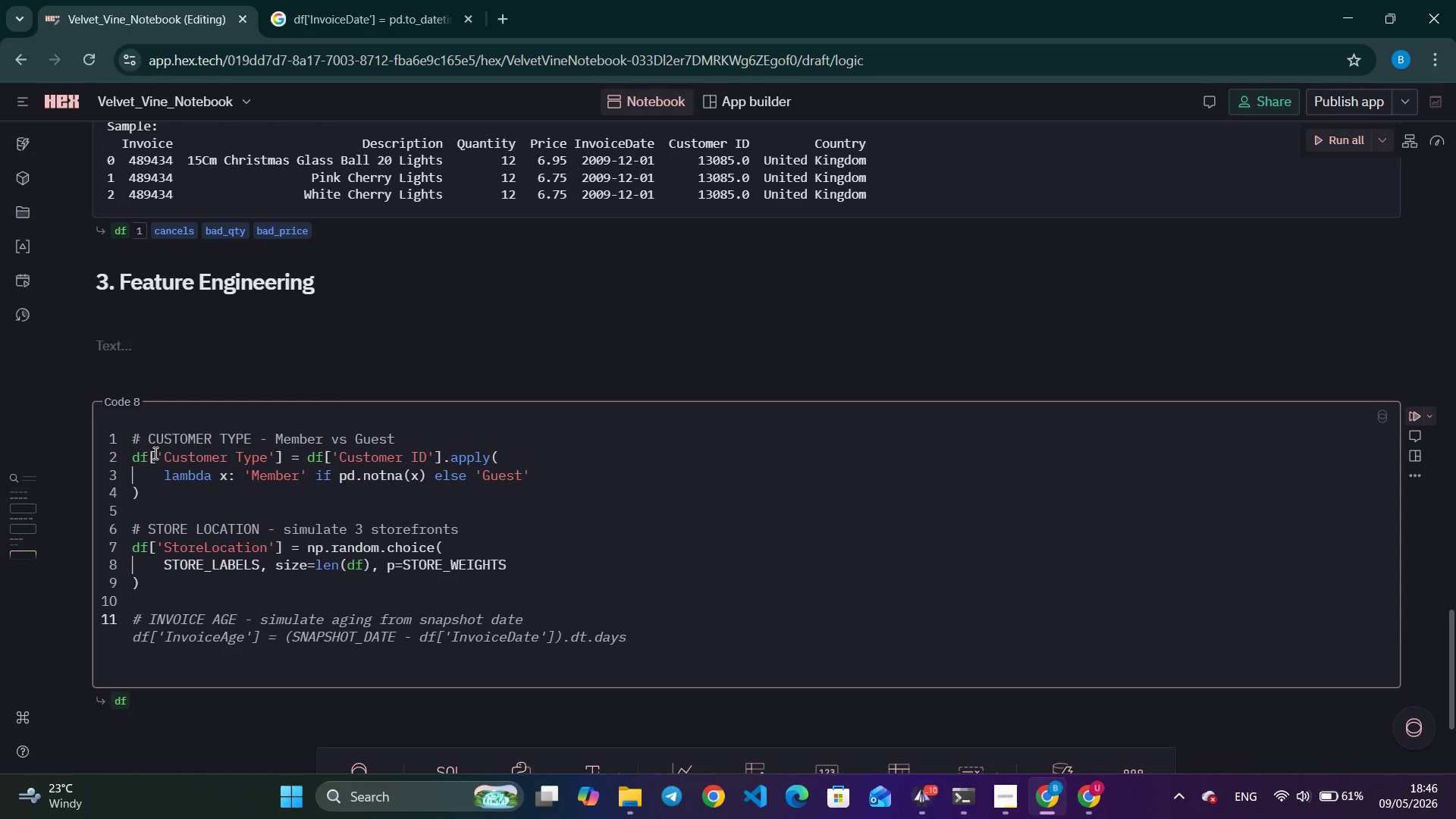 
type(# DATE FIELDS)
 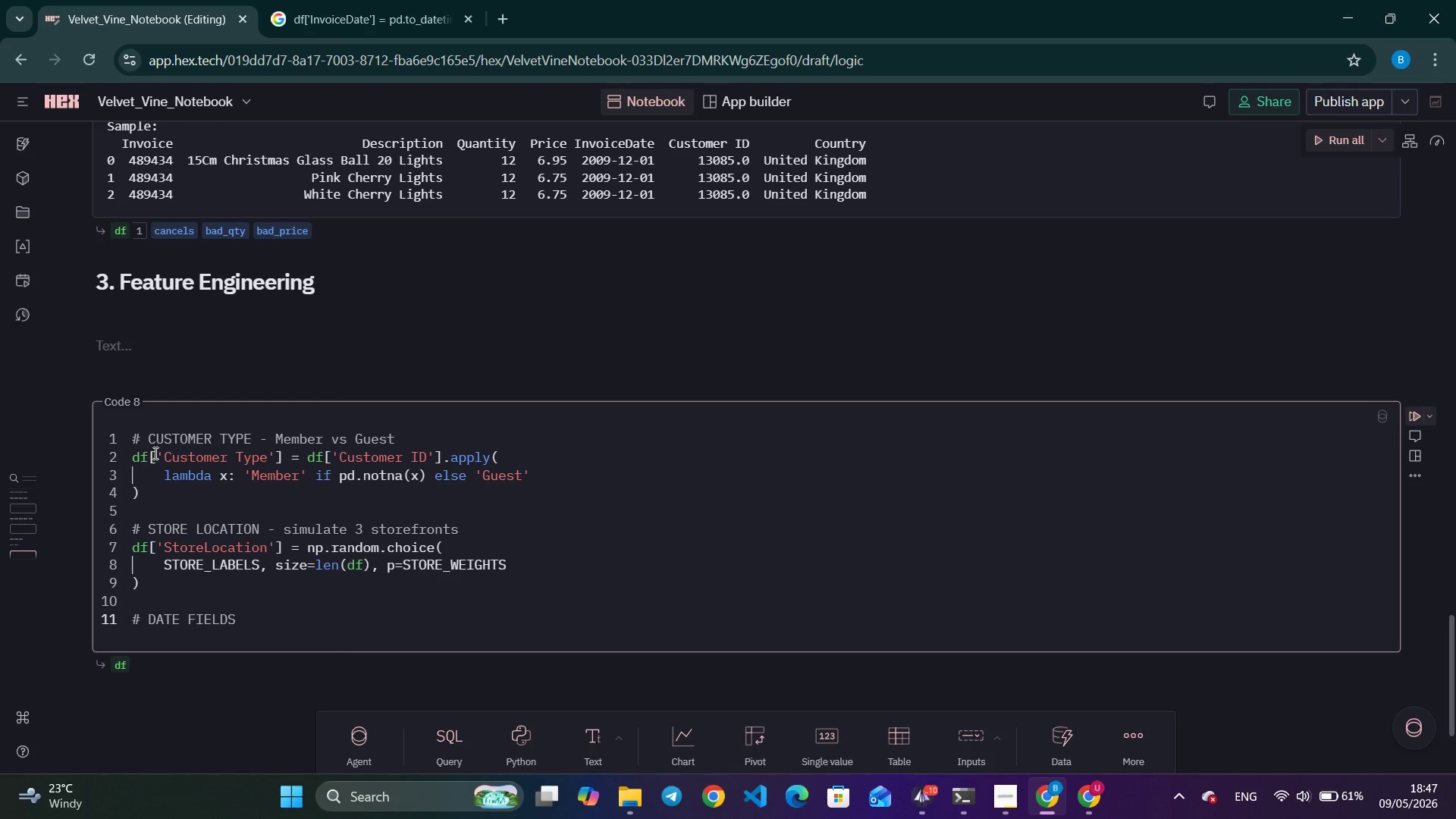 
key(Enter)
 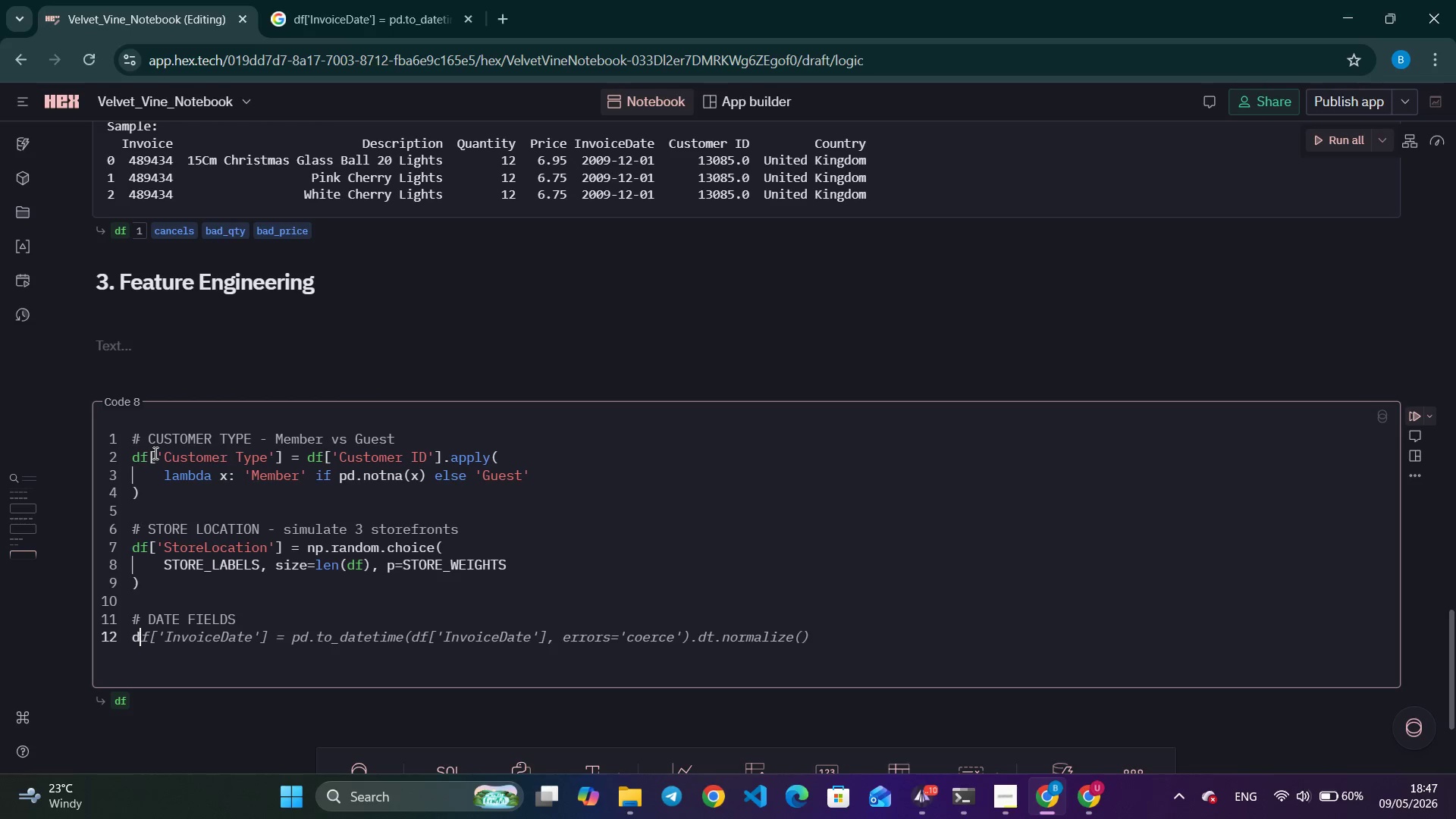 
type(df['InvoiceDate_str)
 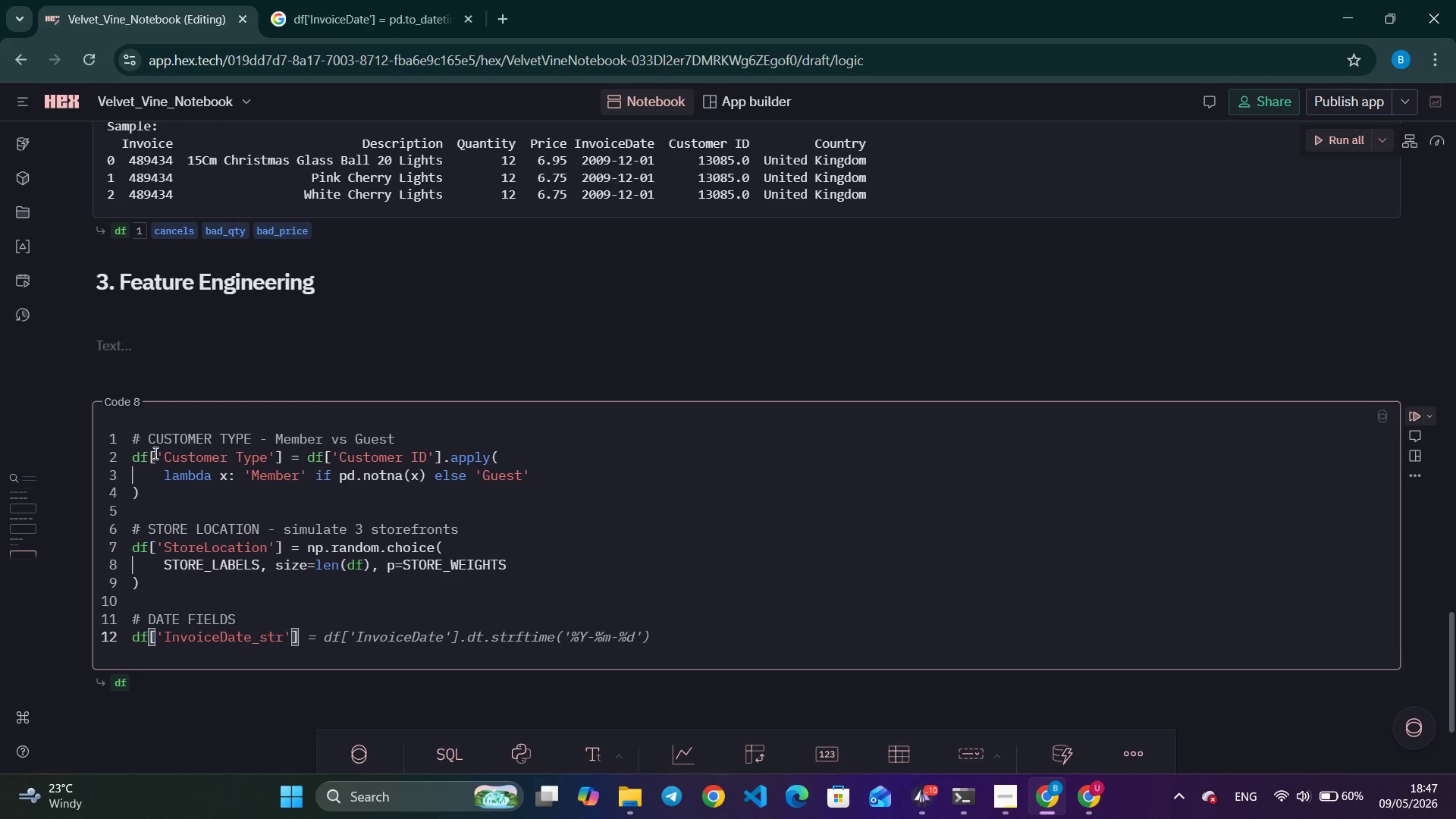 
key(ArrowRight)
 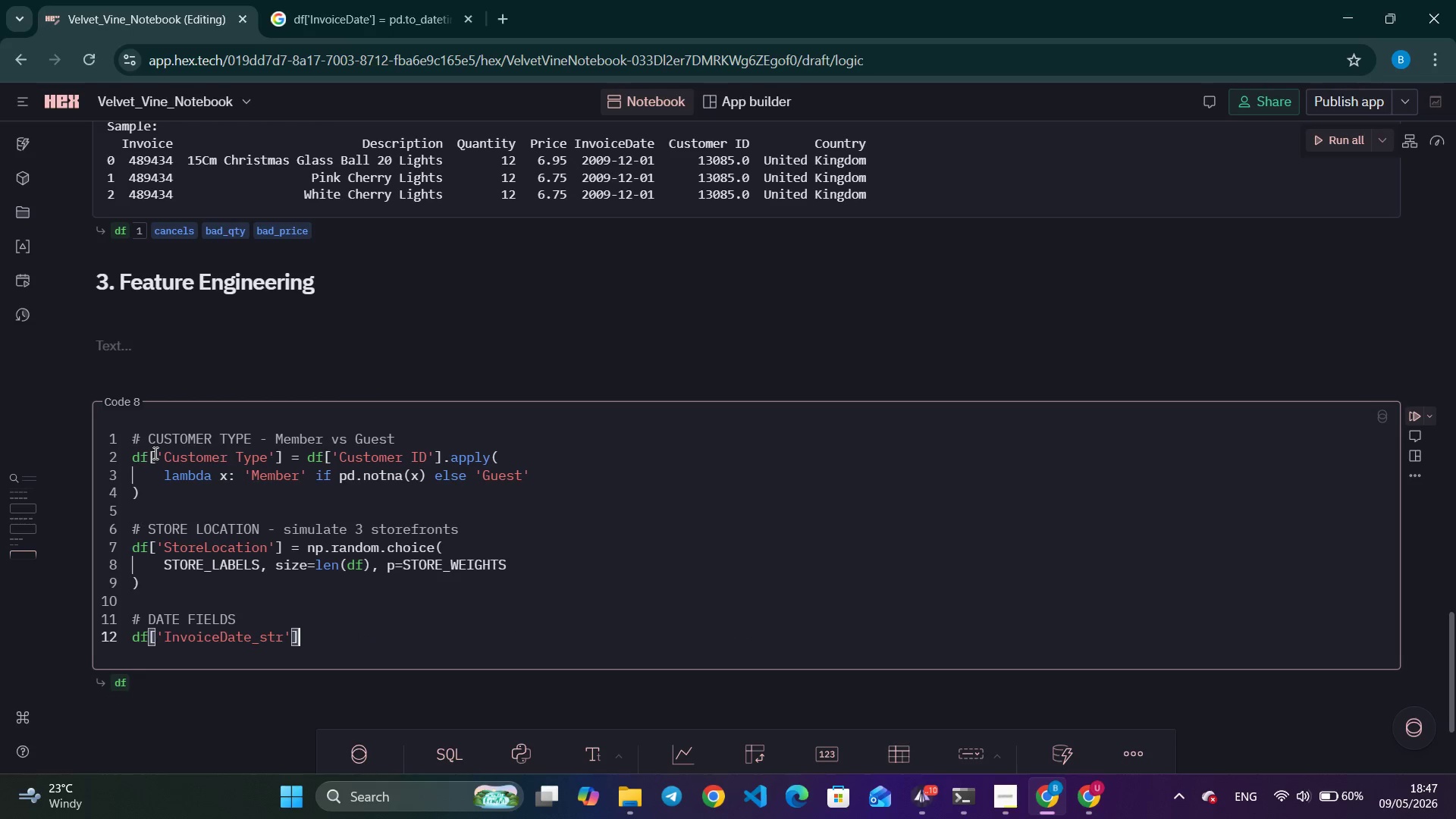 
key(ArrowRight)
 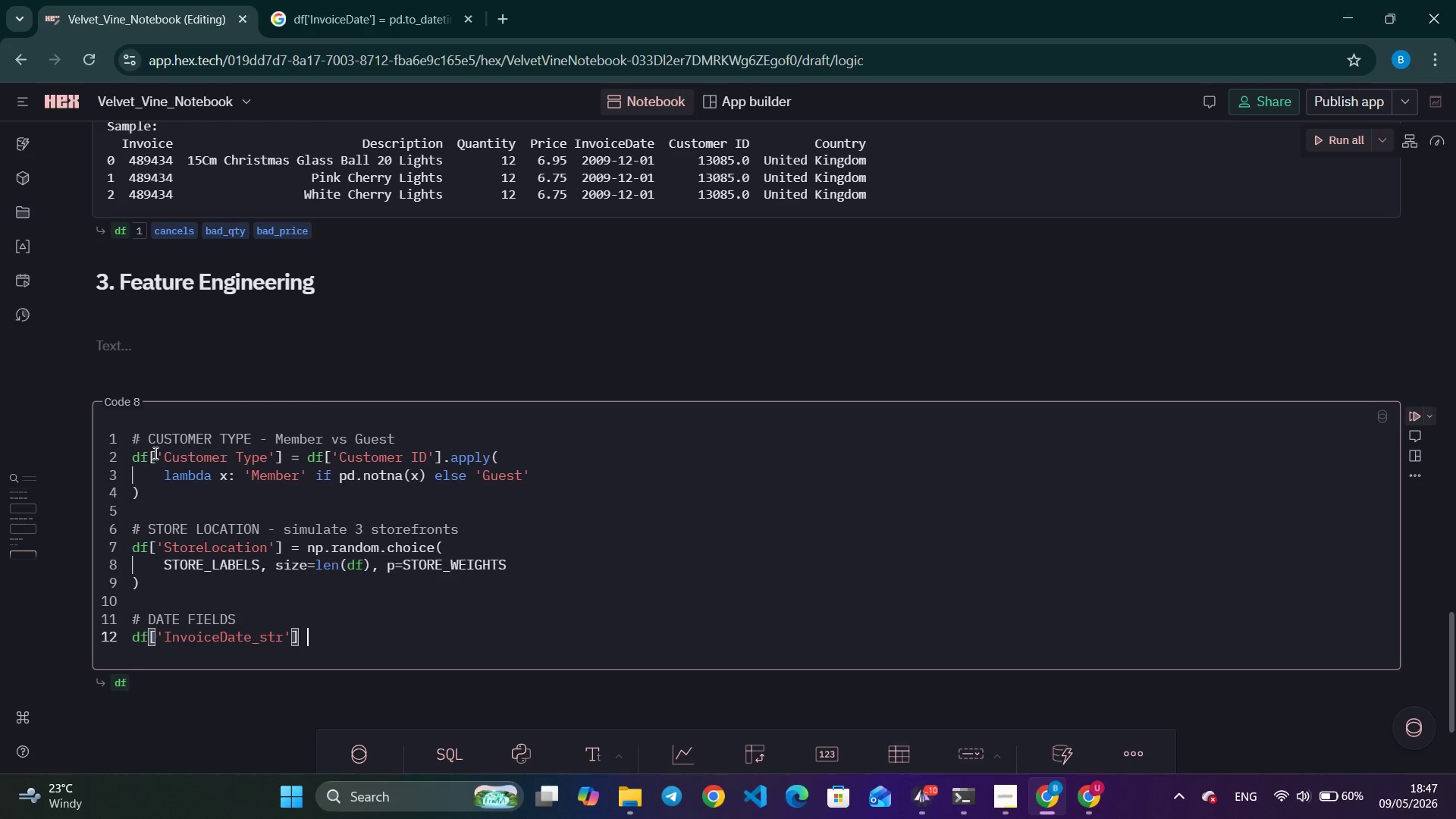 
type( -)
key(Backspace)
type(-)
key(Backspace)
type(= df[')
 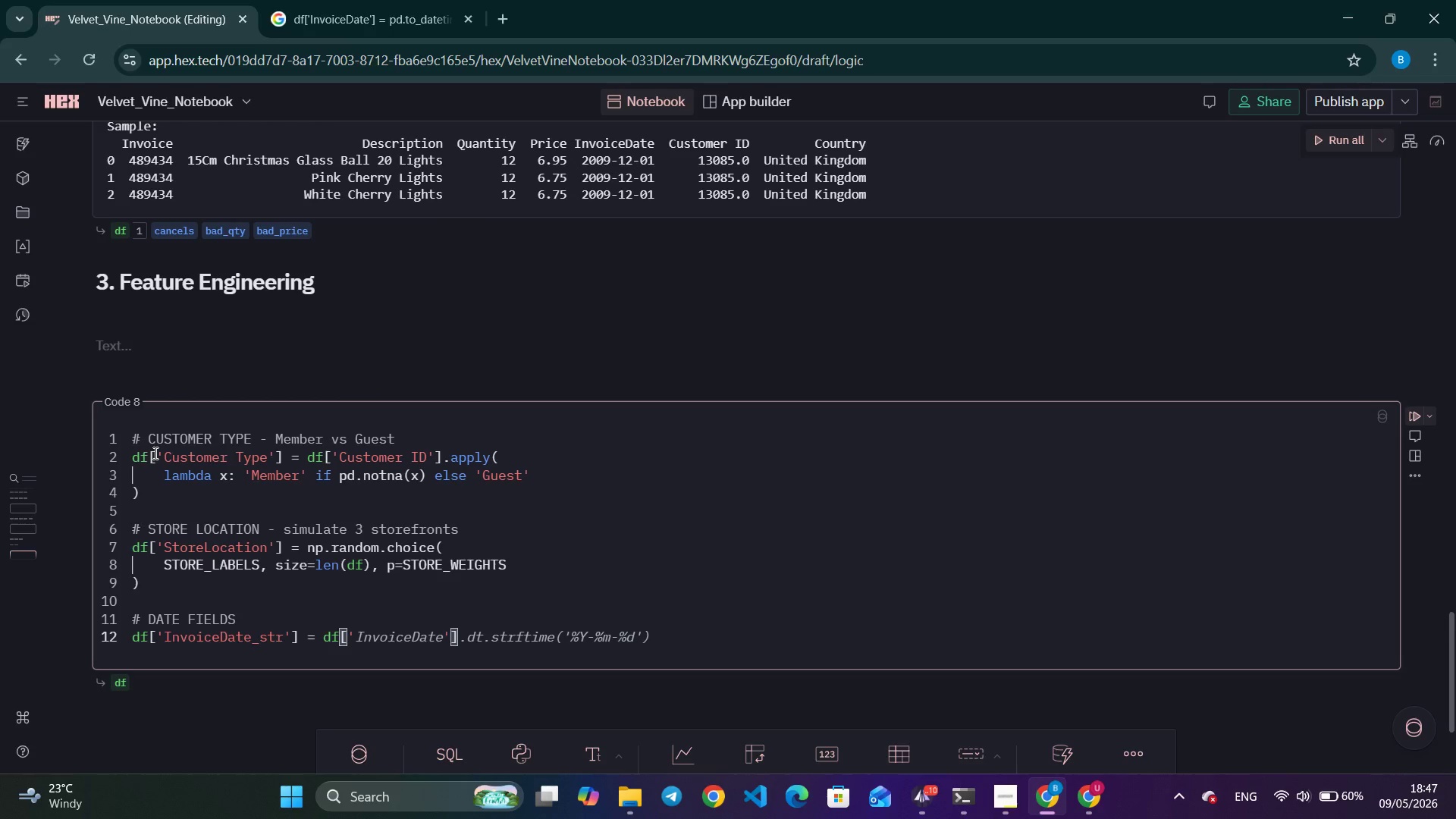 
key(Tab)
 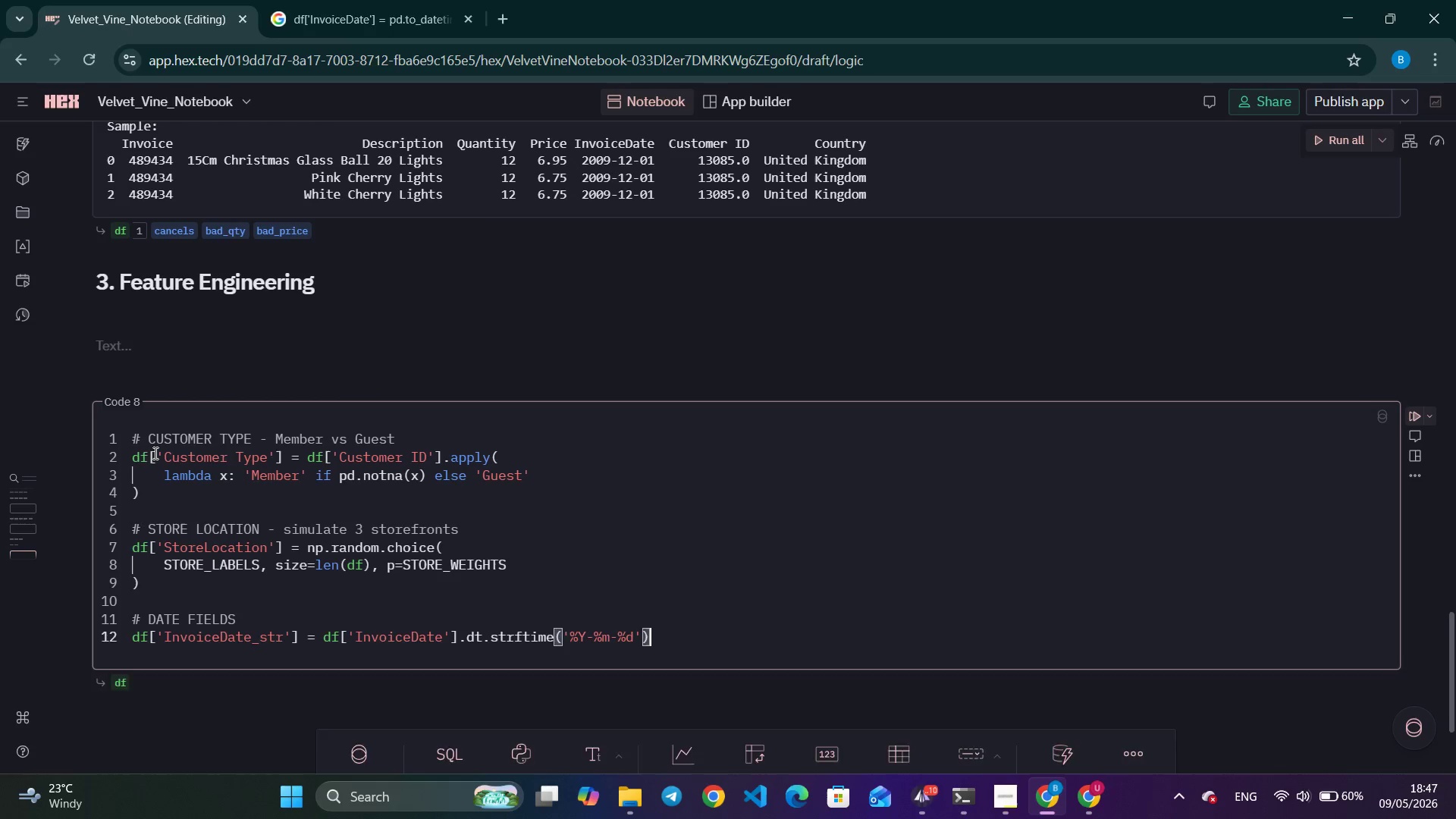 
key(Enter)
 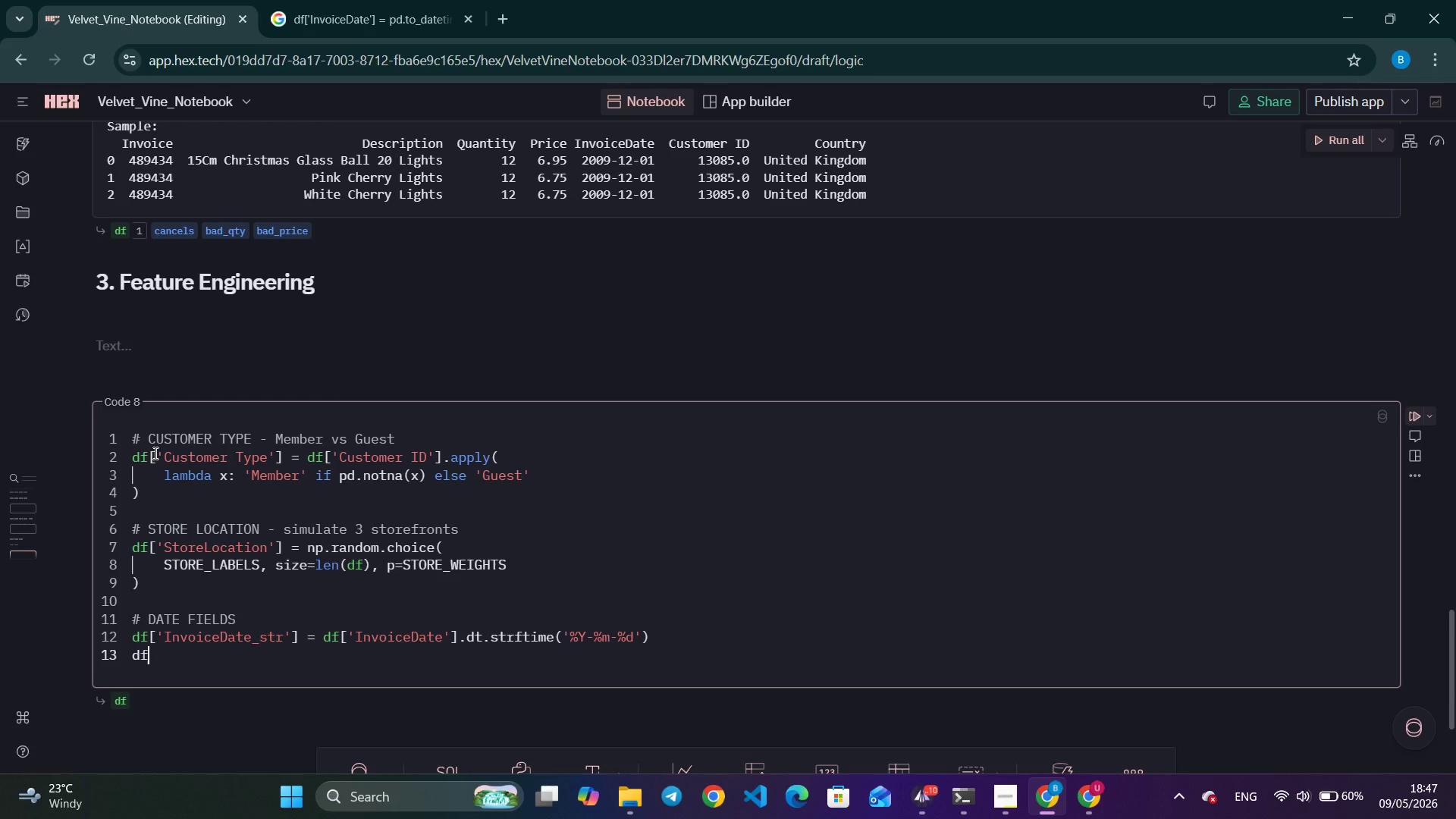 
type(df['YearMOnth)
key(Backspace)
key(Backspace)
key(Backspace)
key(Backspace)
type(onth)
 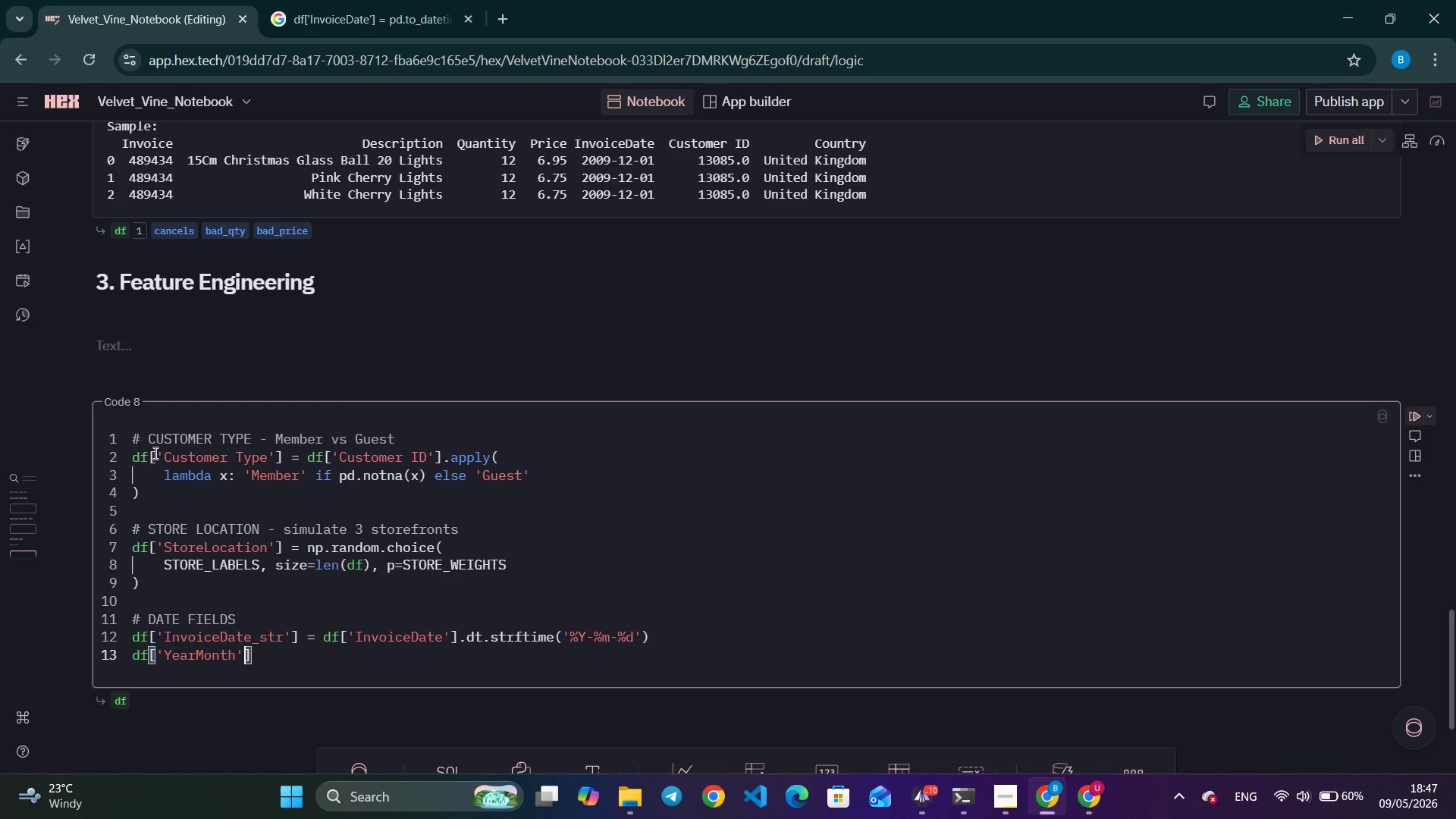 
key(ArrowRight)
 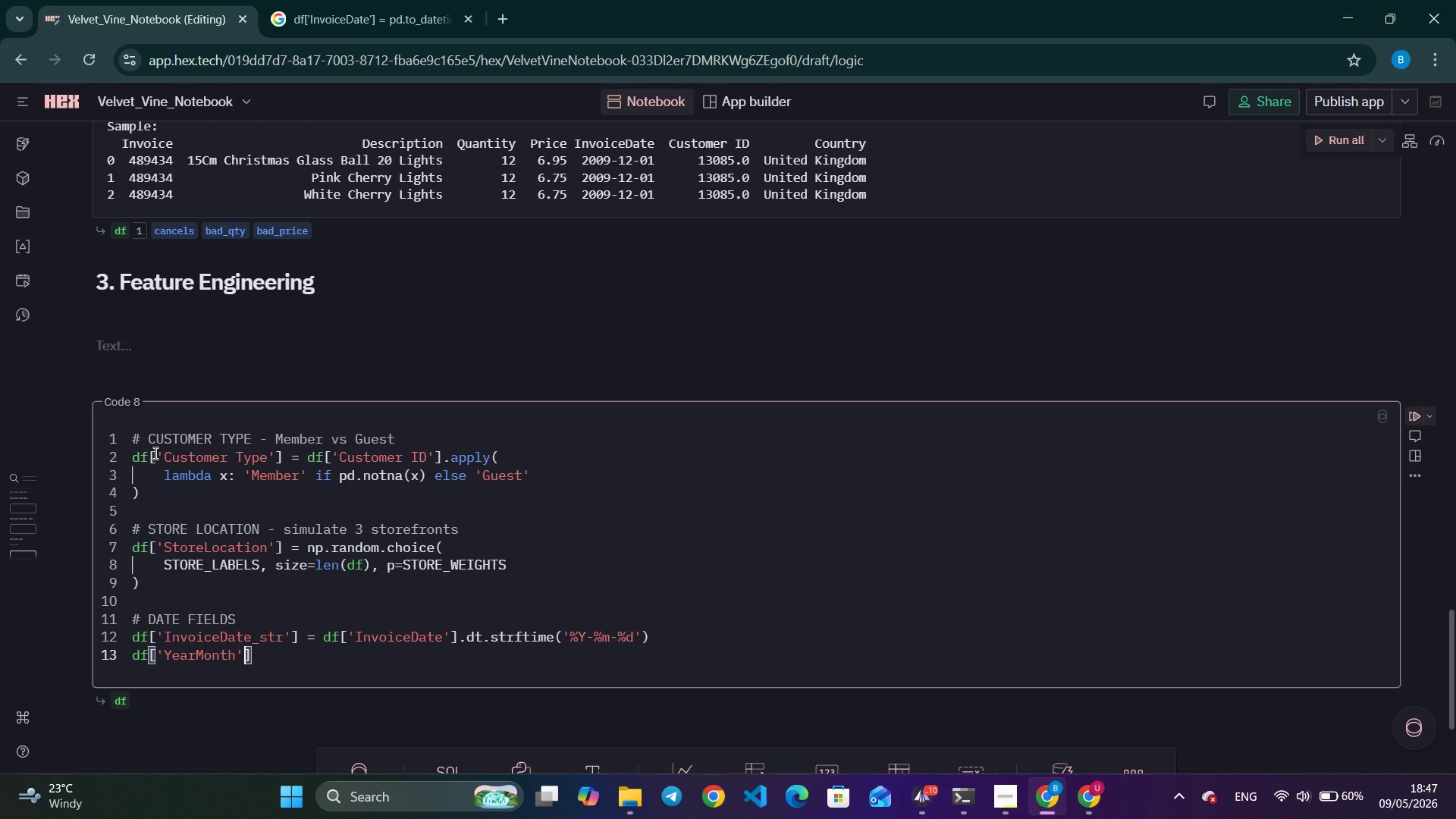 
key(ArrowRight)
 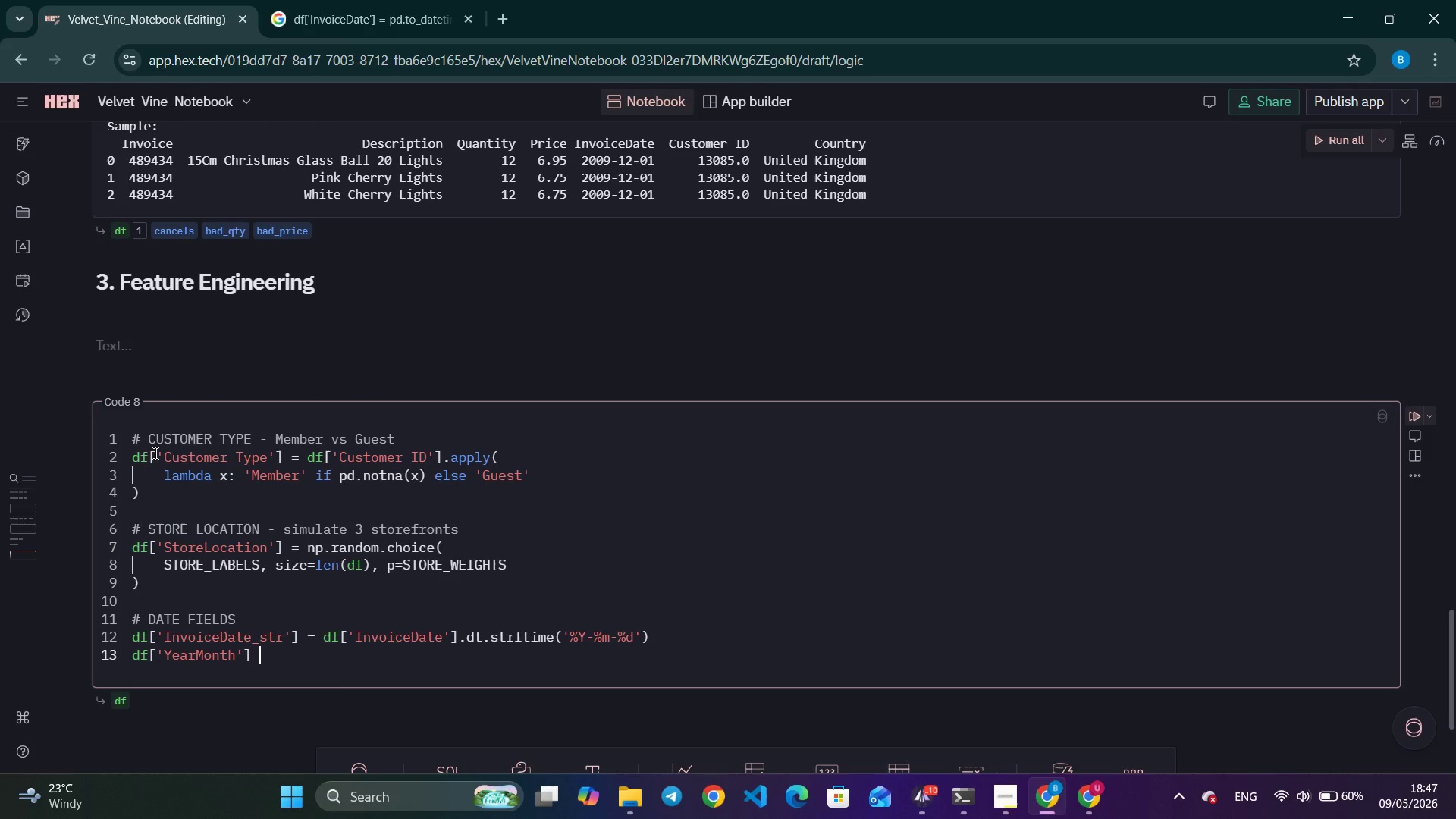 
type( = dfp)
key(Backspace)
type(['IN)
key(Backspace)
 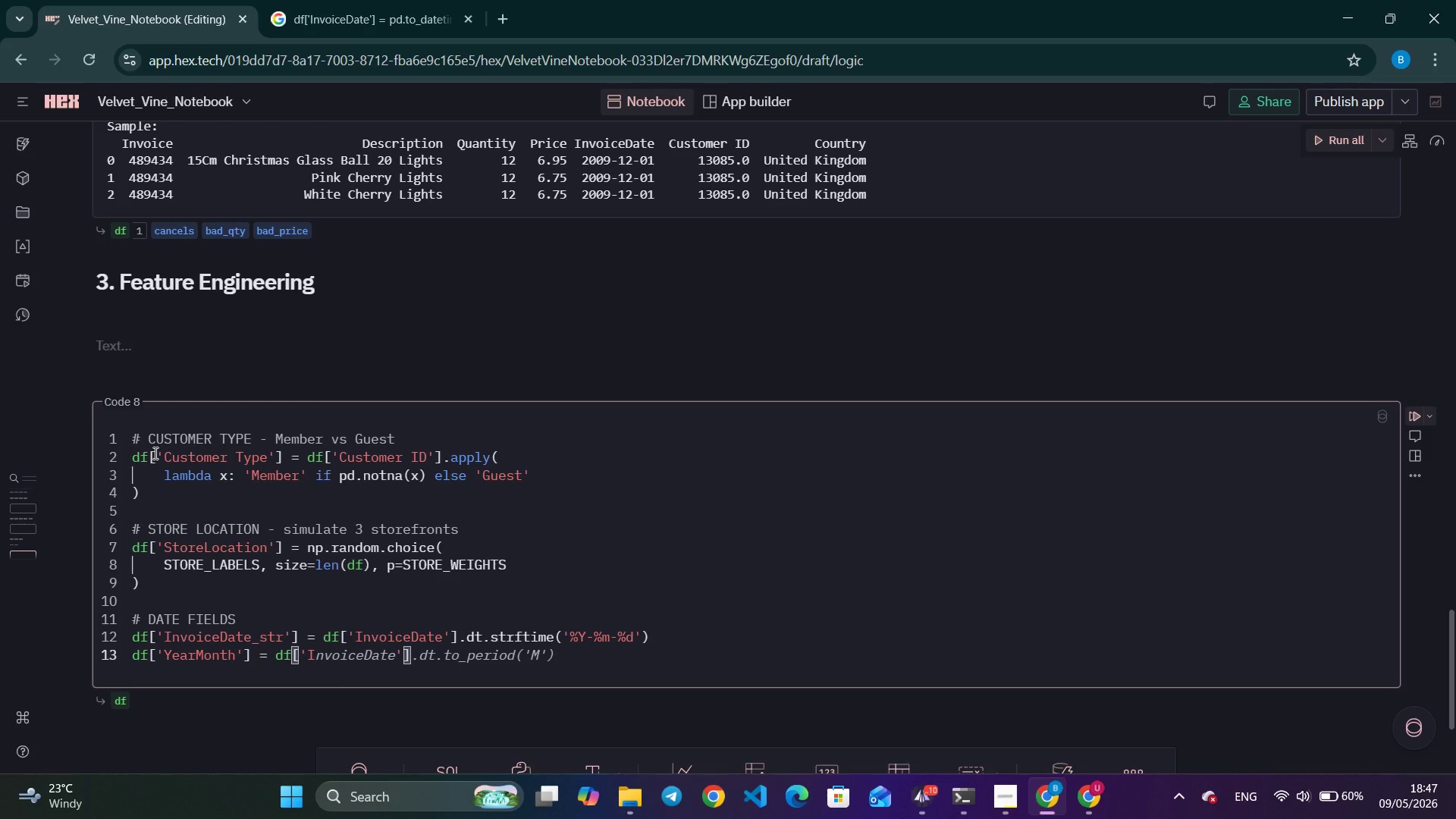 
key(Control+ArrowRight)
 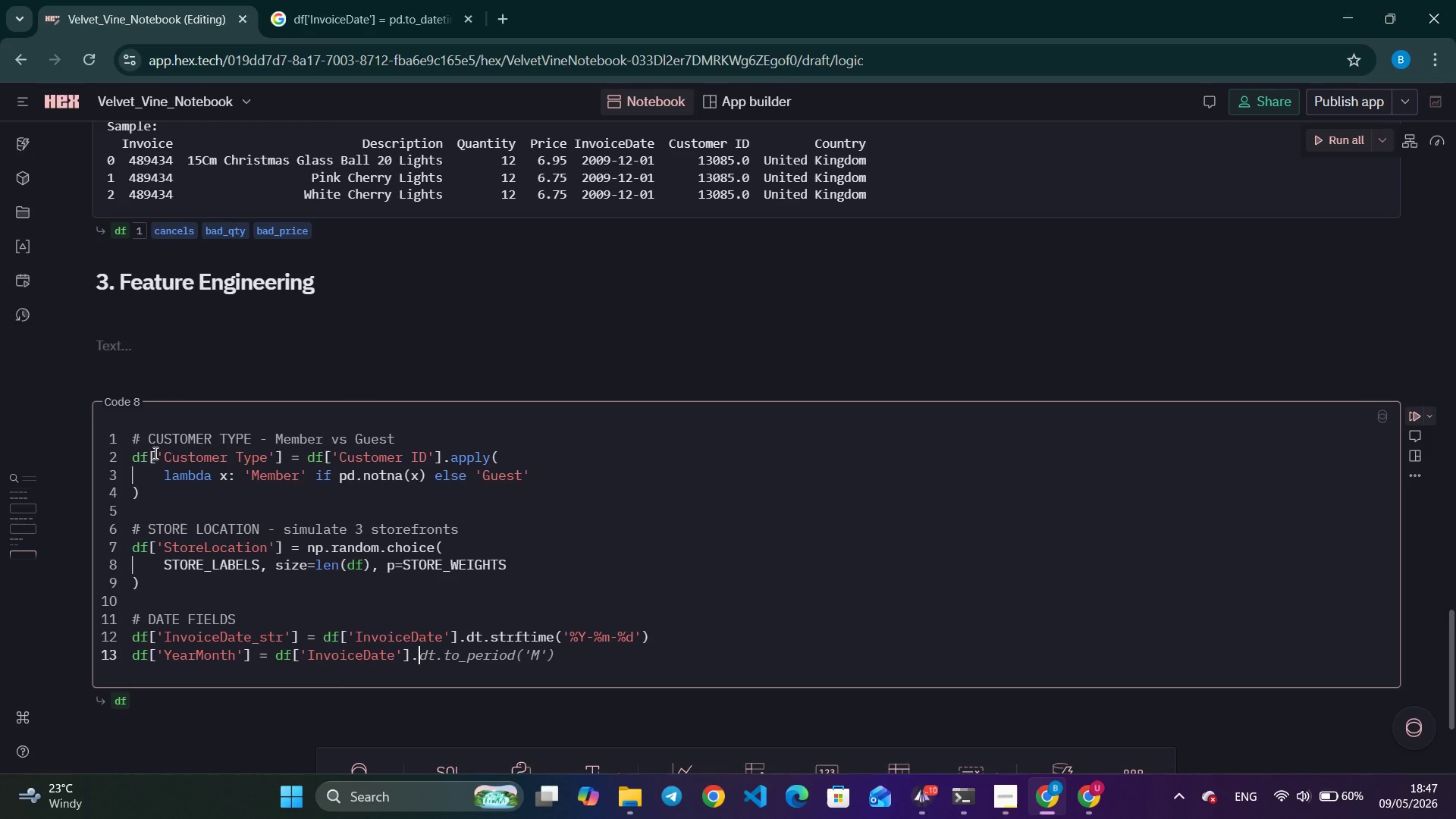 
key(Control+ArrowRight)
 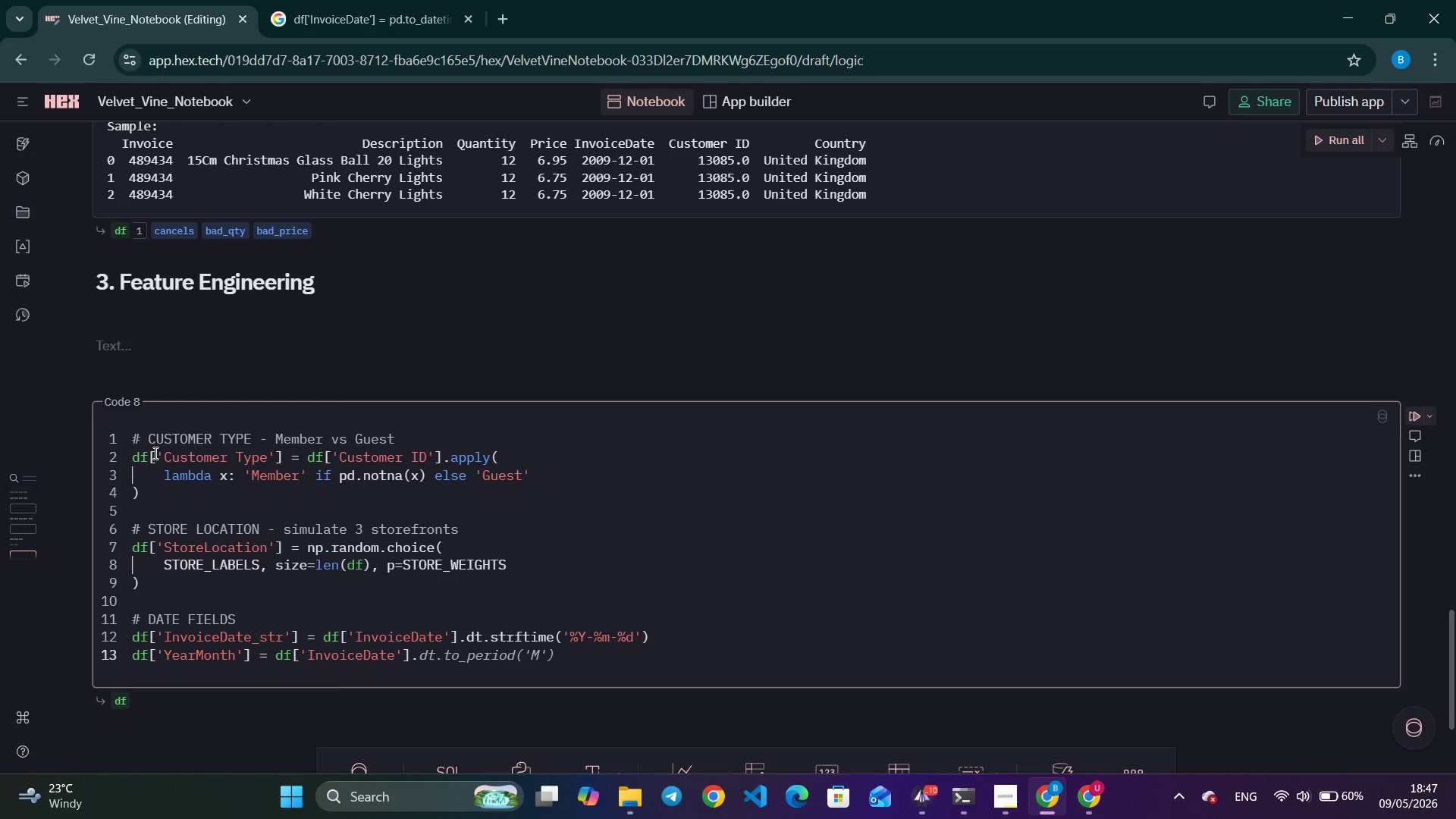 
type(dt.strfrime)
key(Backspace)
key(Backspace)
key(Backspace)
key(Backspace)
type(time)
key(Tab)
 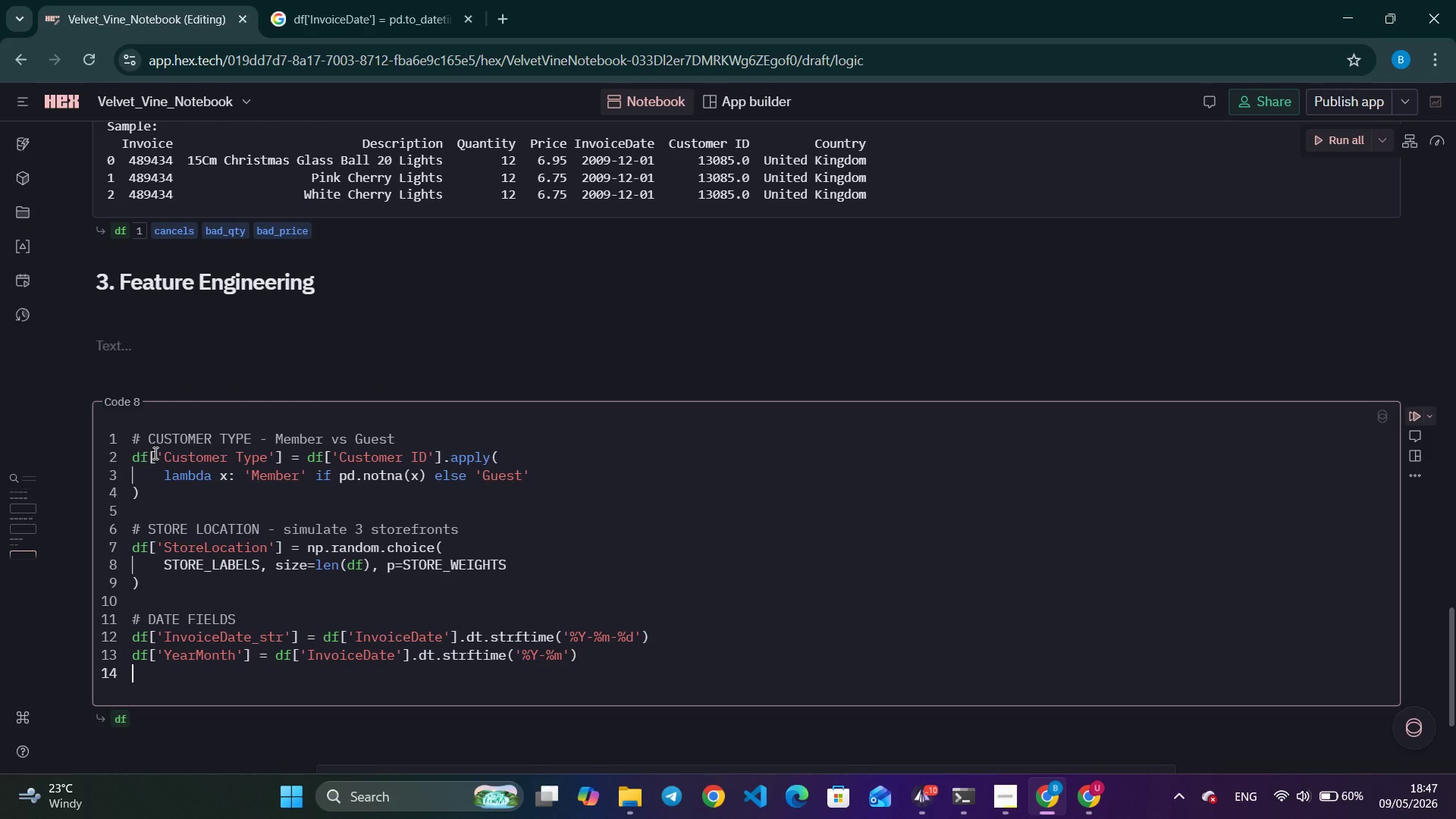 
 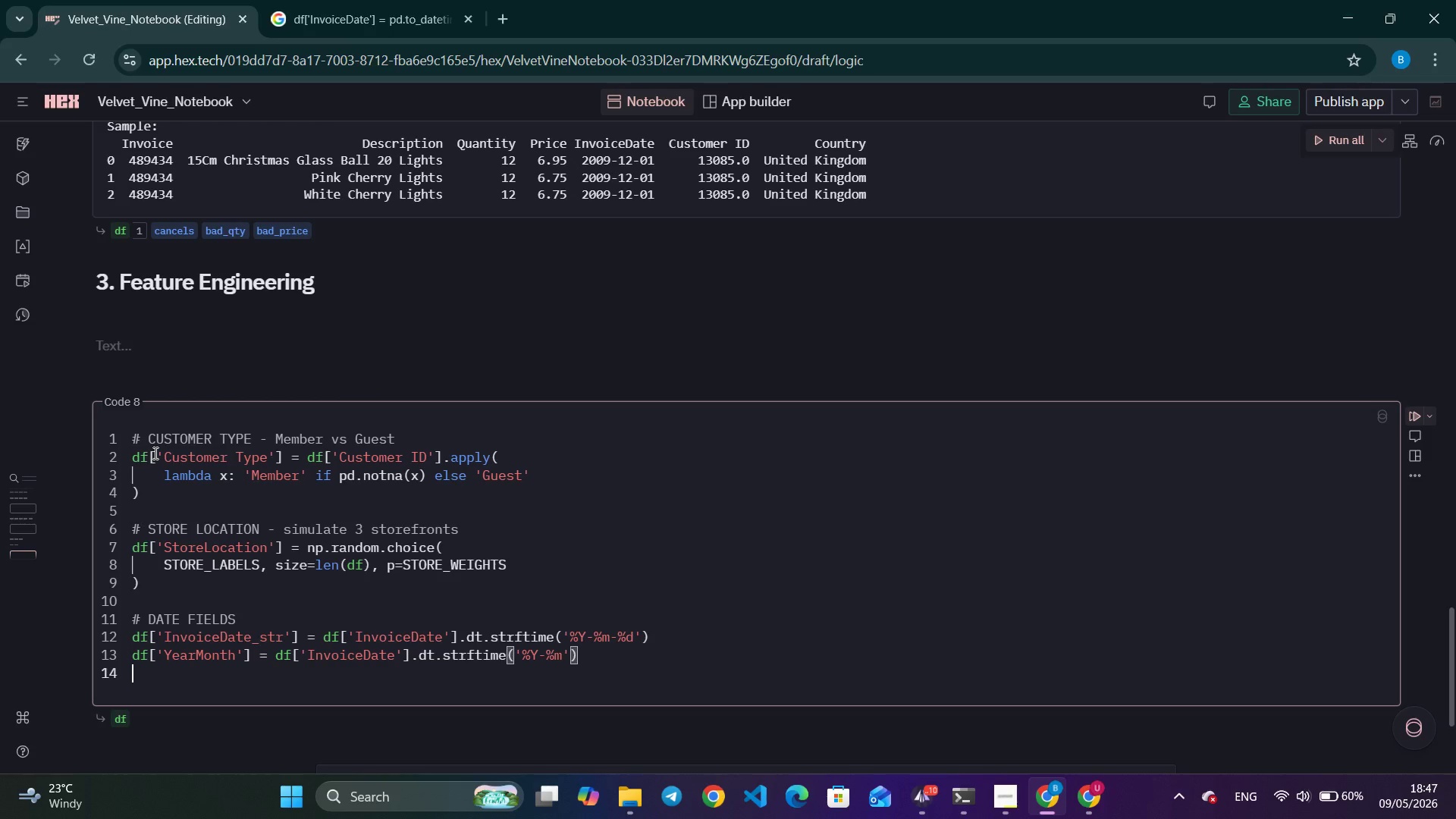 
key(Enter)
 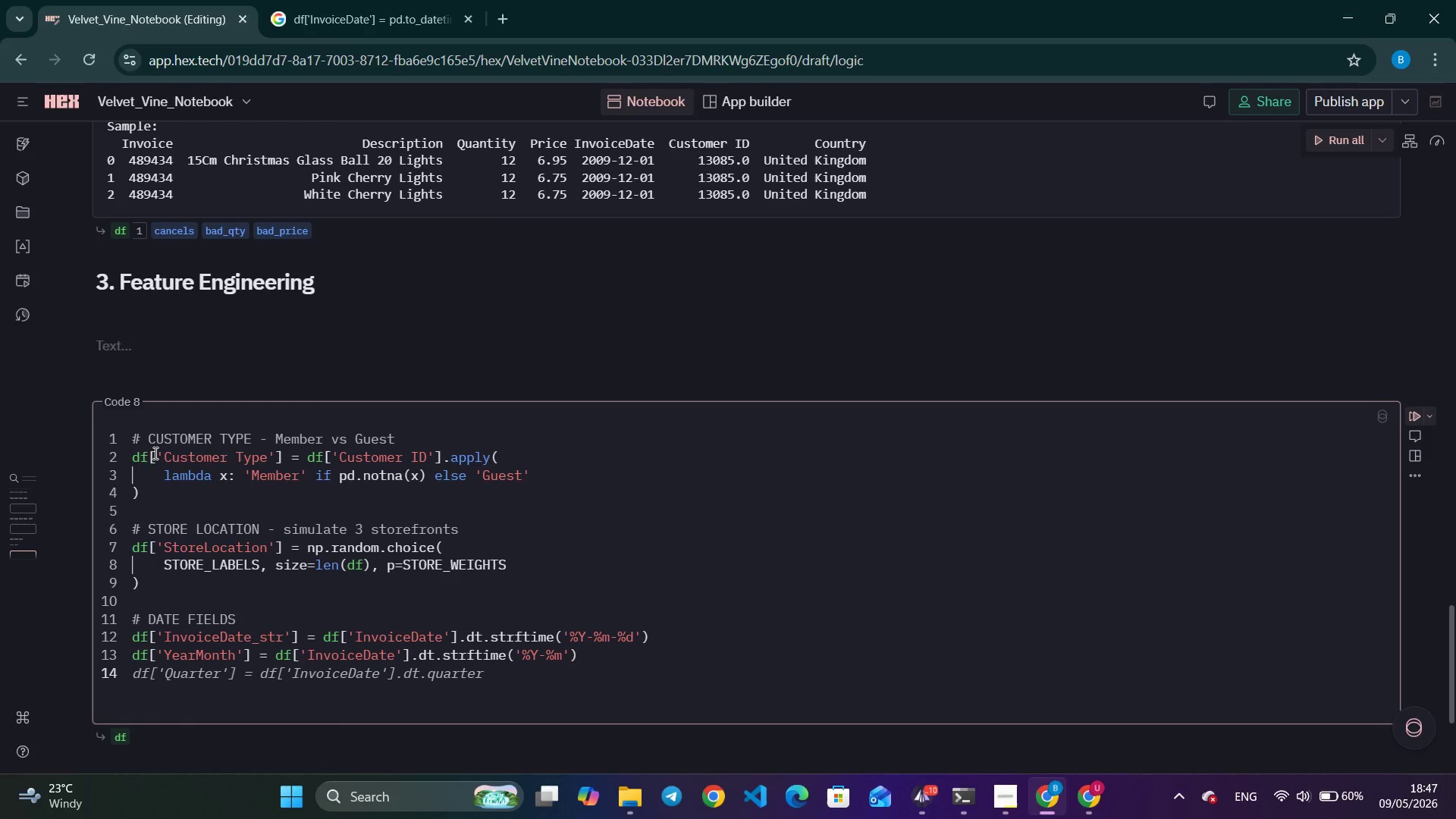 
type(df['Month)
 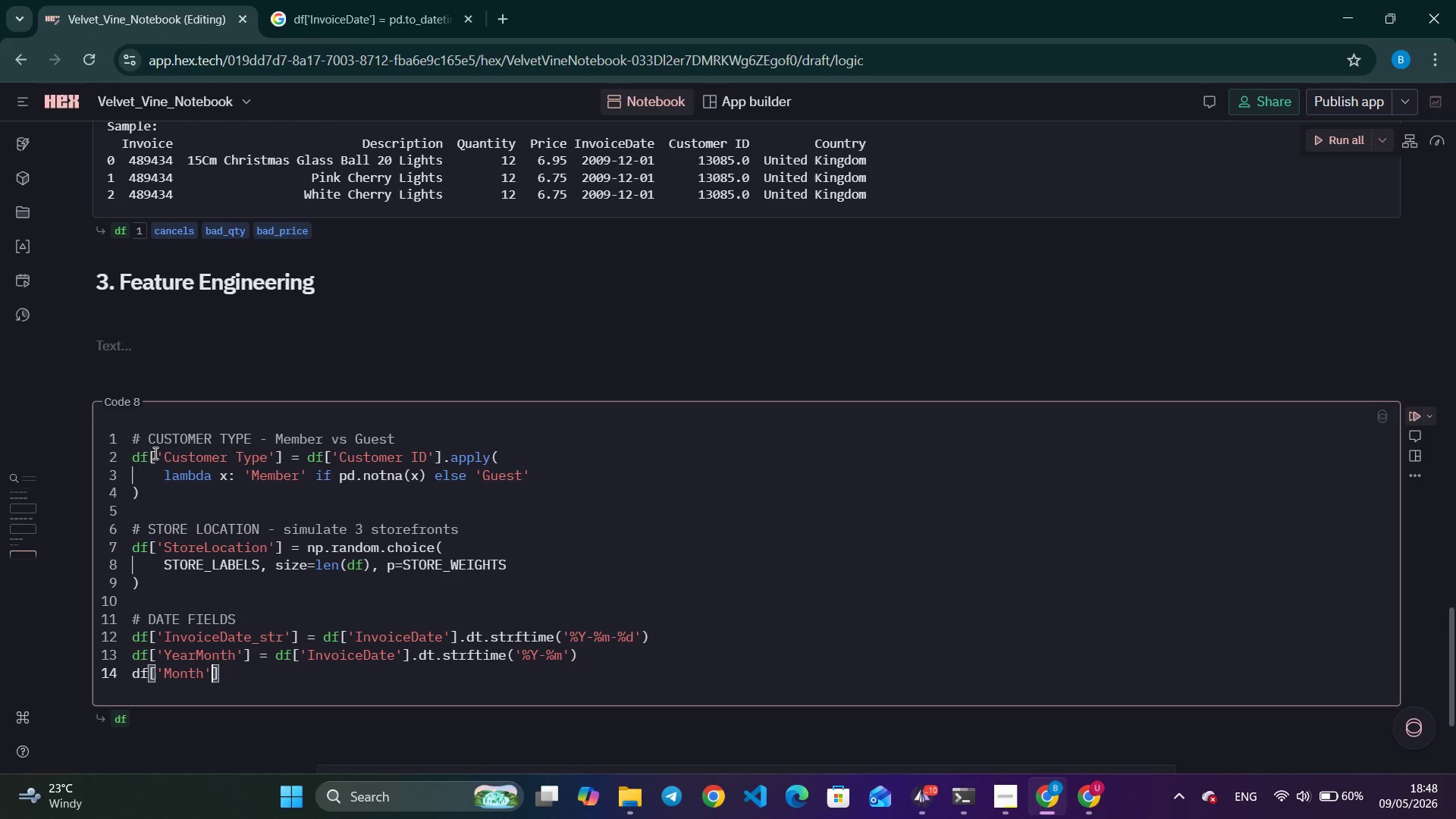 
key(ArrowRight)
 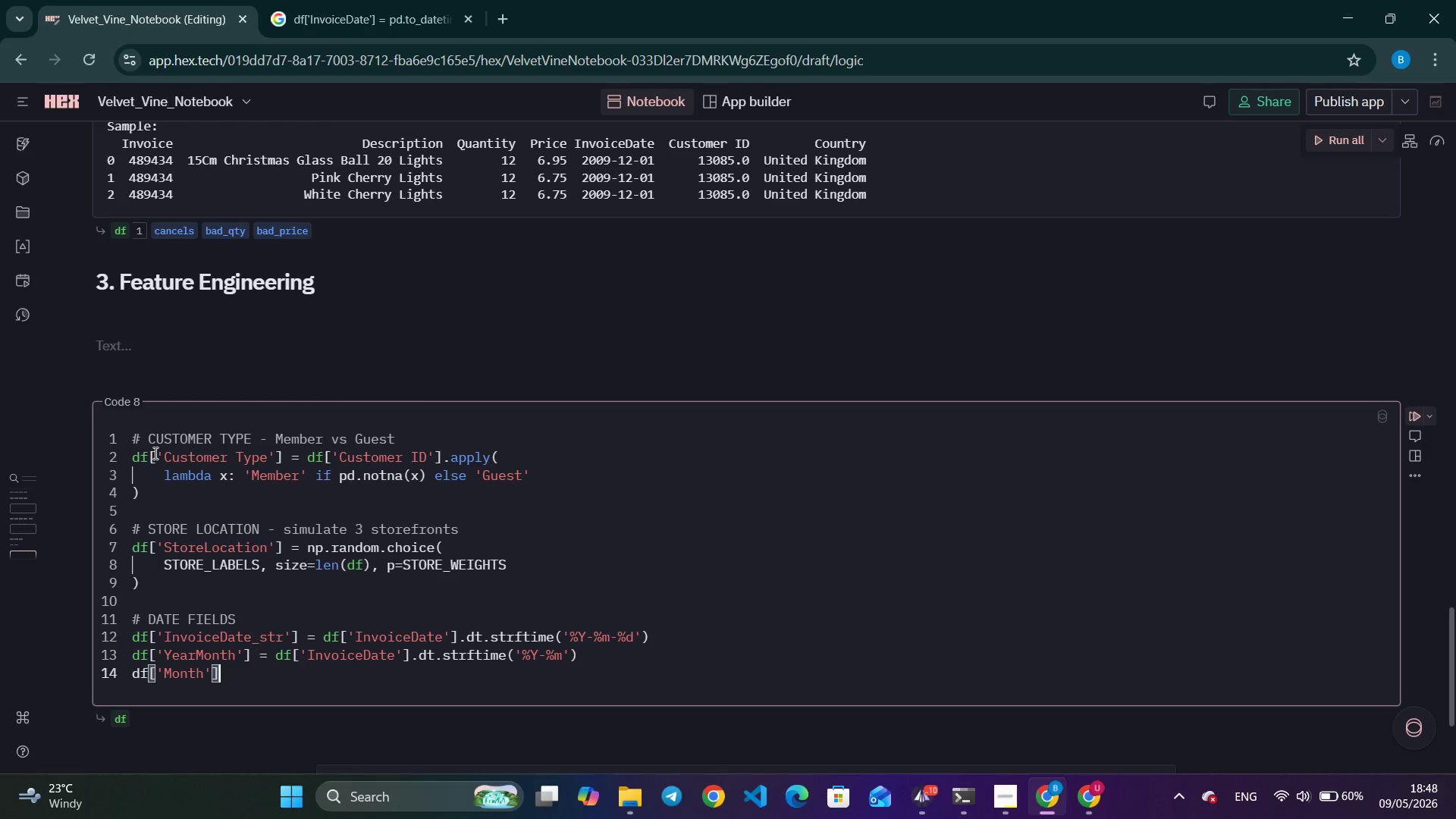 
key(ArrowRight)
 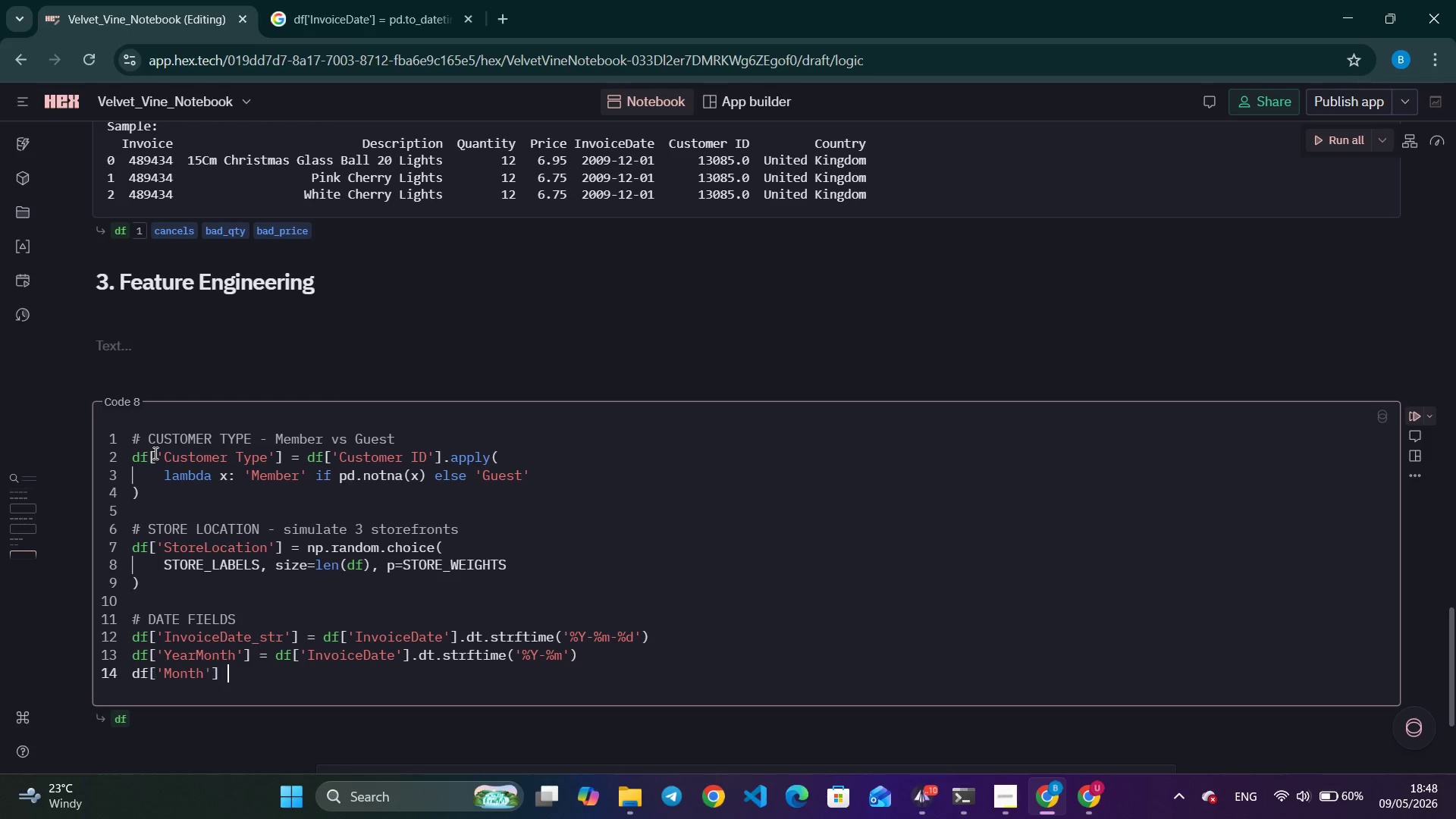 
type( = df)
key(Tab)
 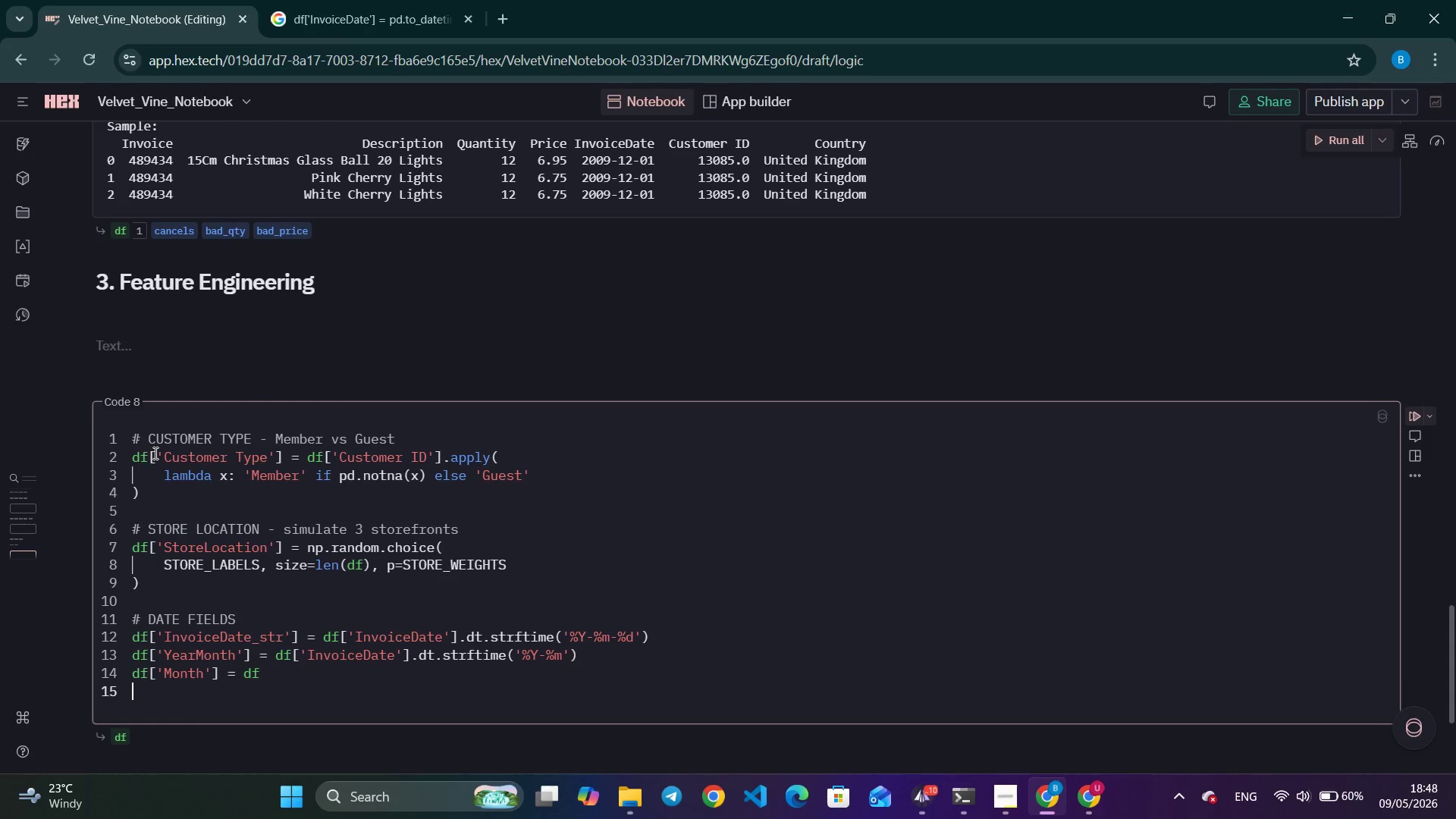 
key(Enter)
 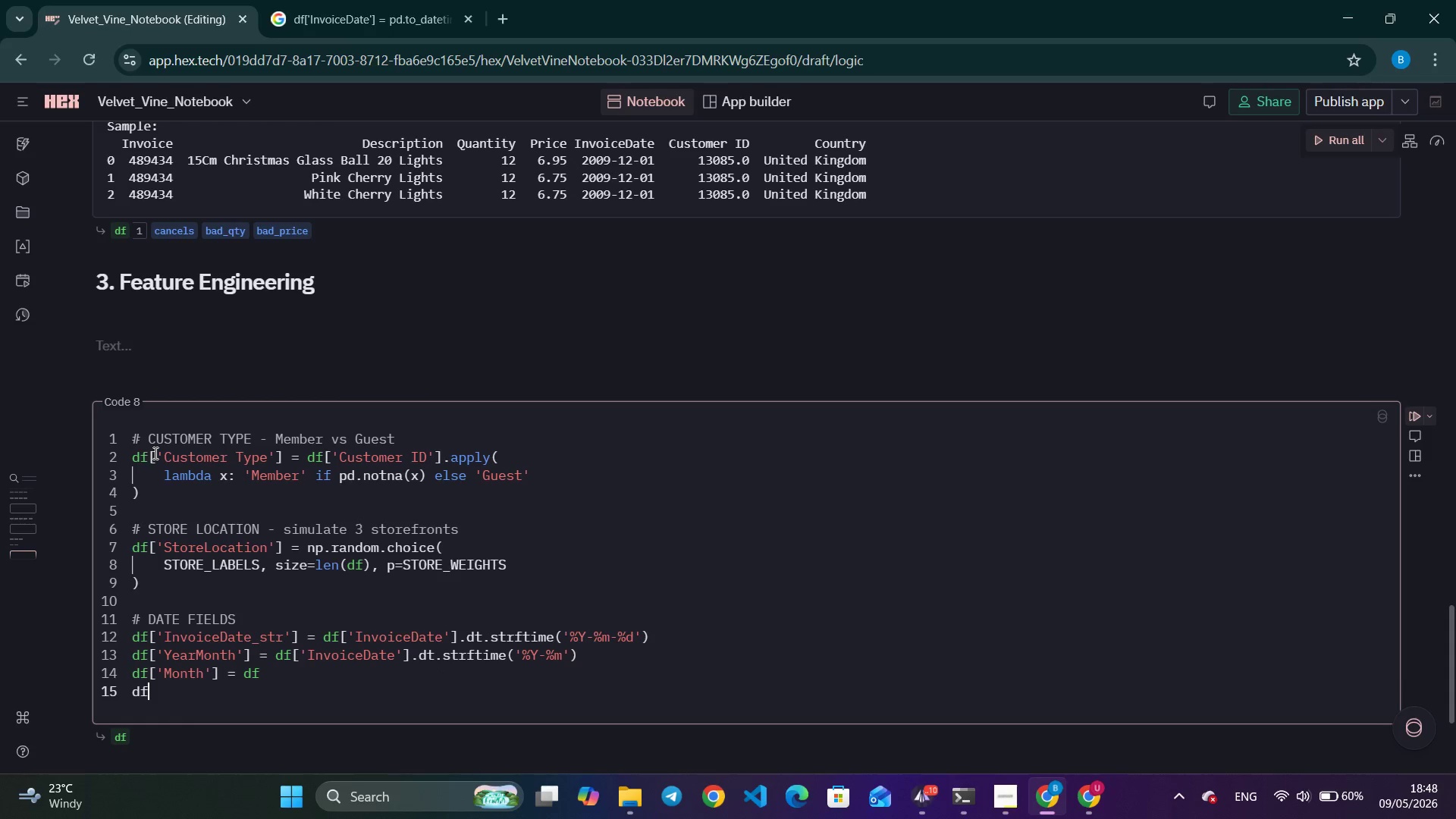 
type(df['MonthName)
 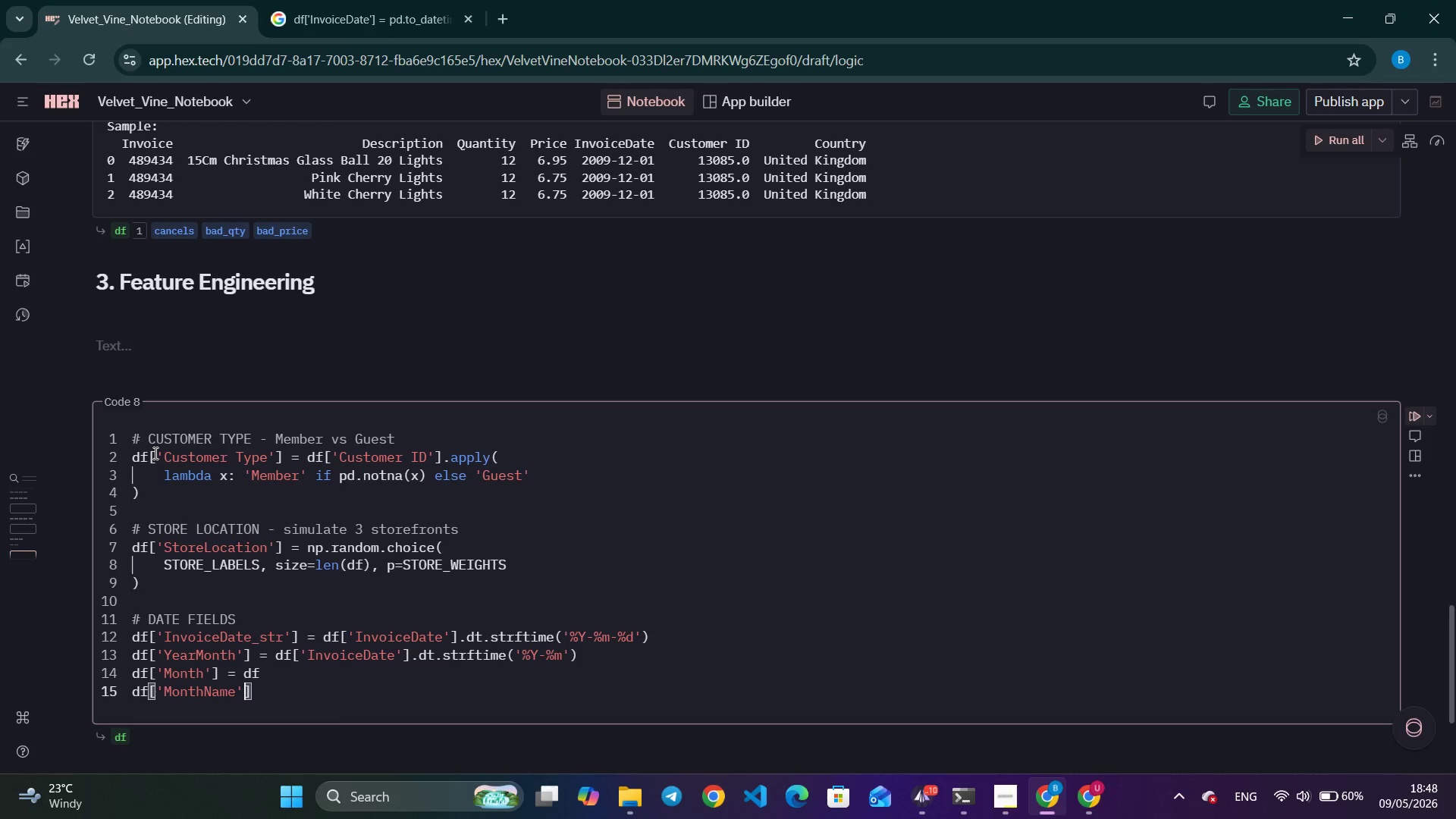 
key(ArrowRight)
 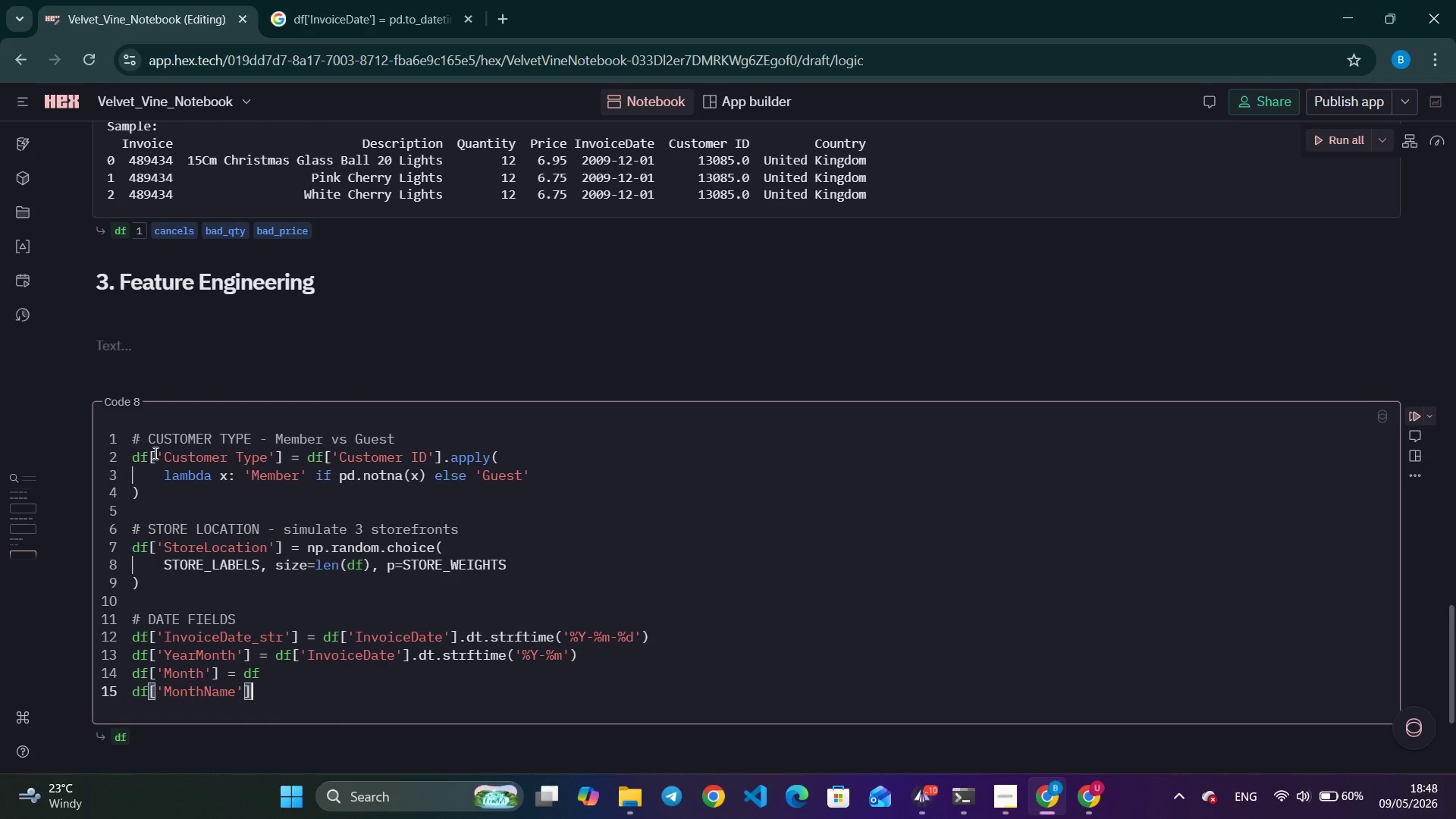 
key(ArrowRight)
 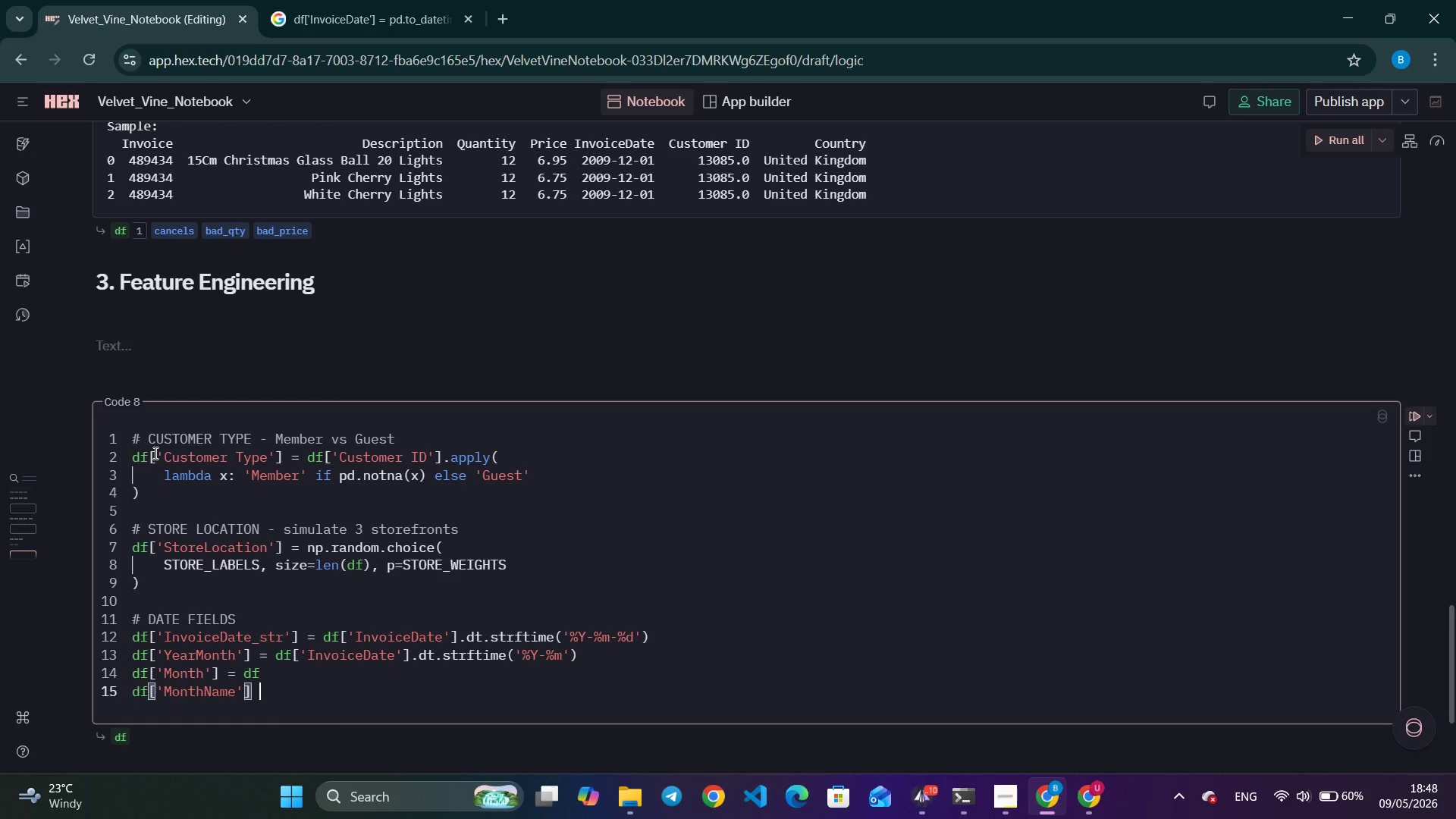 
type( = df.[I)
key(Backspace)
type(')
key(Backspace)
key(Backspace)
key(Backspace)
 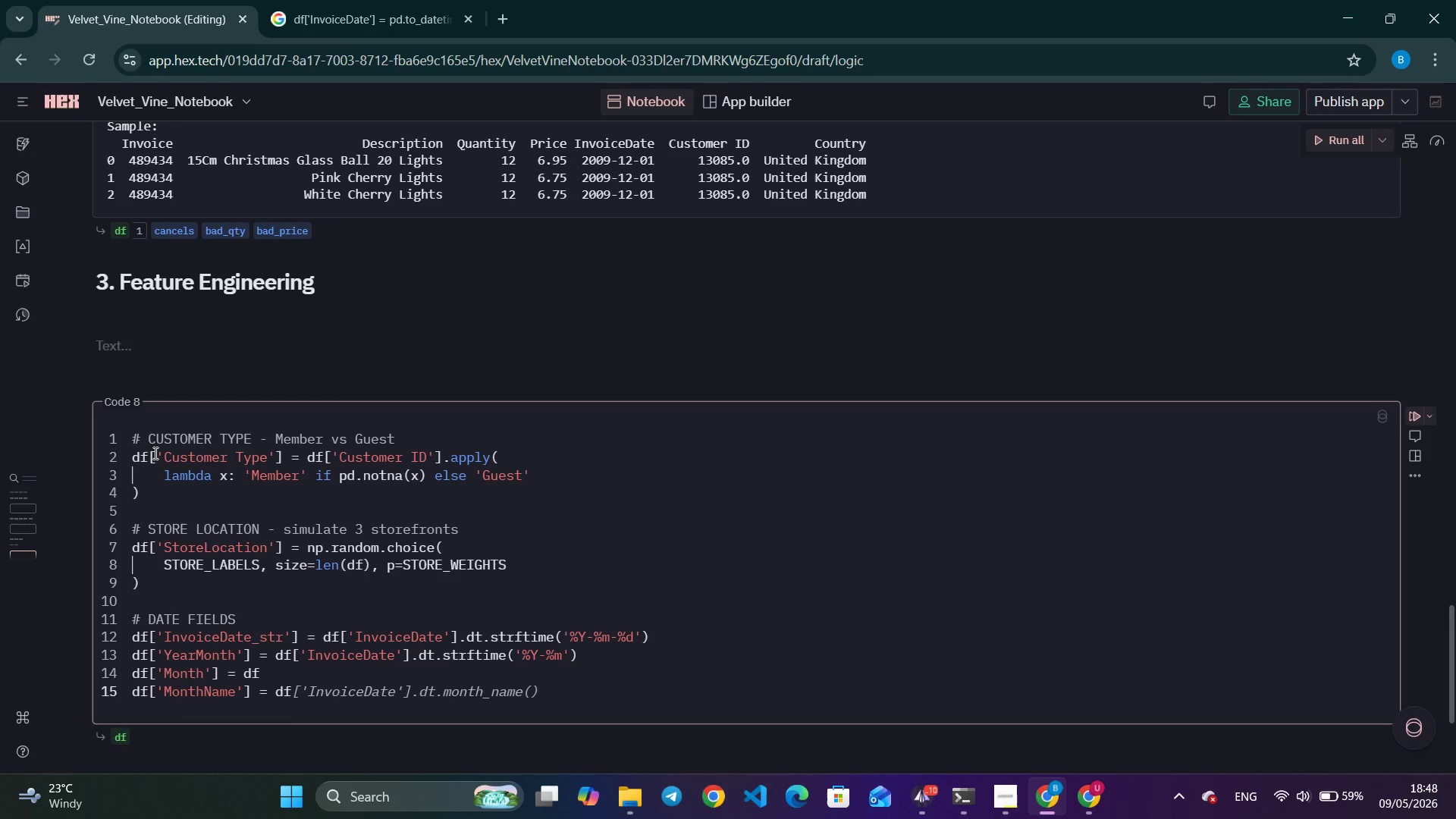 
left_click([329, 673])
 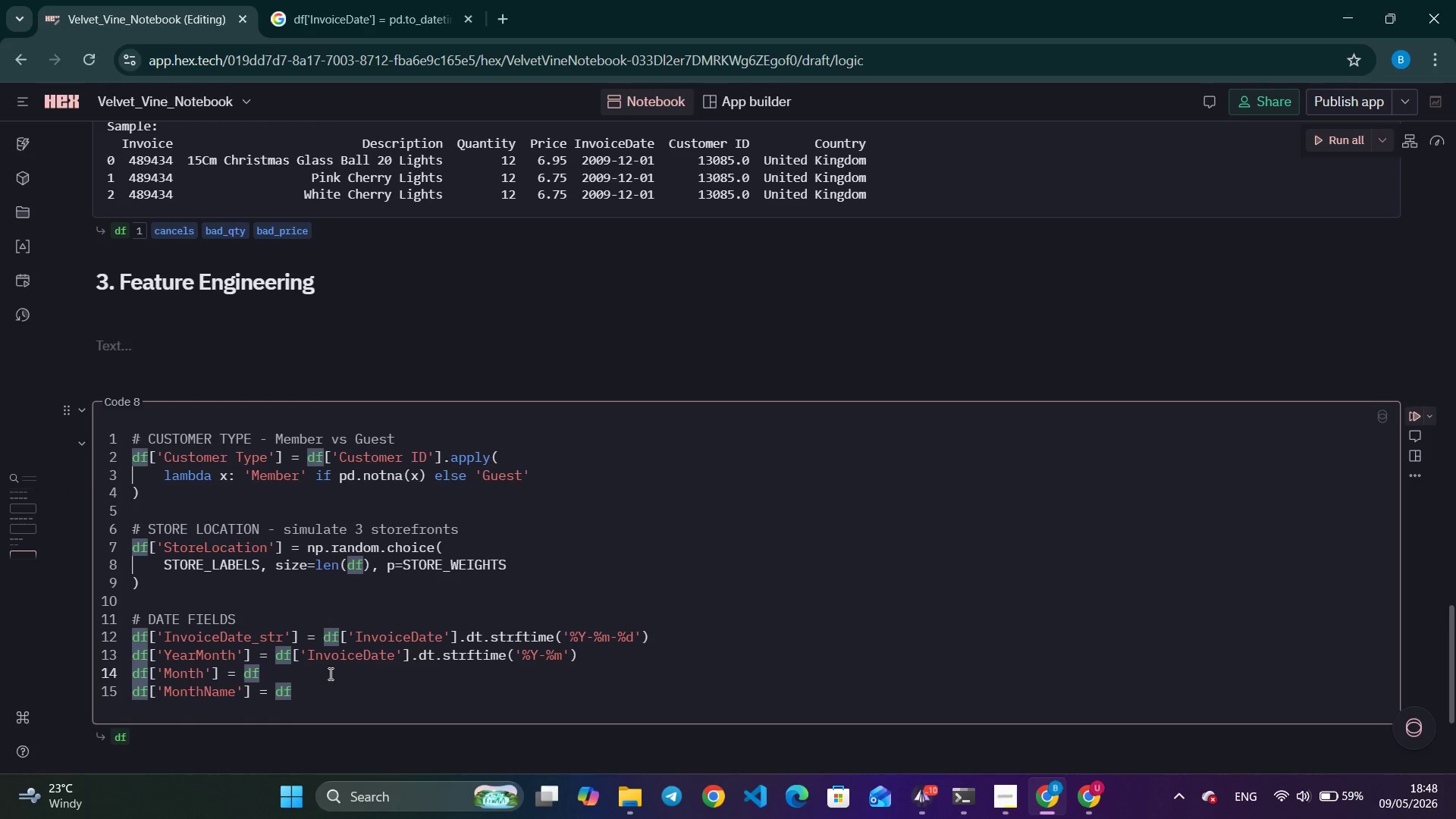 
key(P)
 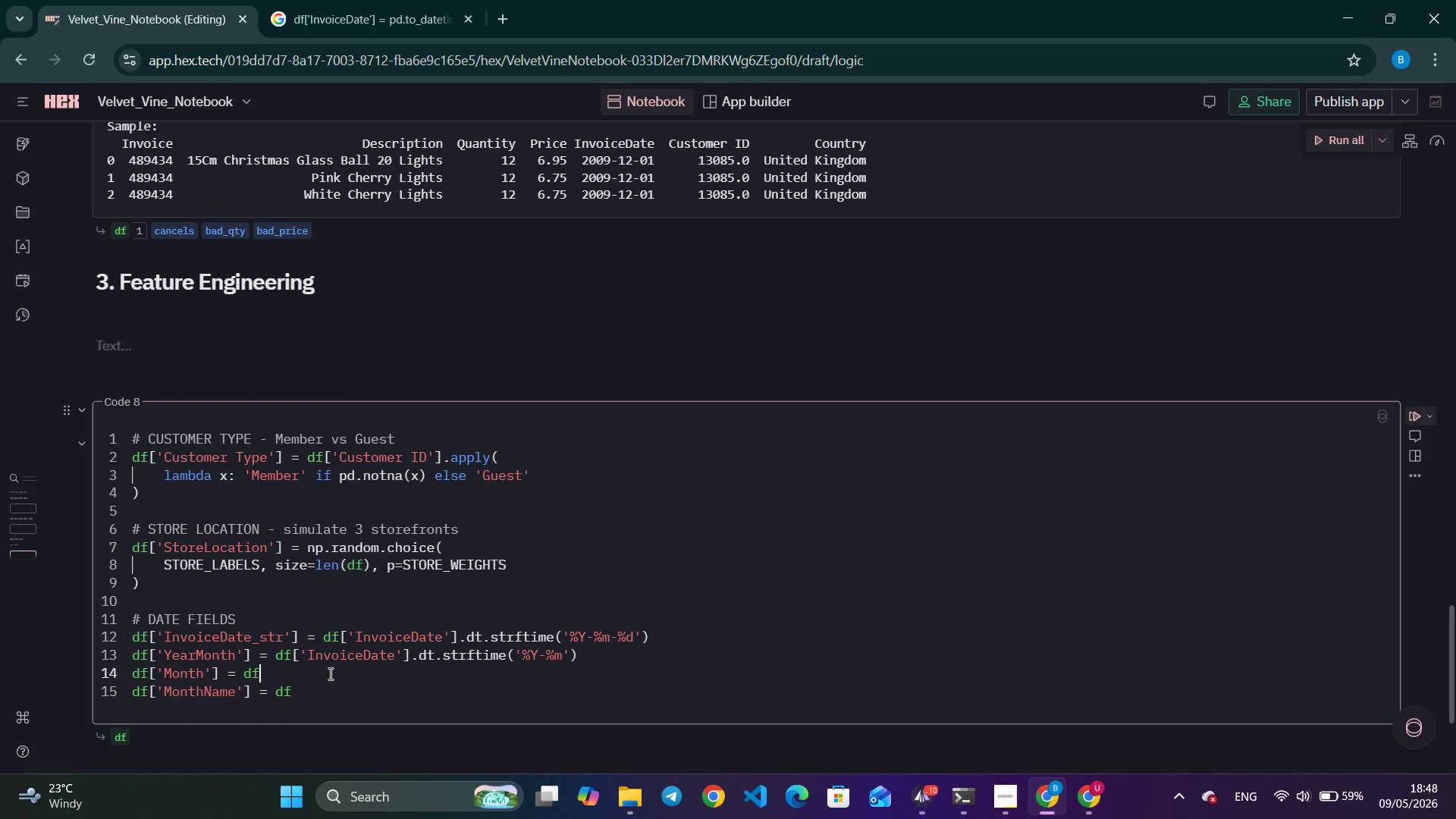 
key(Backspace)
 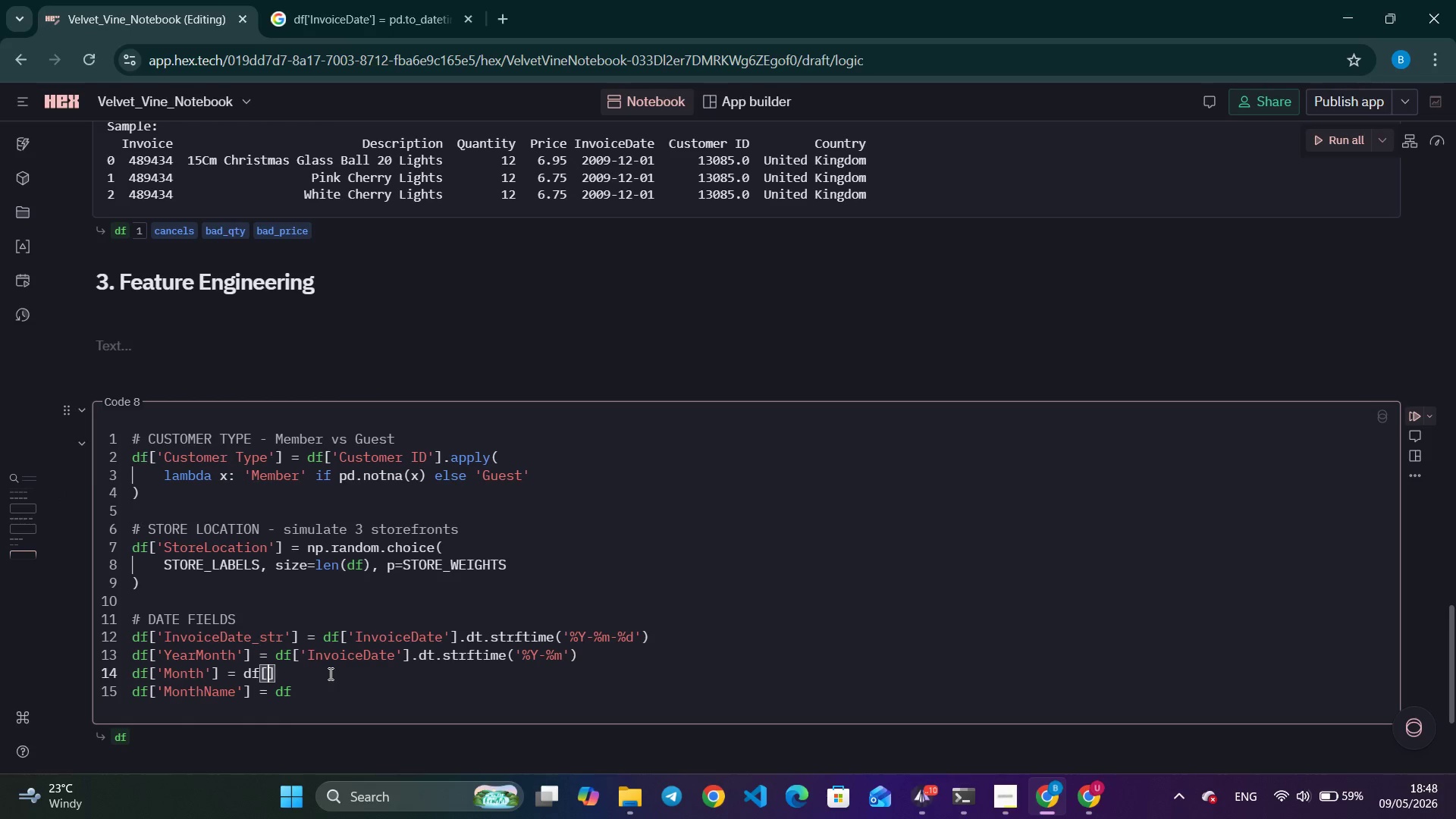 
key(BracketLeft)
 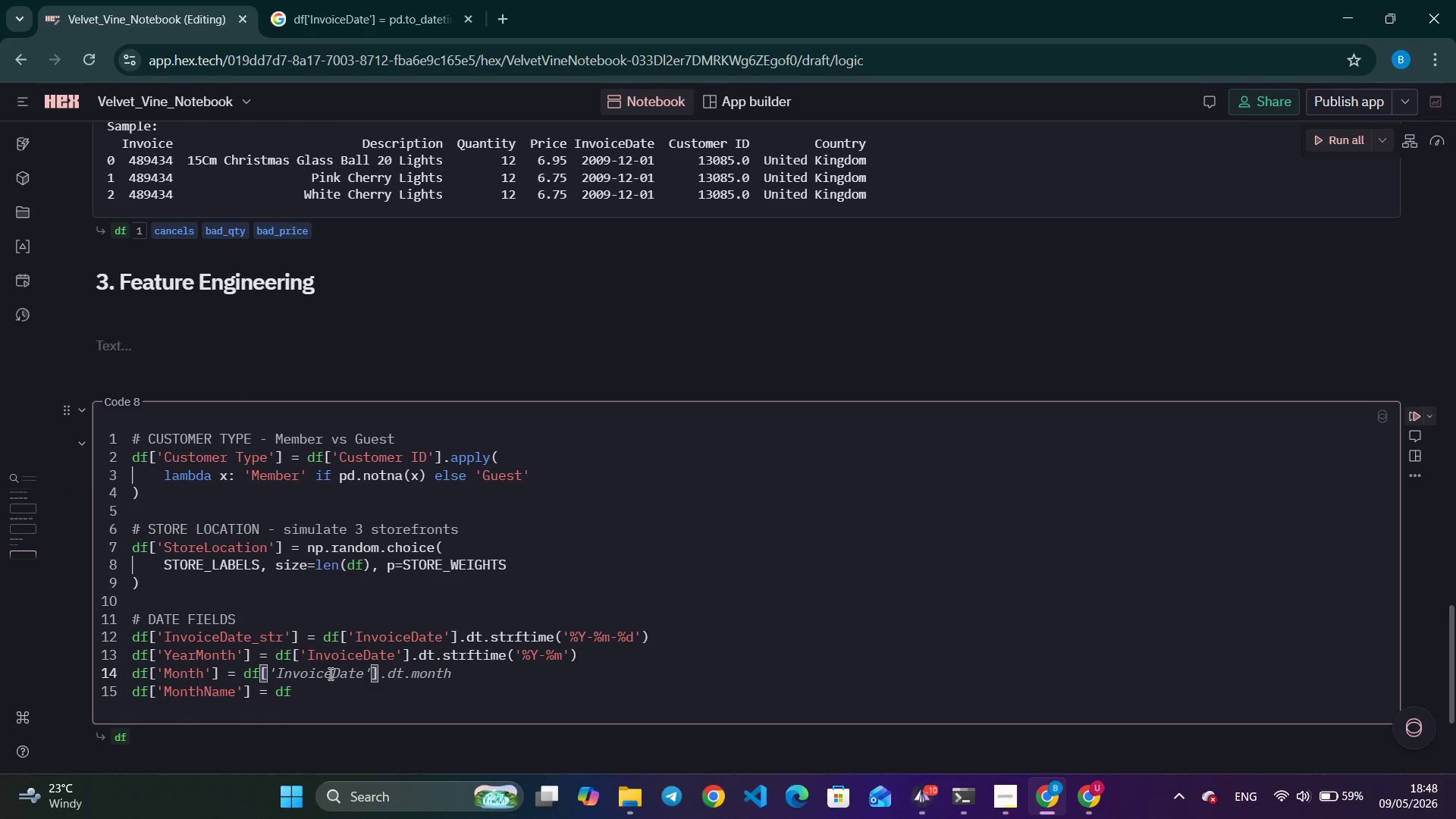 
key(Tab)
 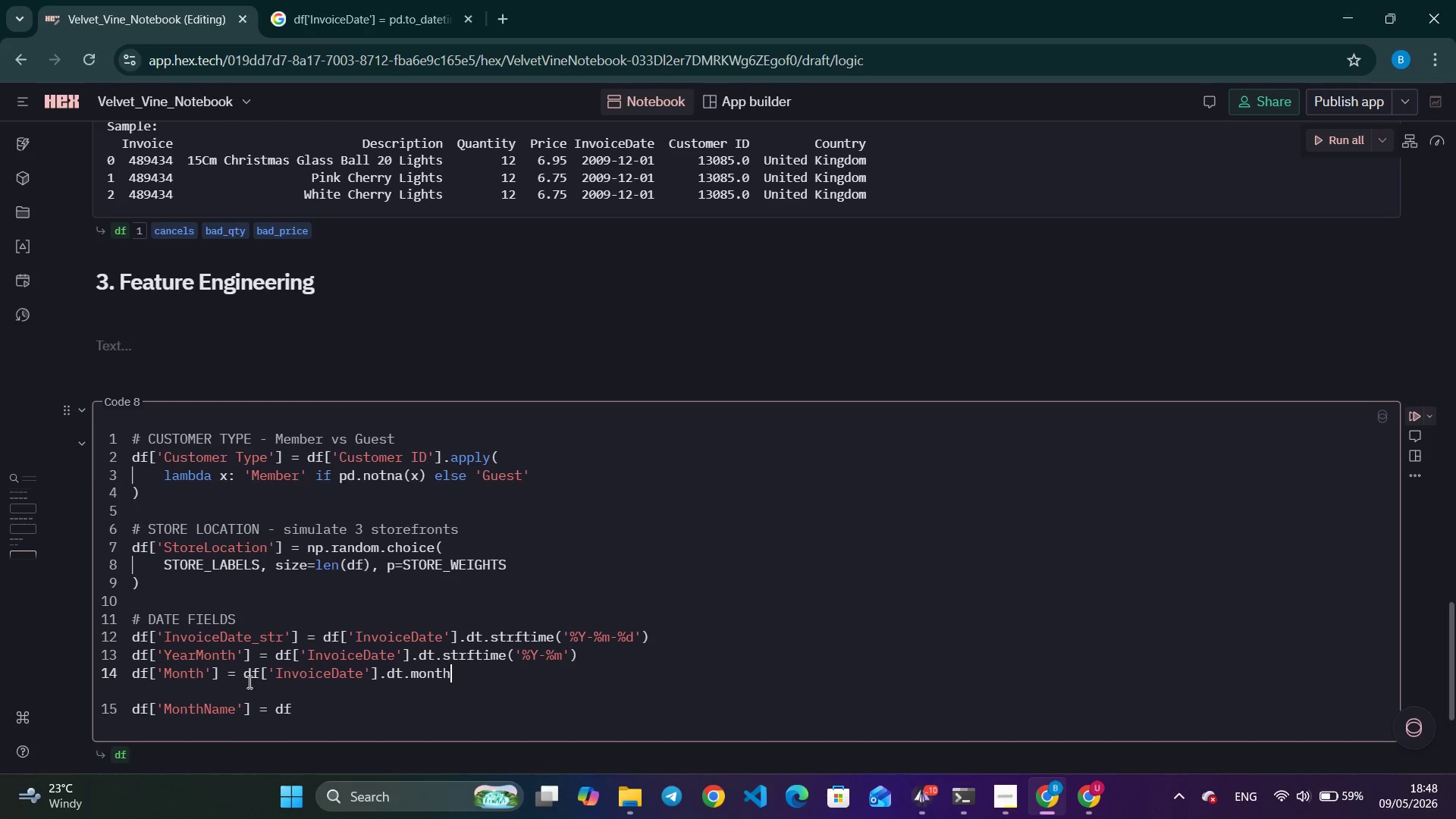 
left_click([317, 712])
 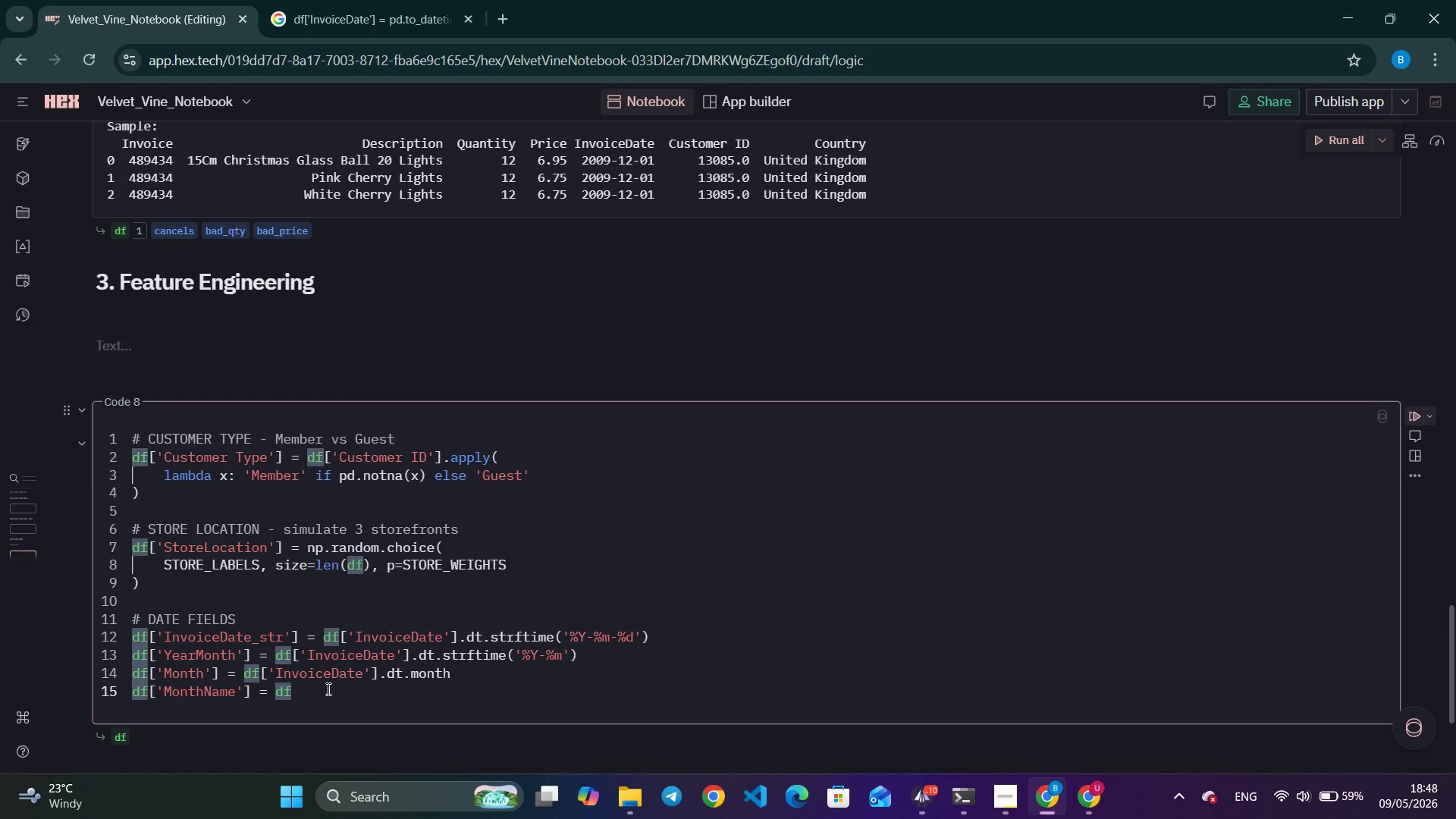 
type(['InvoiceDate)
 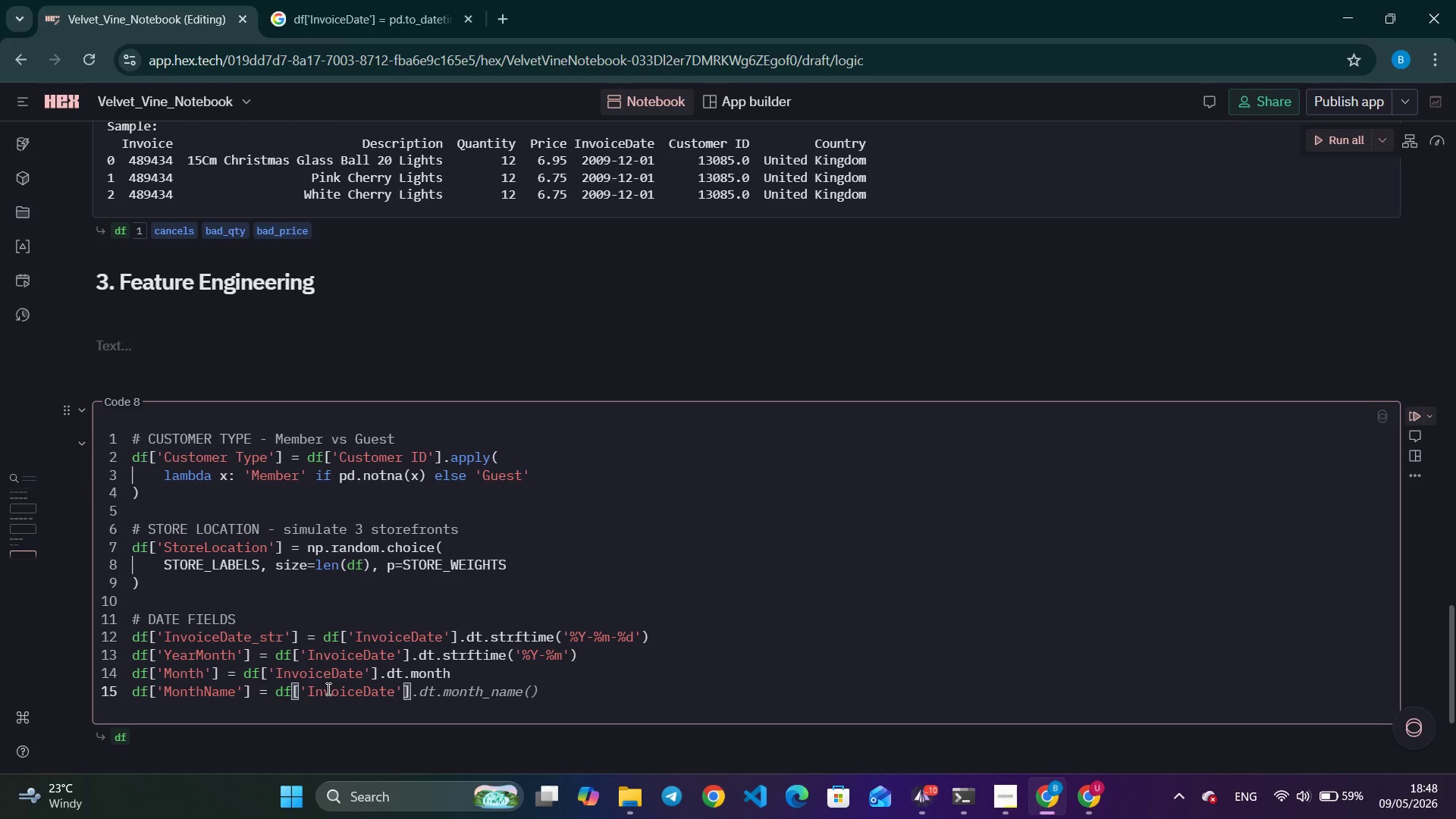 
key(ArrowRight)
 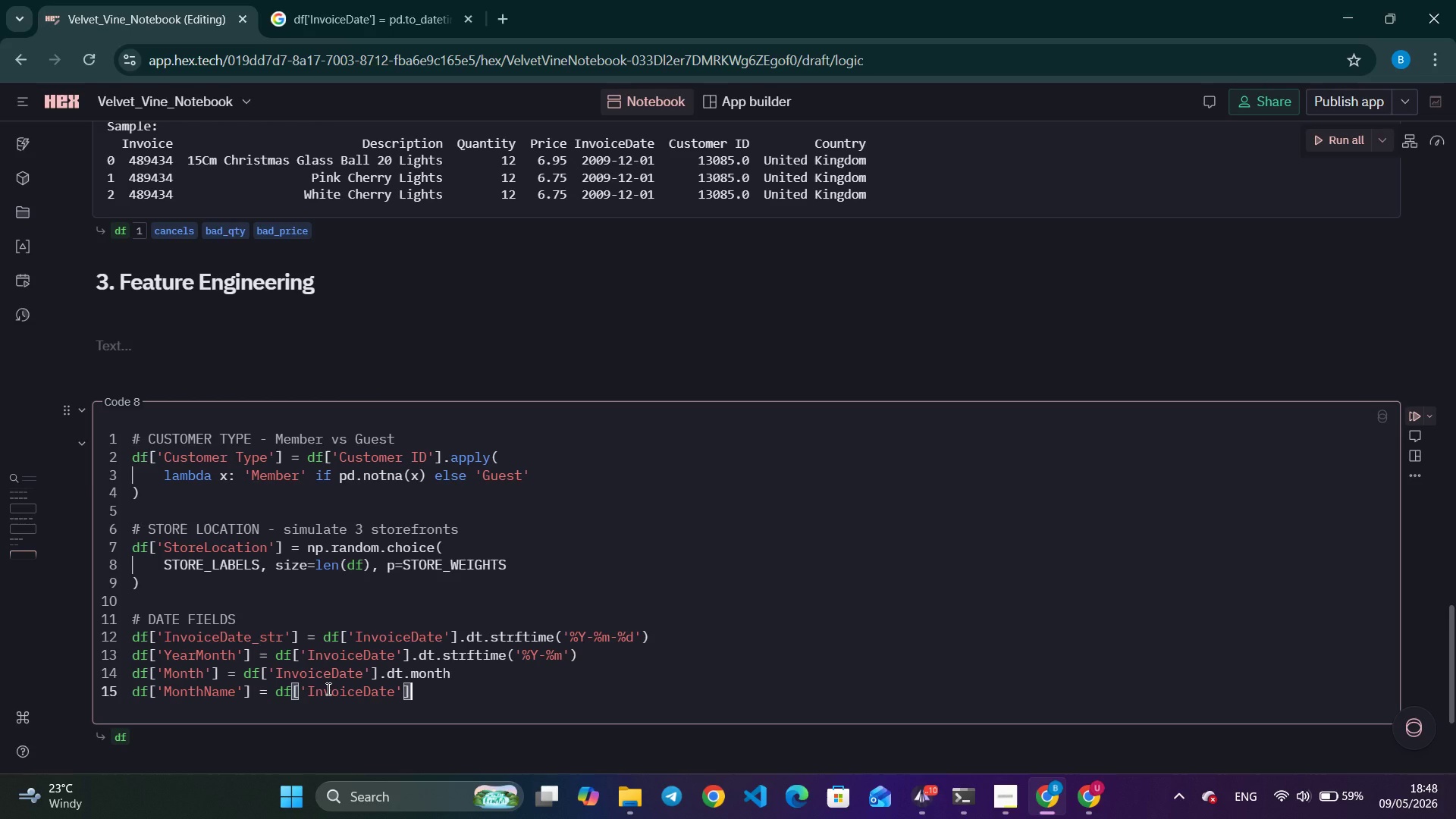 
key(ArrowRight)
 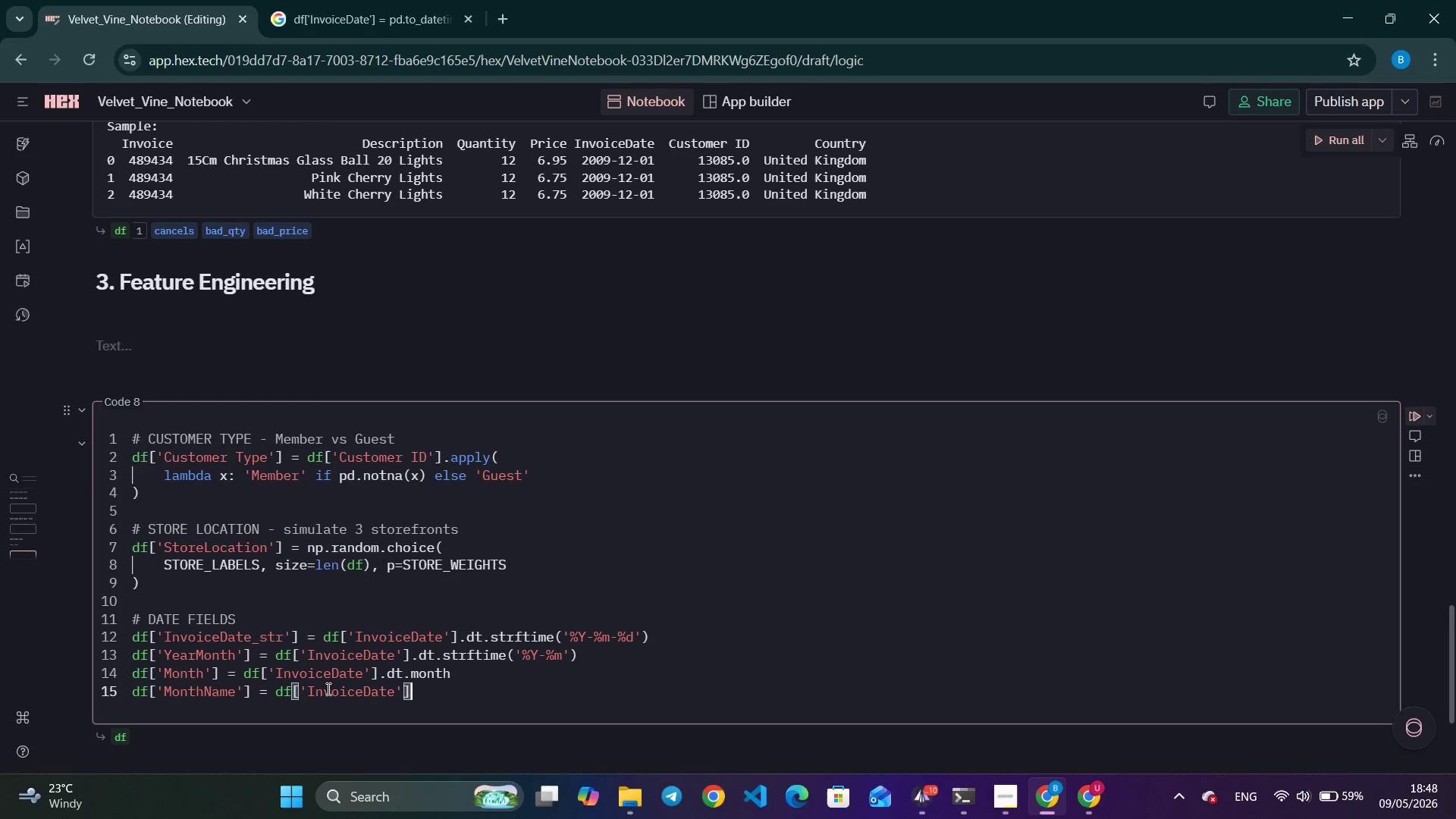 
key(ArrowRight)
 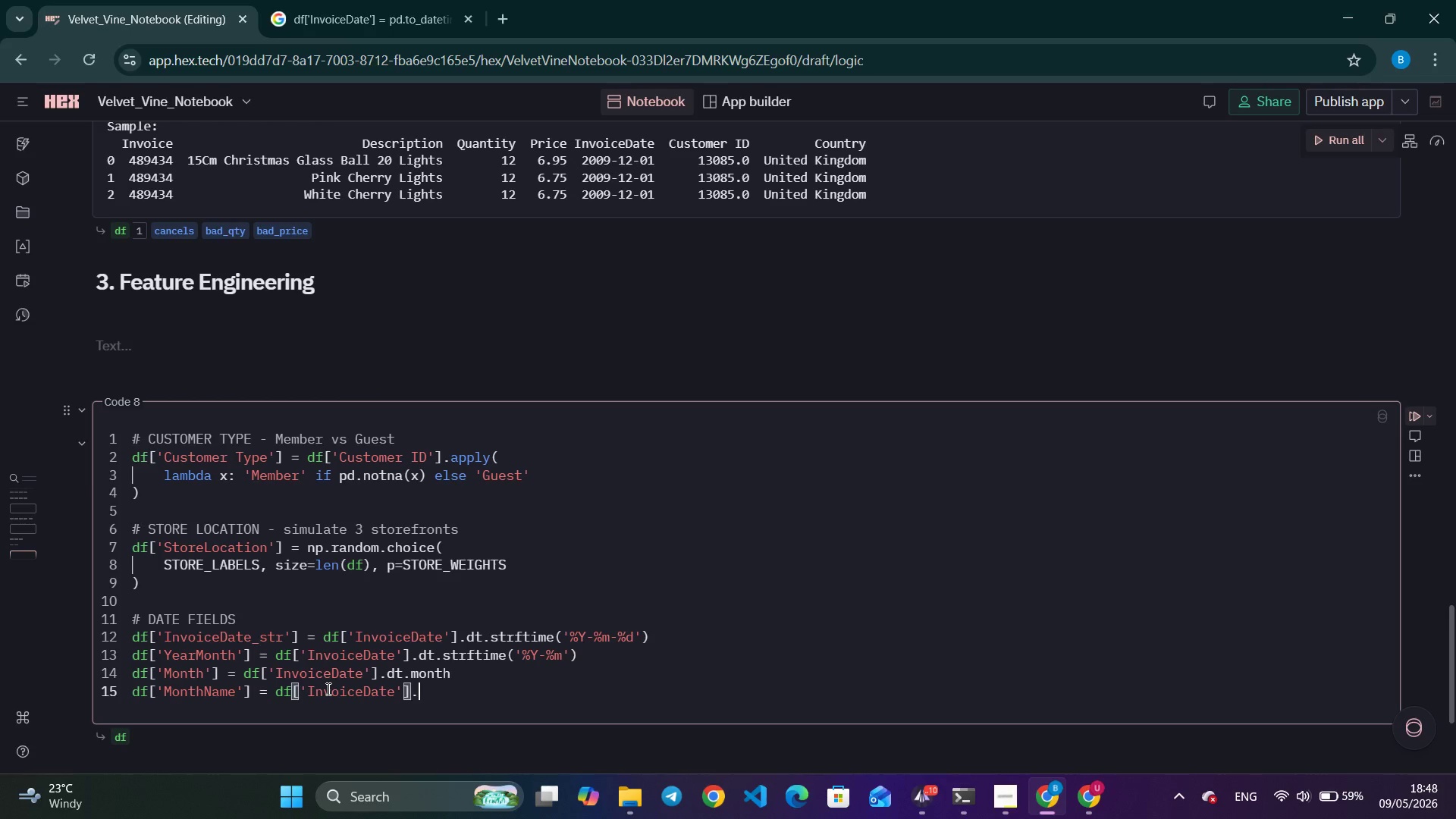 
type(.dr.strfrime)
key(Backspace)
key(Backspace)
key(Backspace)
key(Backspace)
type(time()
 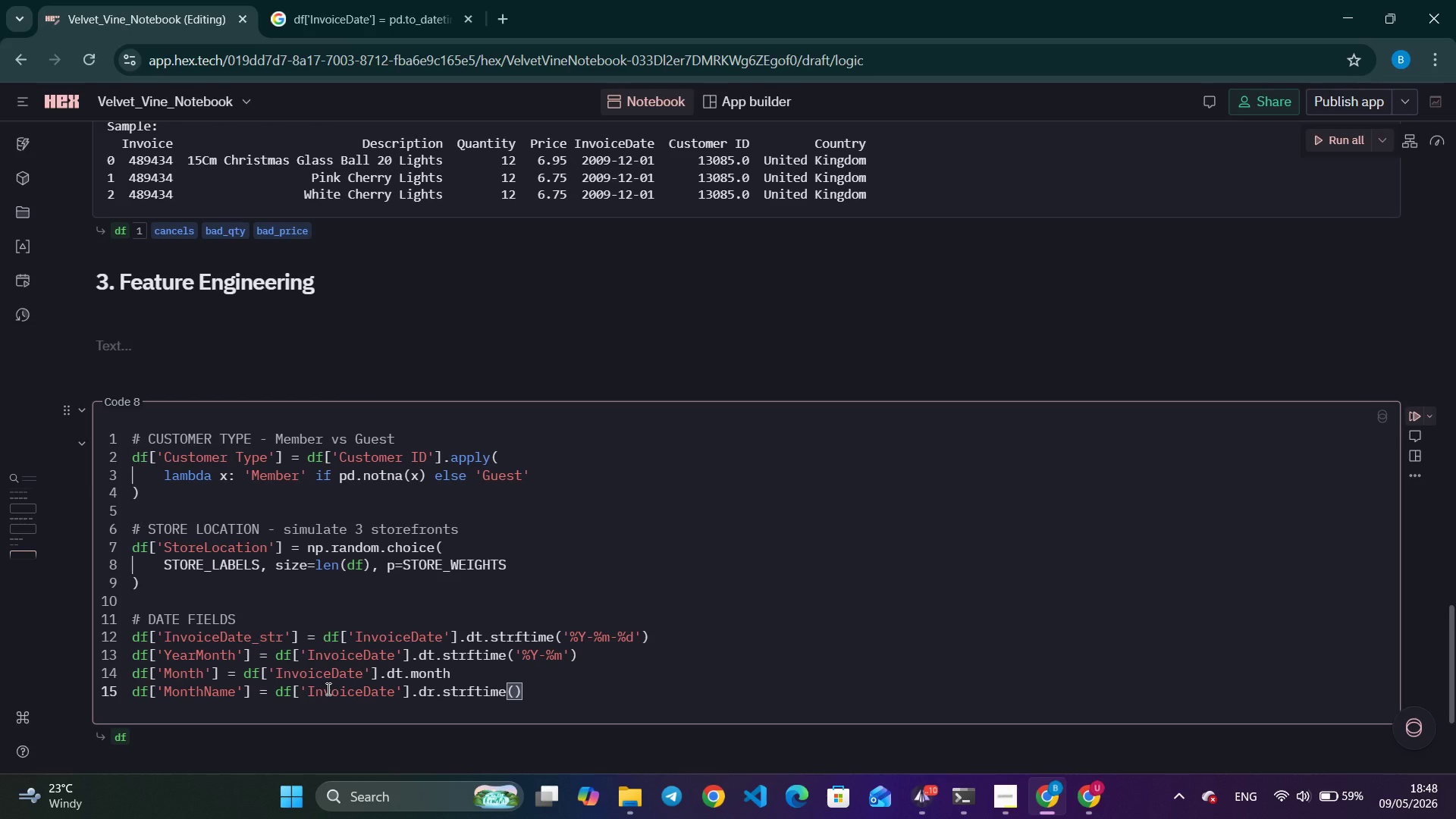 
type('B)
key(Backspace)
type(#B)
key(Backspace)
key(Backspace)
type(&)
key(Backspace)
type(*()
key(Backspace)
key(Backspace)
type(&*)
key(Backspace)
key(Backspace)
 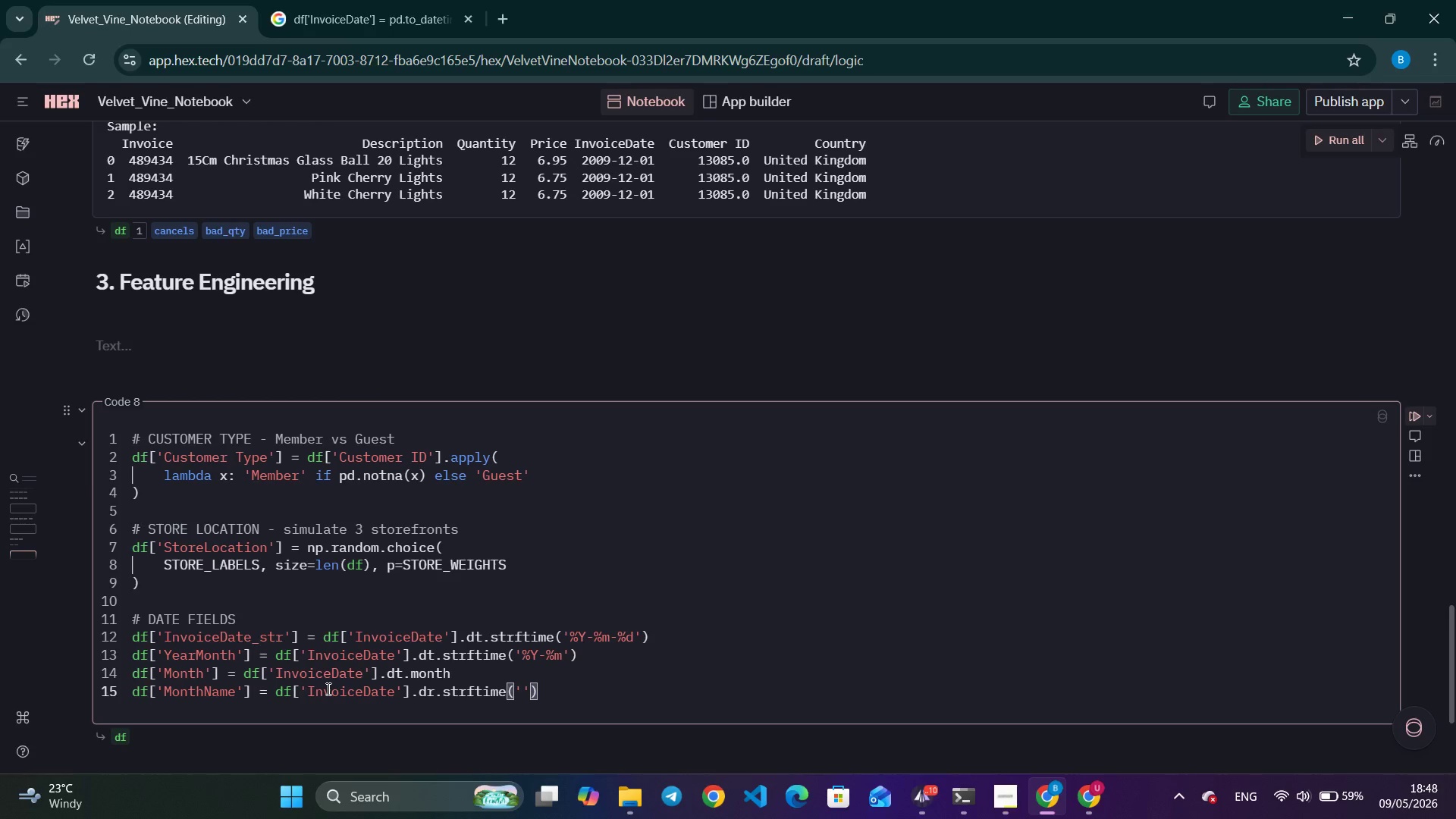 
type($)
key(Backspace)
type(&)
key(Backspace)
type(T%)
key(Backspace)
key(Backspace)
type(%B)
 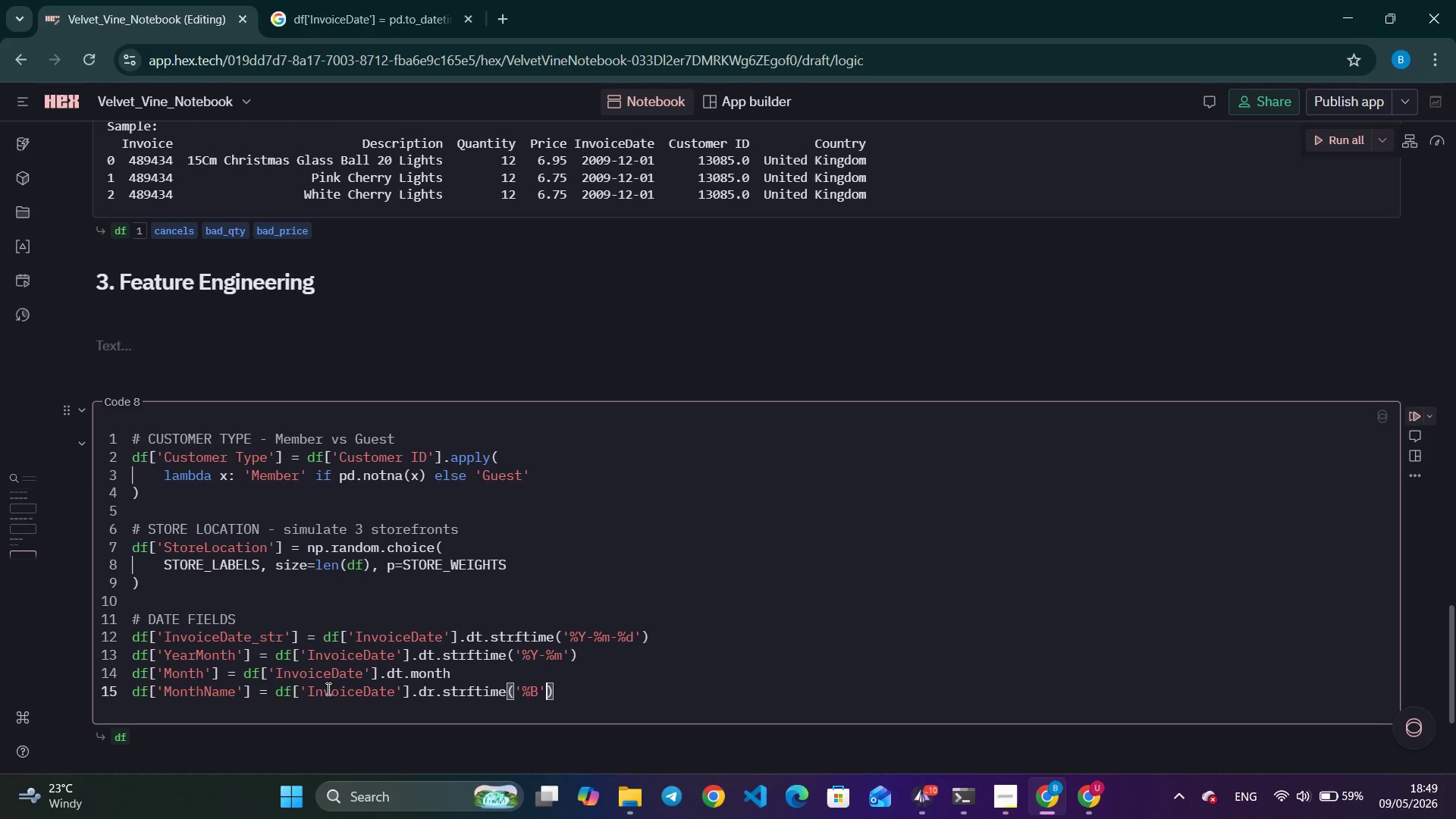 
key(ArrowRight)
 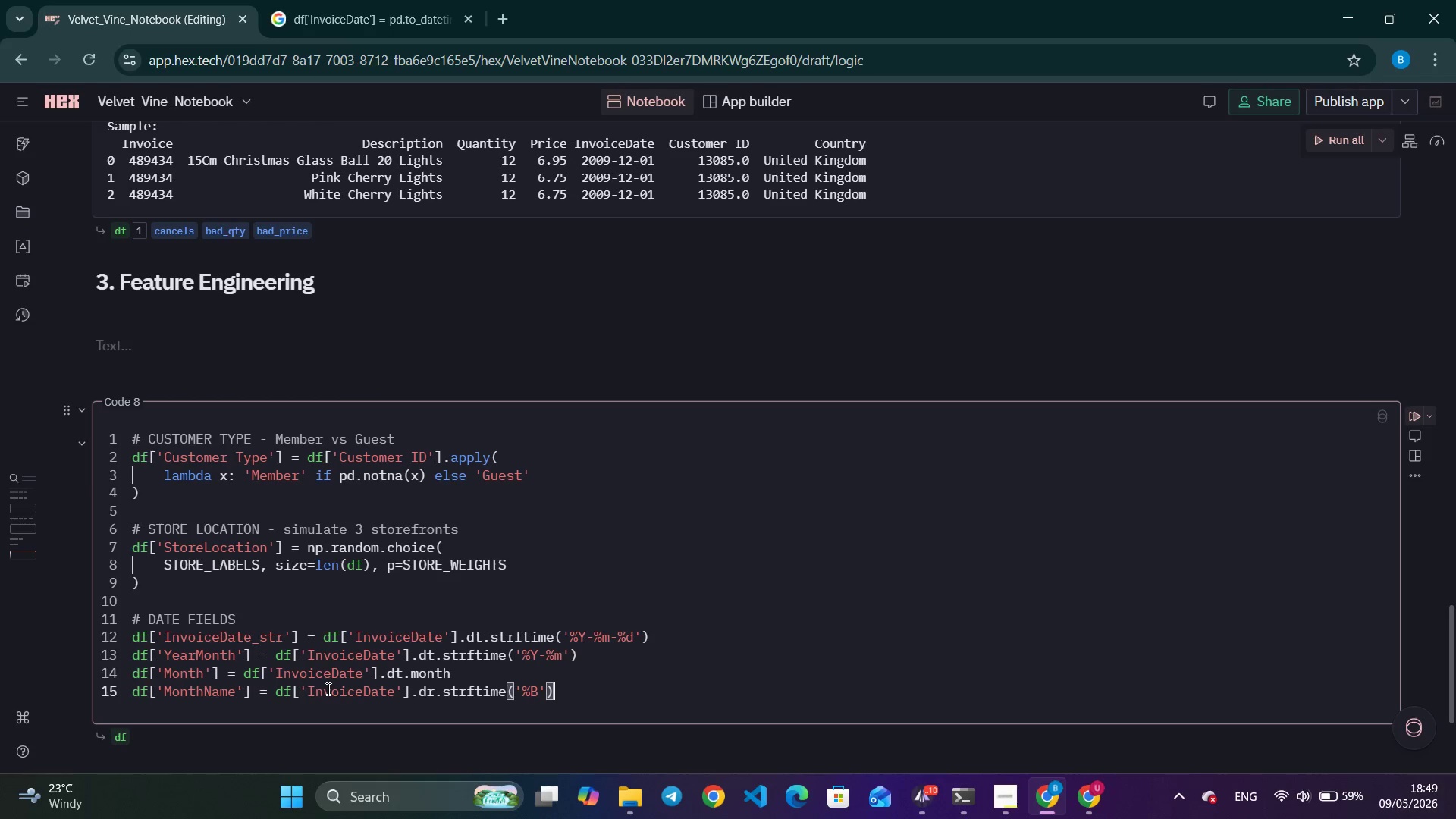 
key(ArrowRight)
 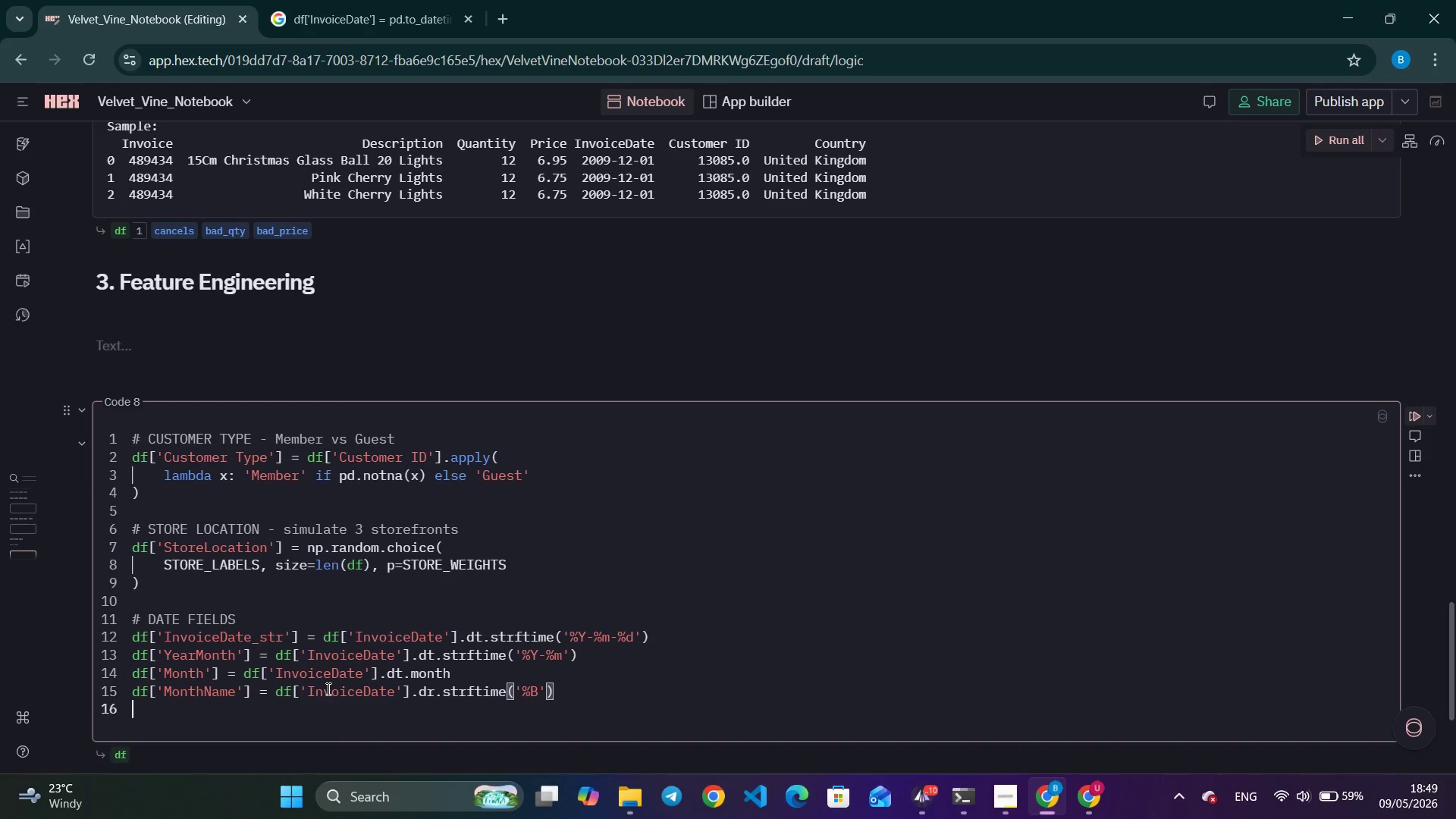 
key(Enter)
 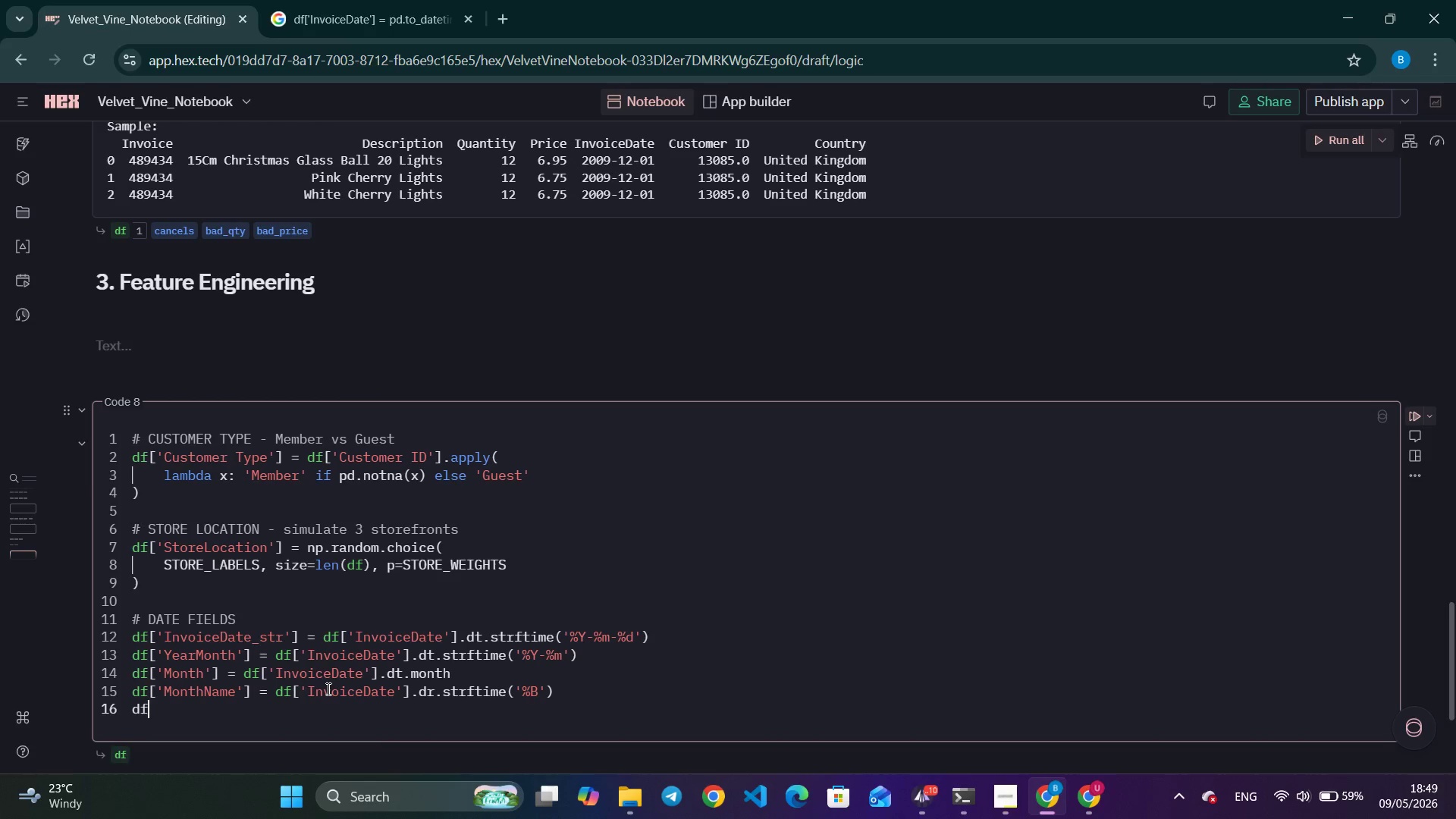 
type(dfp)
key(Backspace)
type(['Year)
 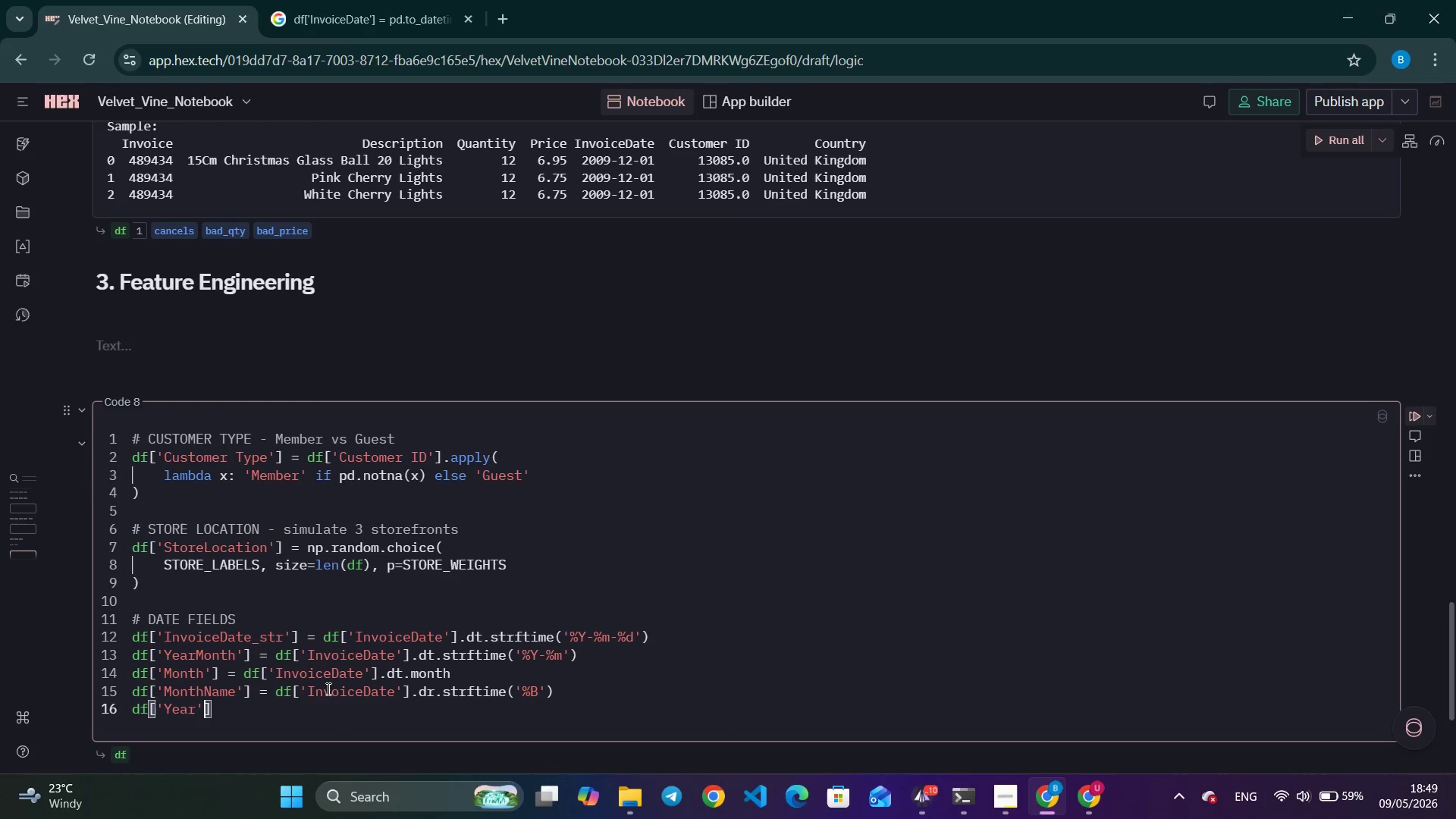 
key(ArrowRight)
 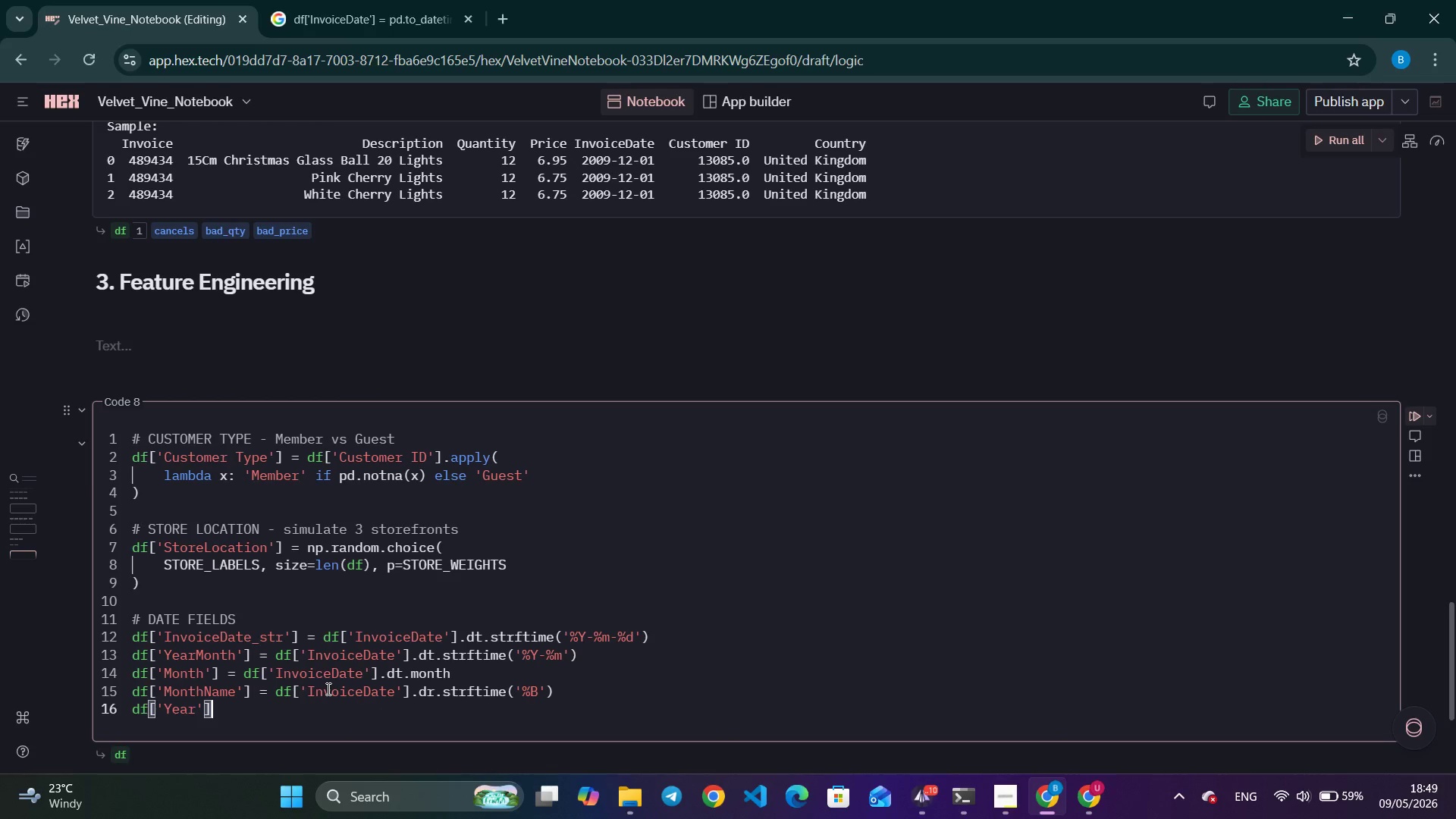 
key(ArrowRight)
 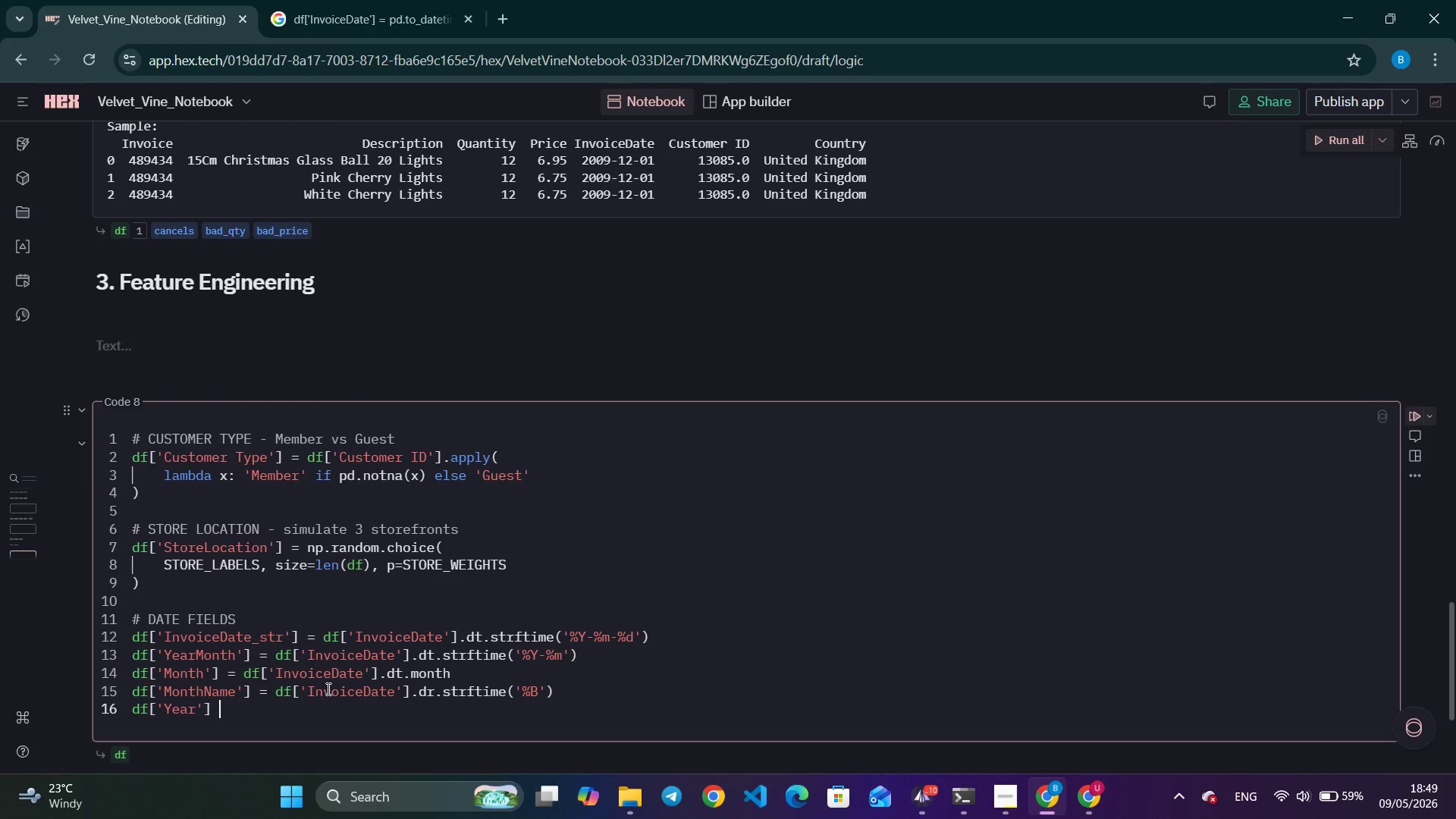 
type( = df['Inovi)
key(Backspace)
key(Backspace)
type(iceDAte)
key(Backspace)
key(Backspace)
key(Backspace)
key(Backspace)
key(Backspace)
key(Backspace)
type(voice)
 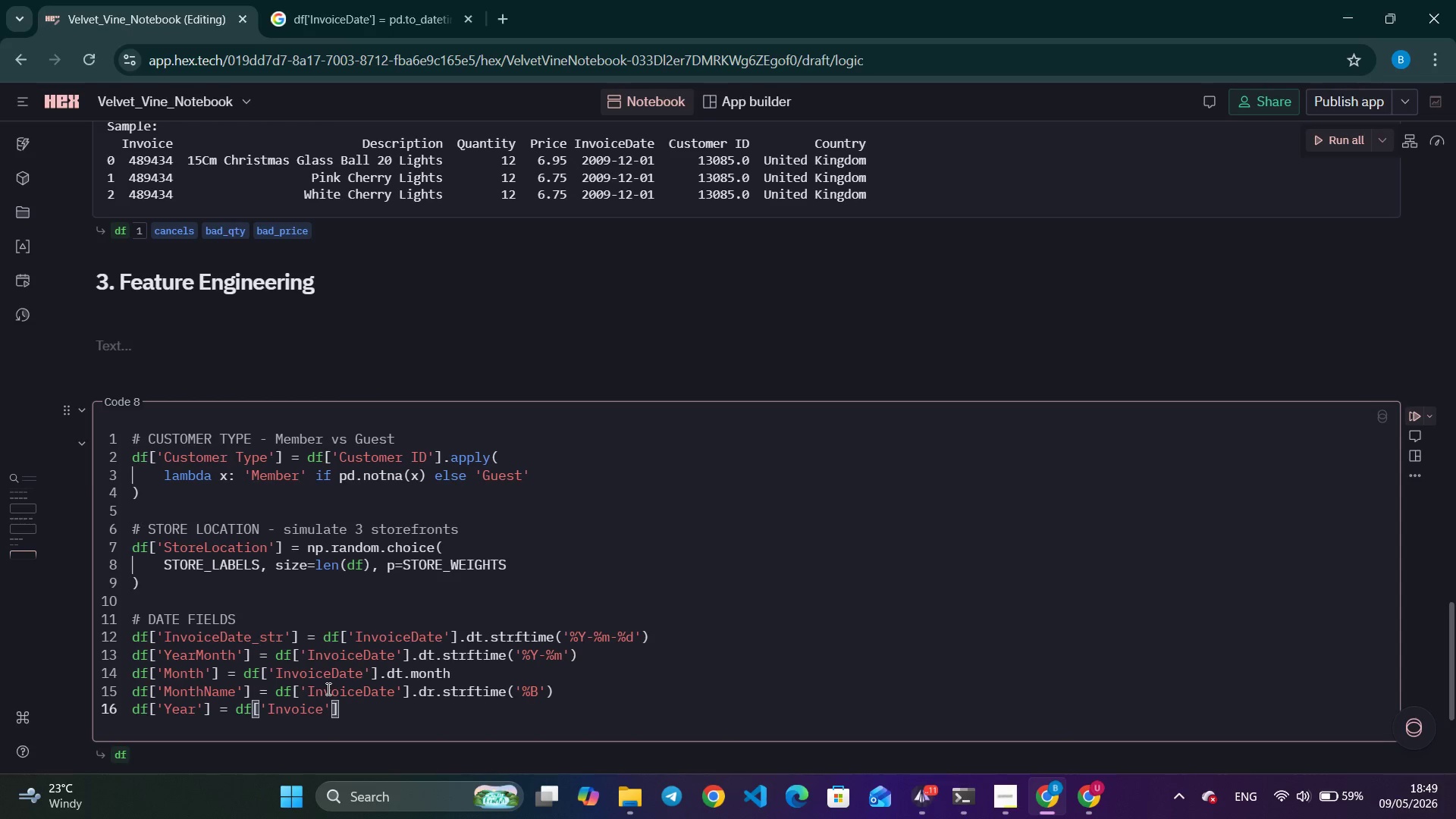 
scroll: coordinate [327, 689], scroll_direction: up, amount: 13.0
 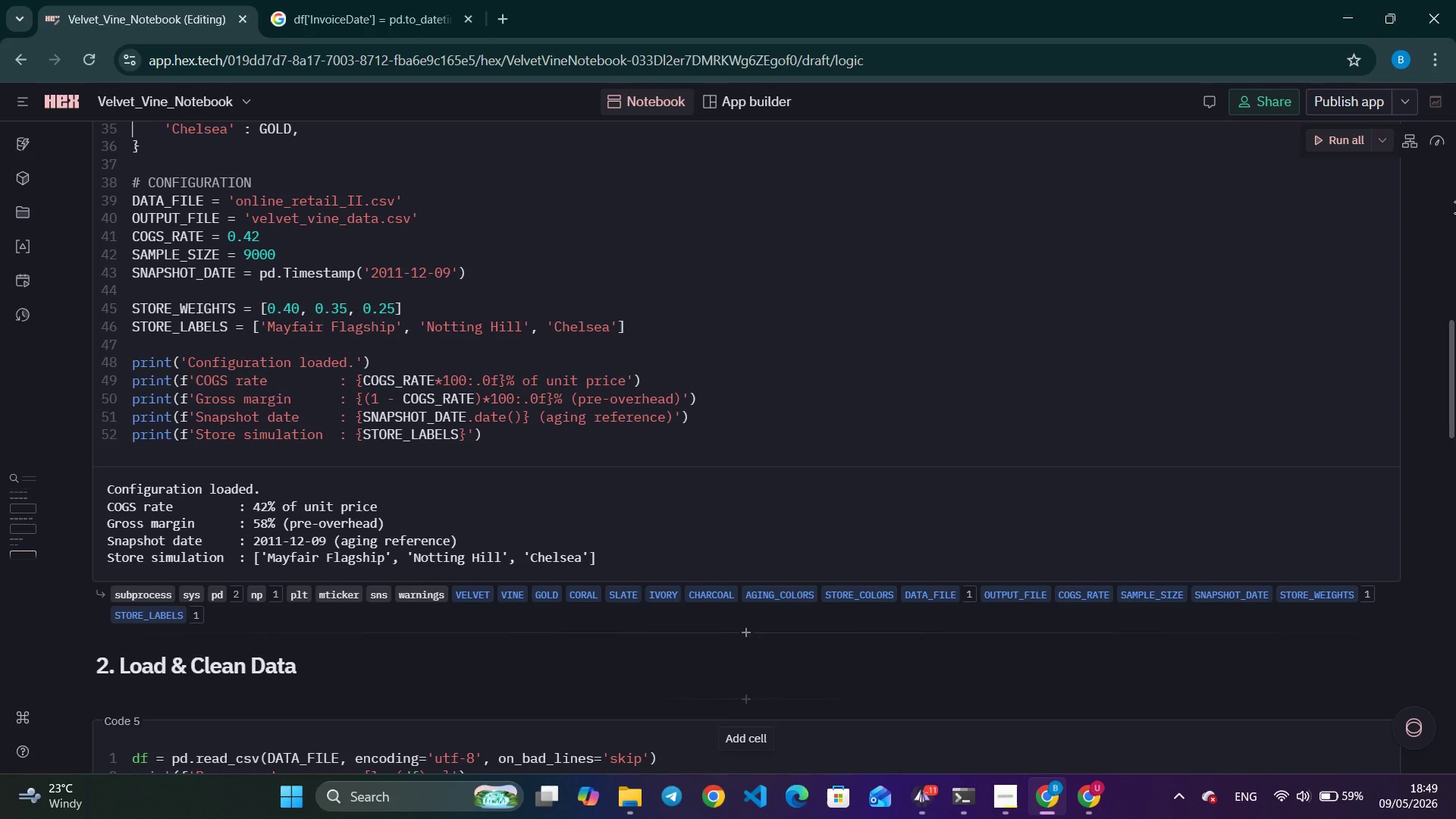 
left_click_drag(start_coordinate=[1451, 350], to_coordinate=[1380, 485])
 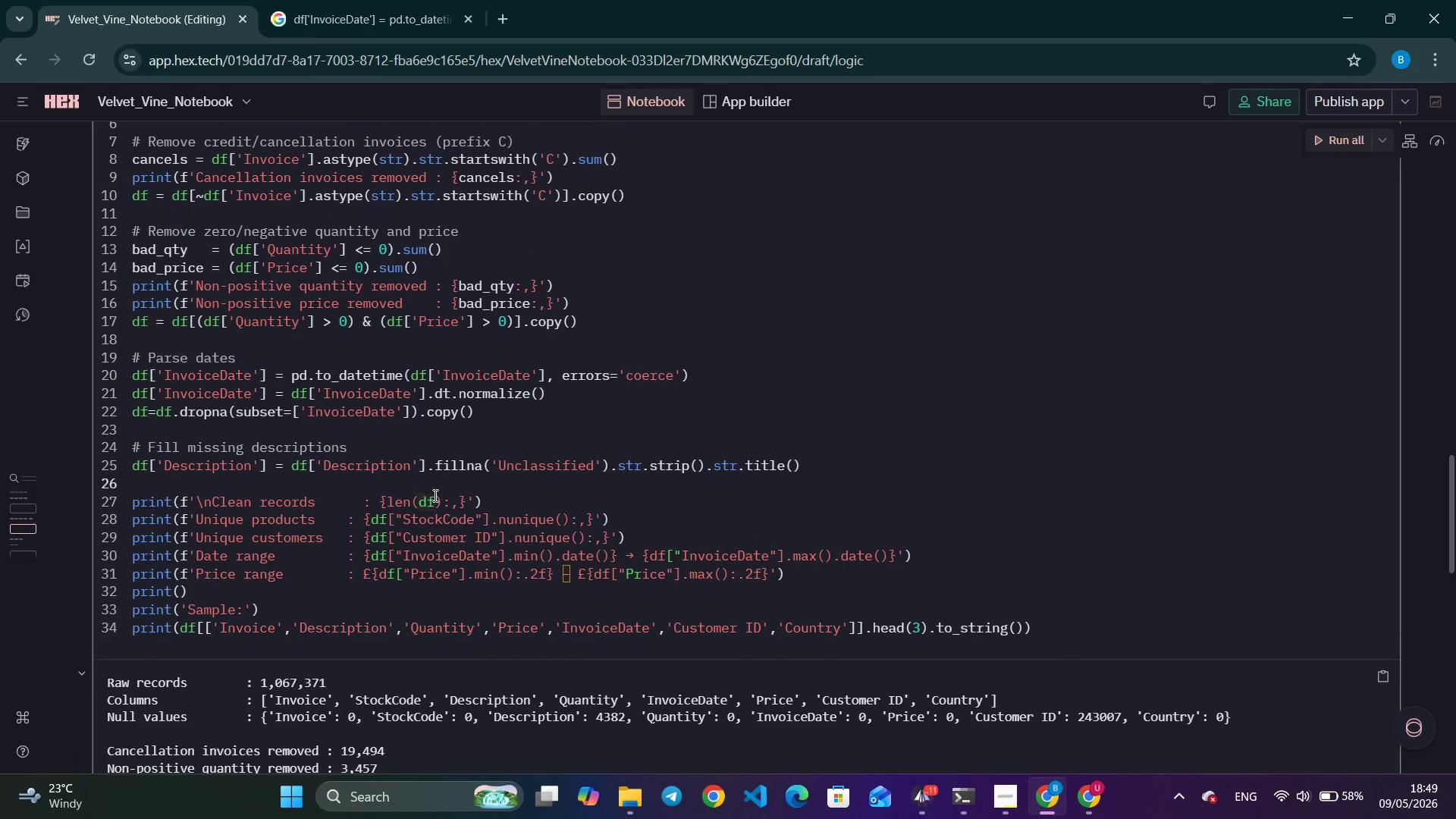 
left_click([1380, 485])
 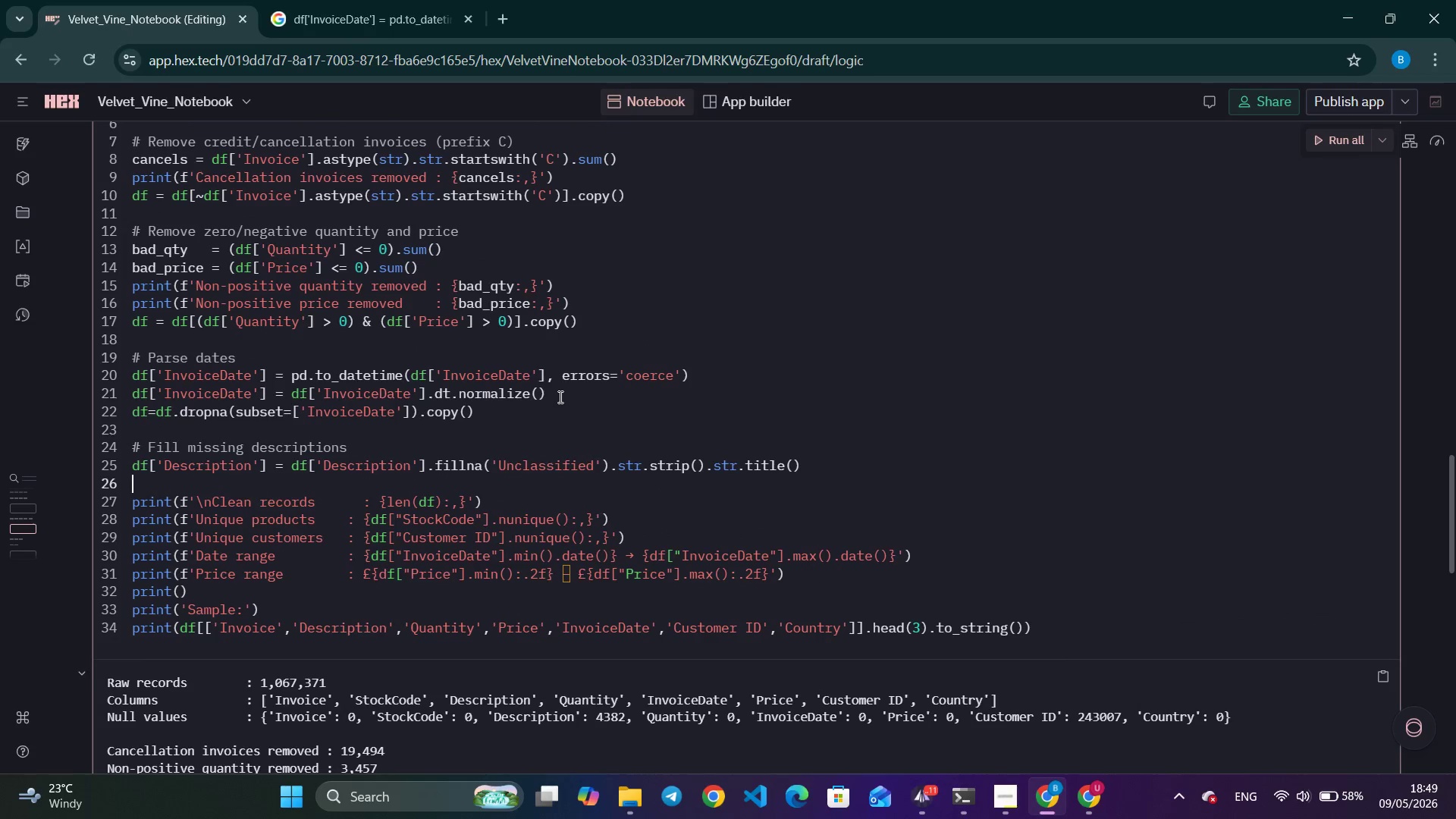 
double_click([561, 397])
 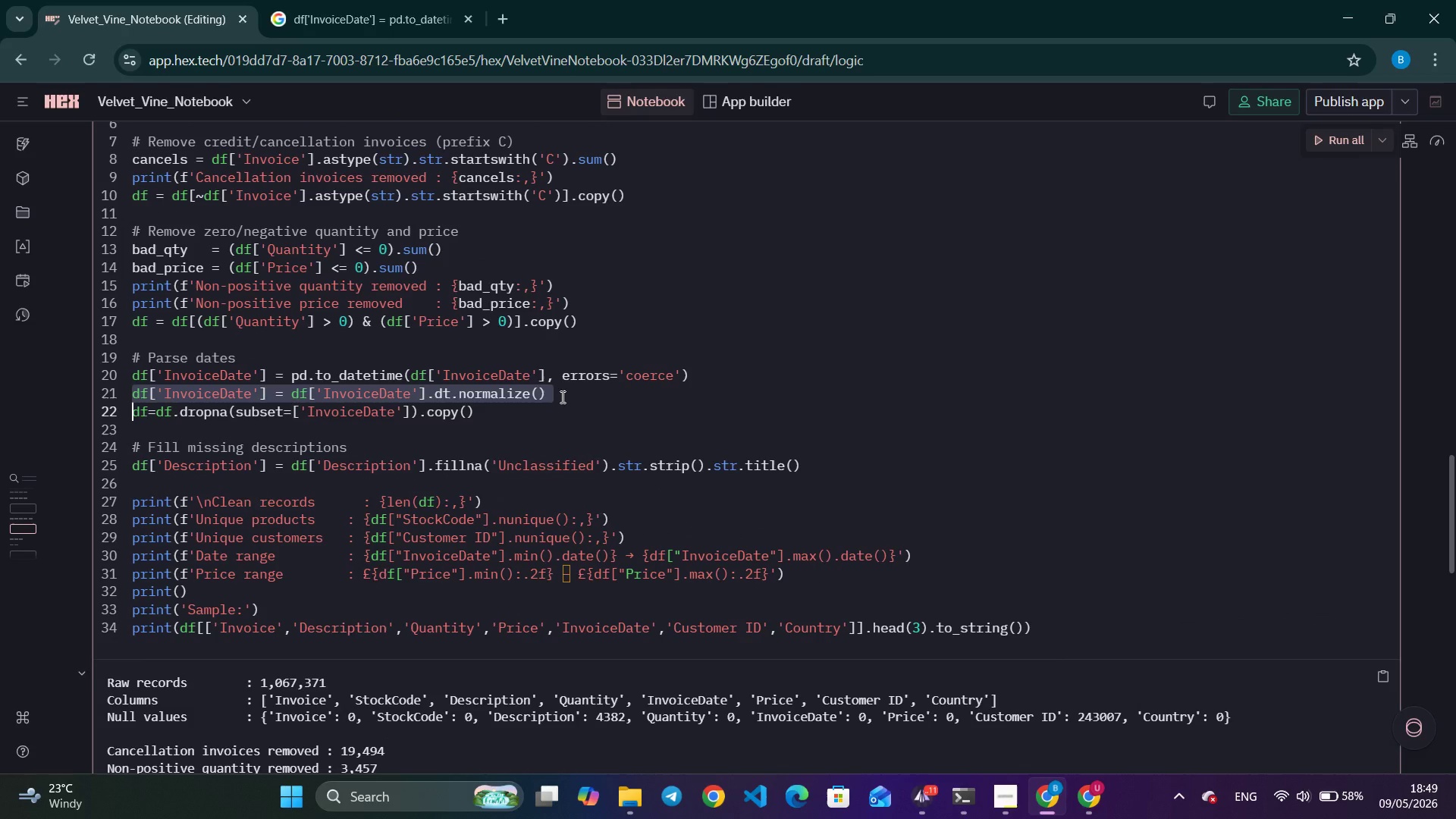 
triple_click([561, 397])
 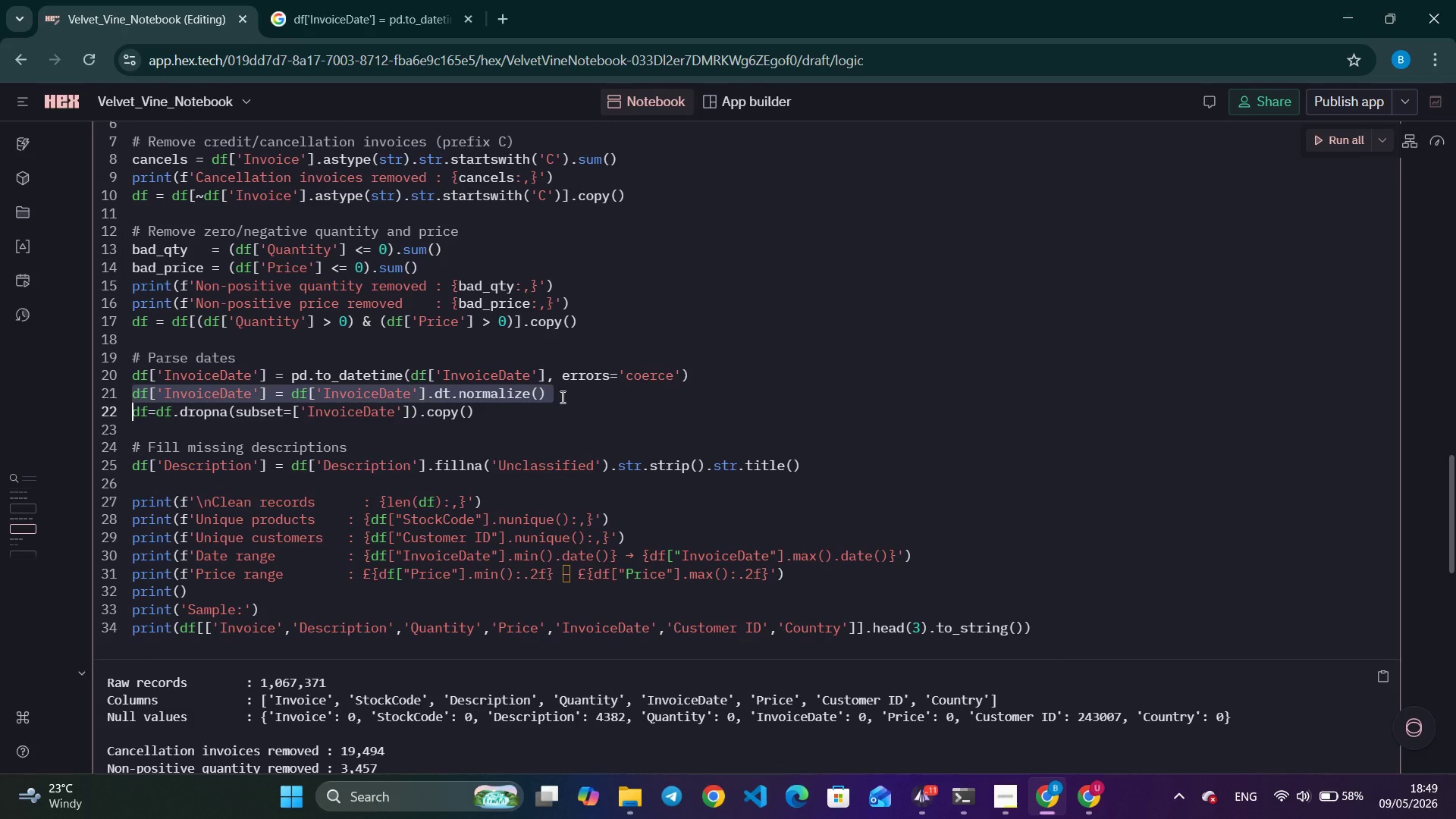 
key(Backspace)
 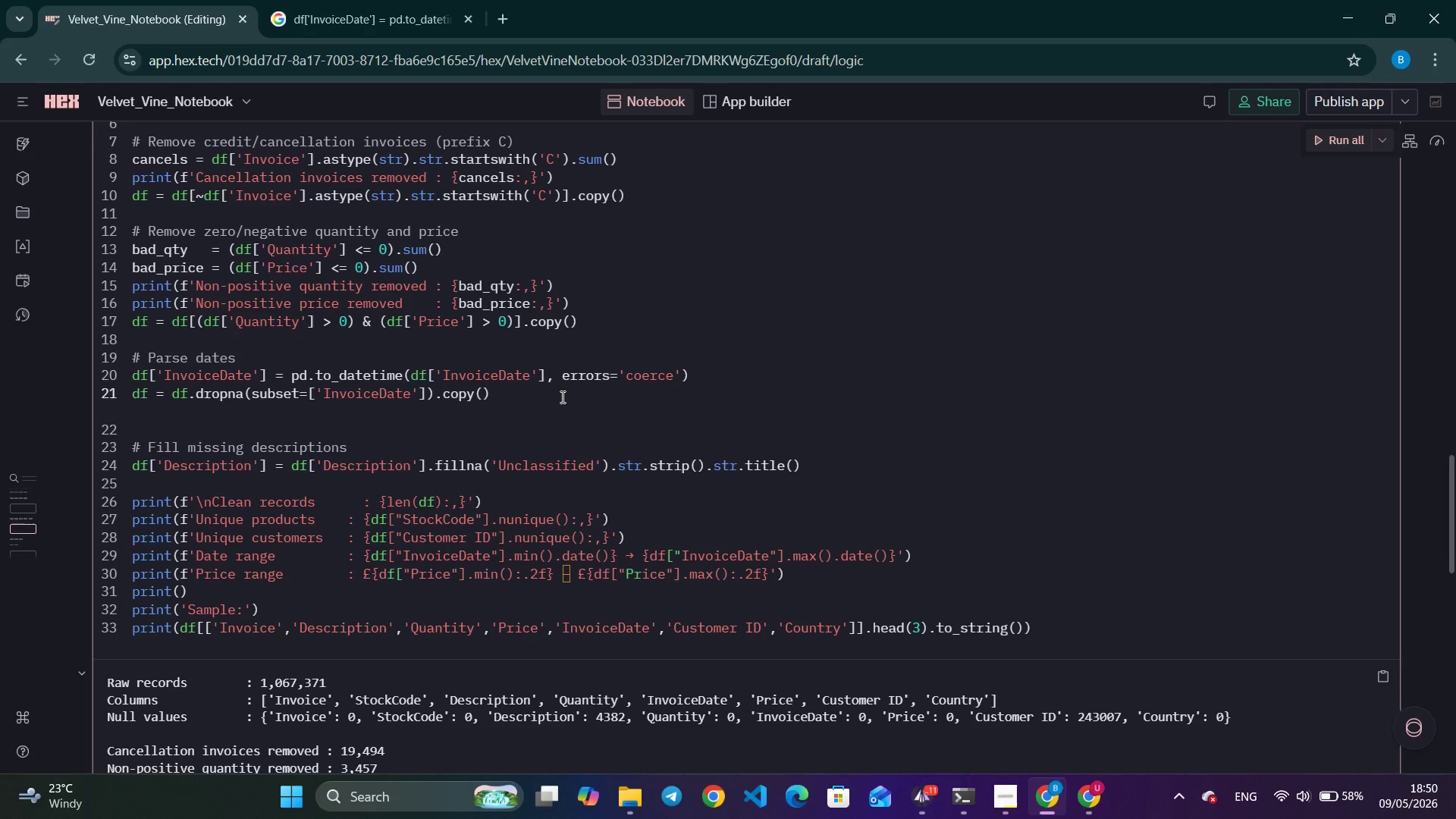 
wait(17.16)
 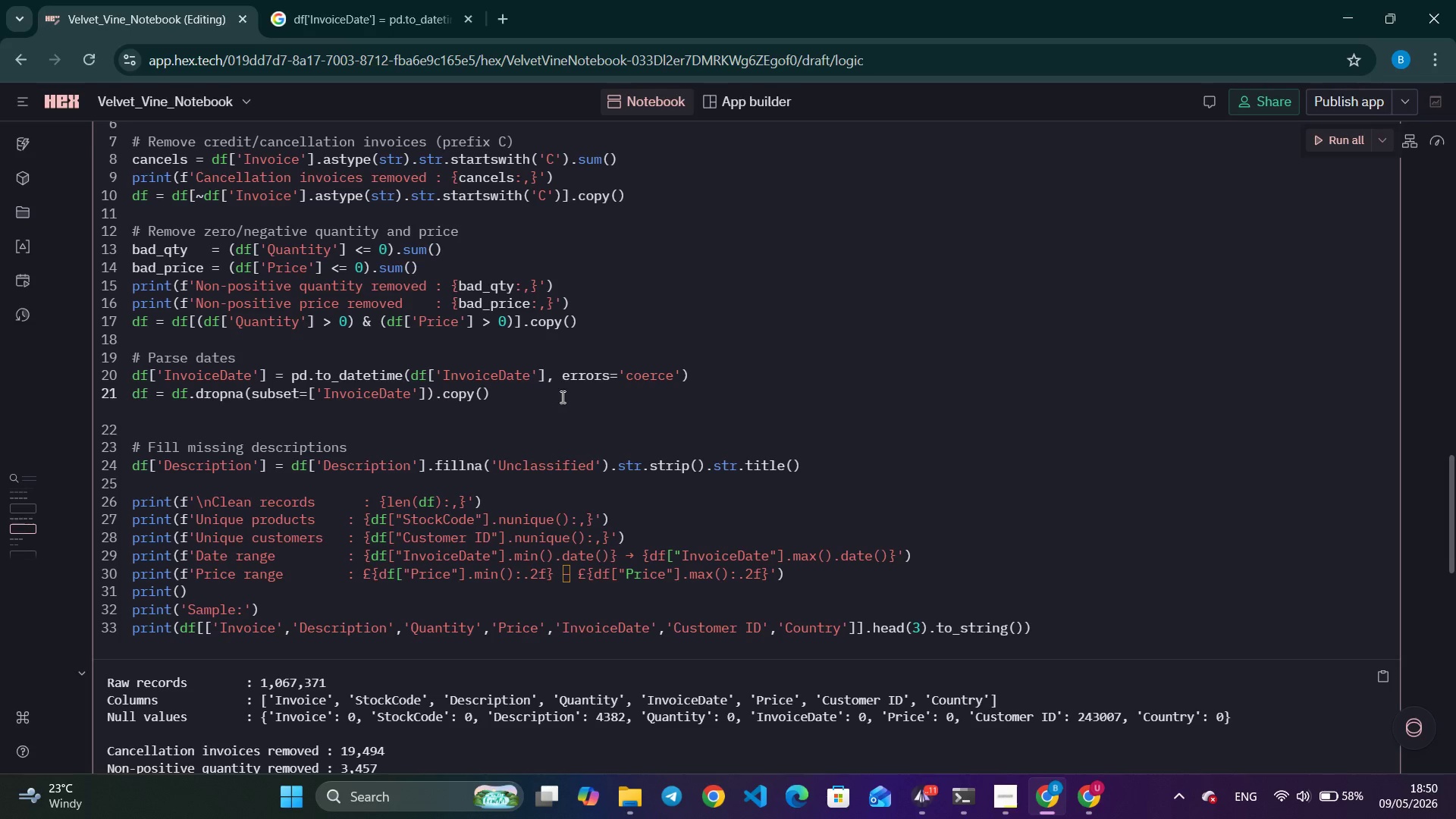 
left_click_drag(start_coordinate=[1454, 463], to_coordinate=[1447, 629])
 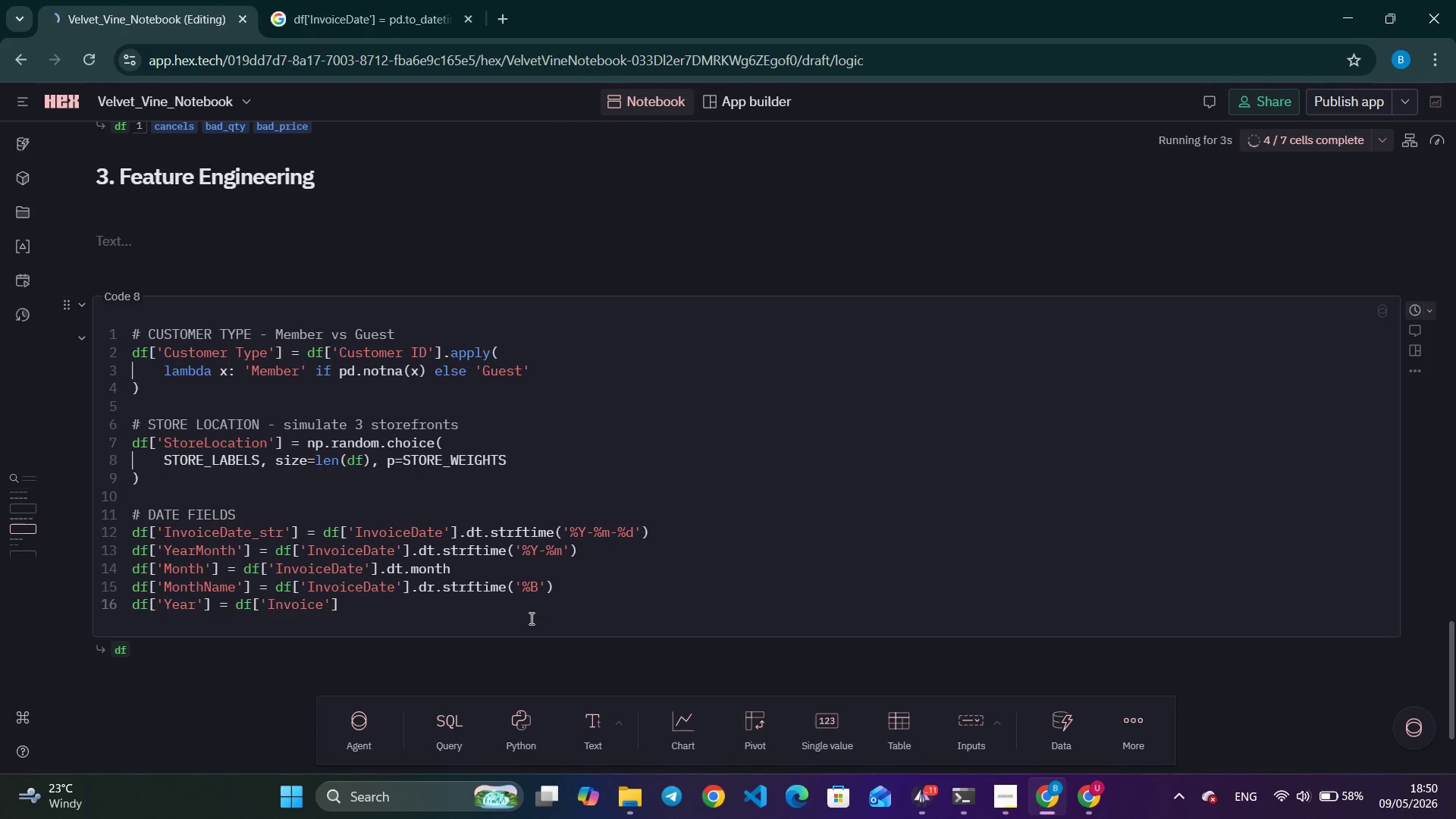 
left_click([915, 795])
 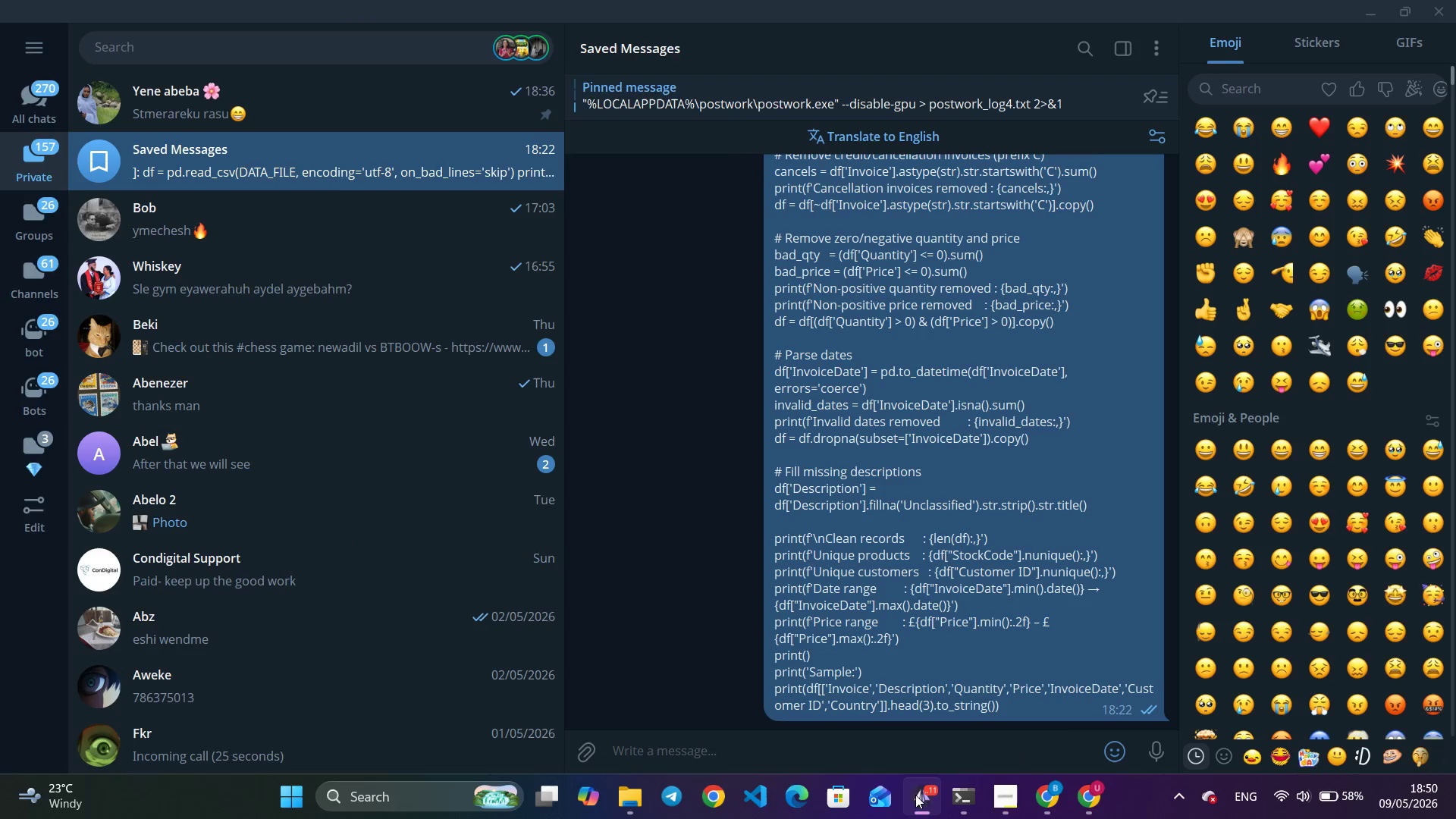 
left_click([915, 795])
 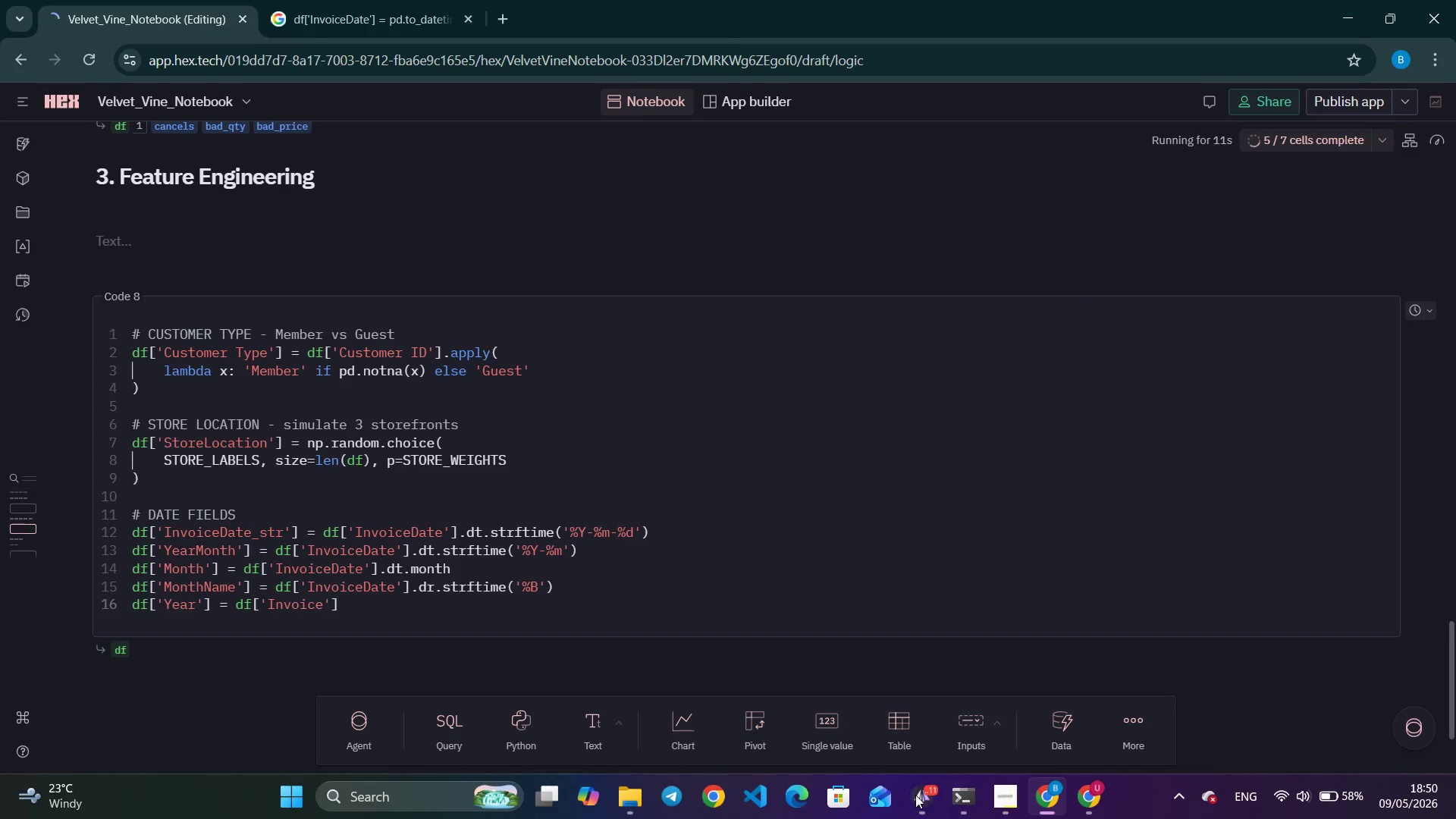 
wait(10.35)
 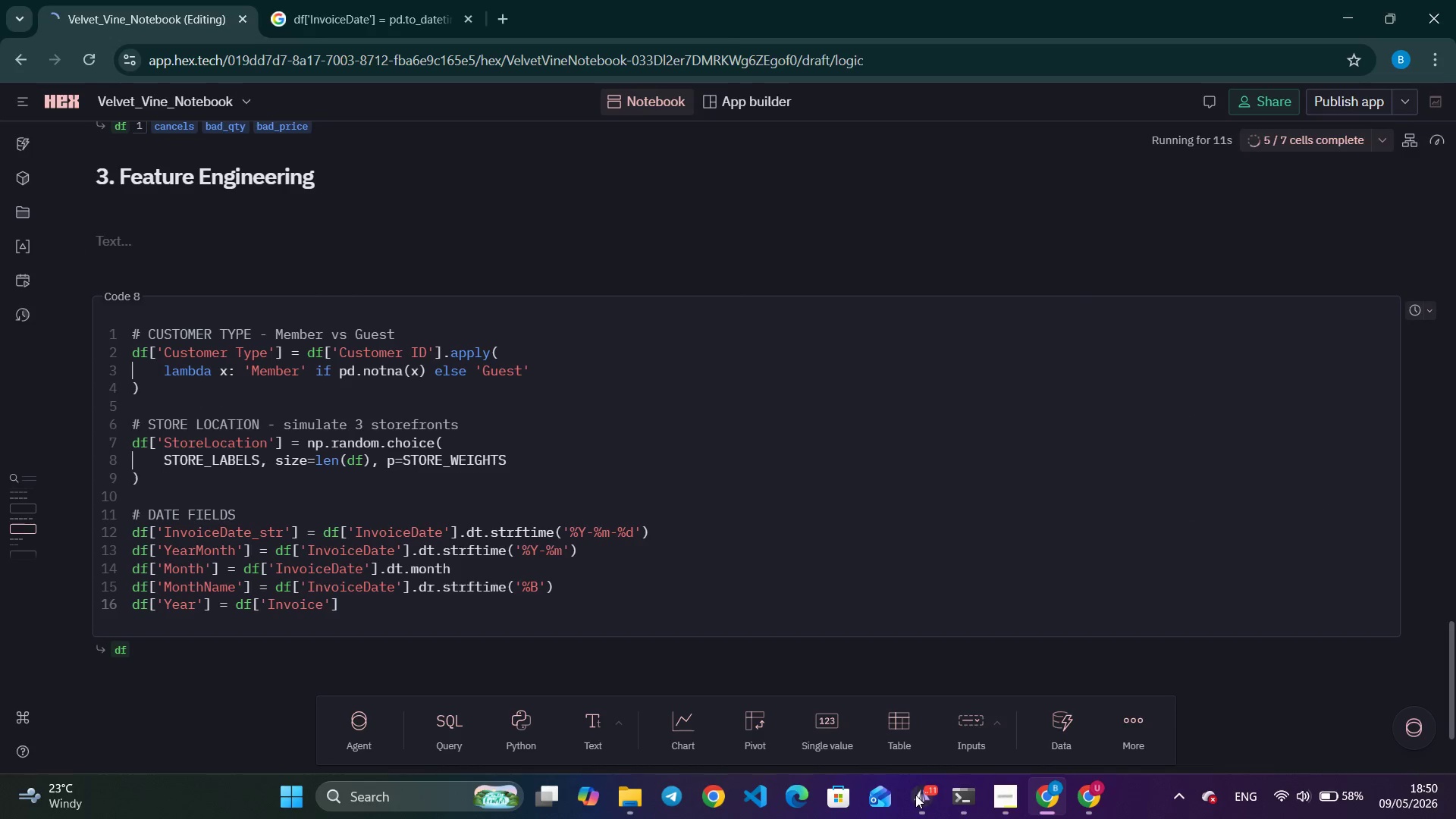 
mouse_move([1066, 802])
 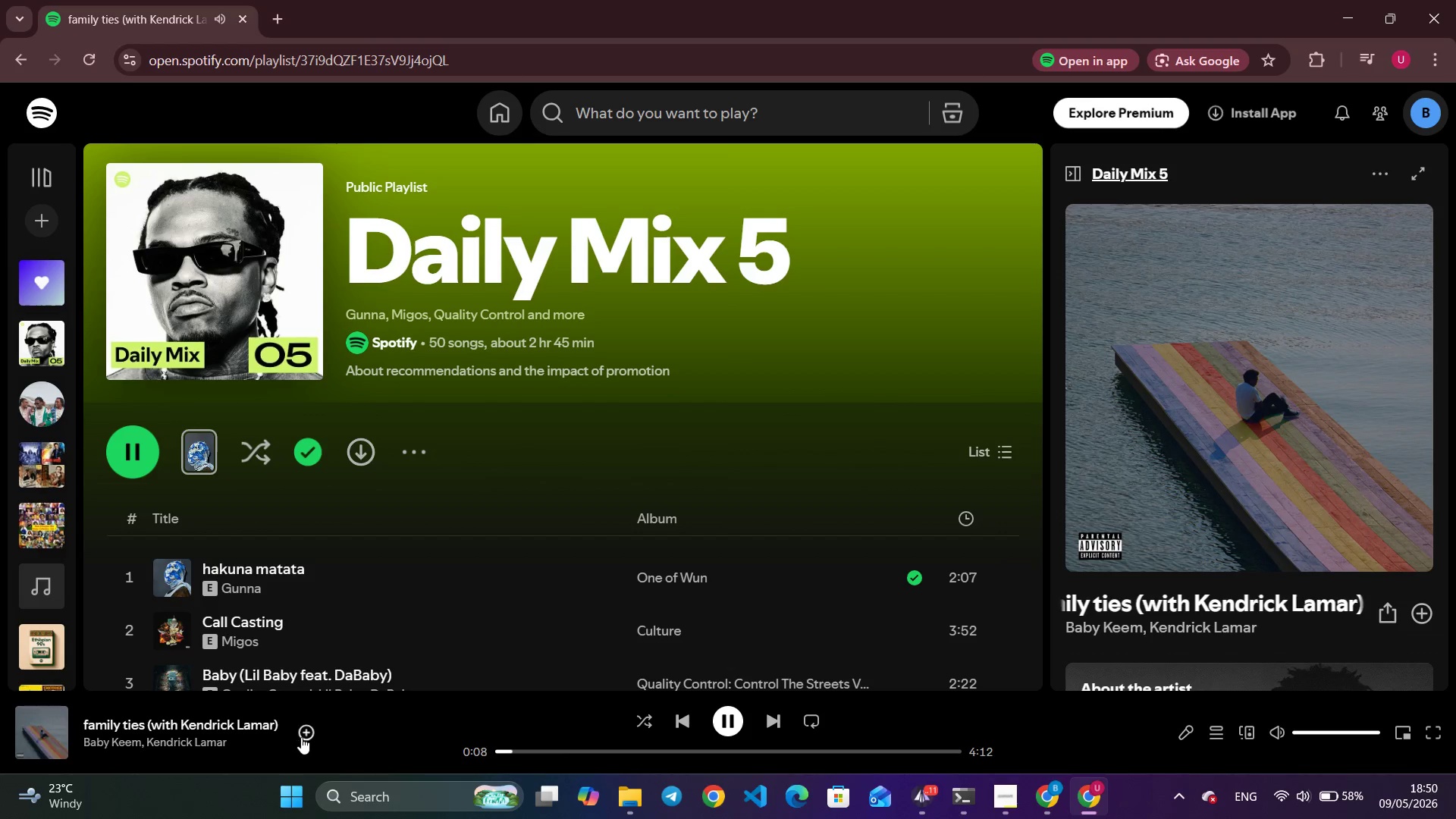 
left_click([301, 737])
 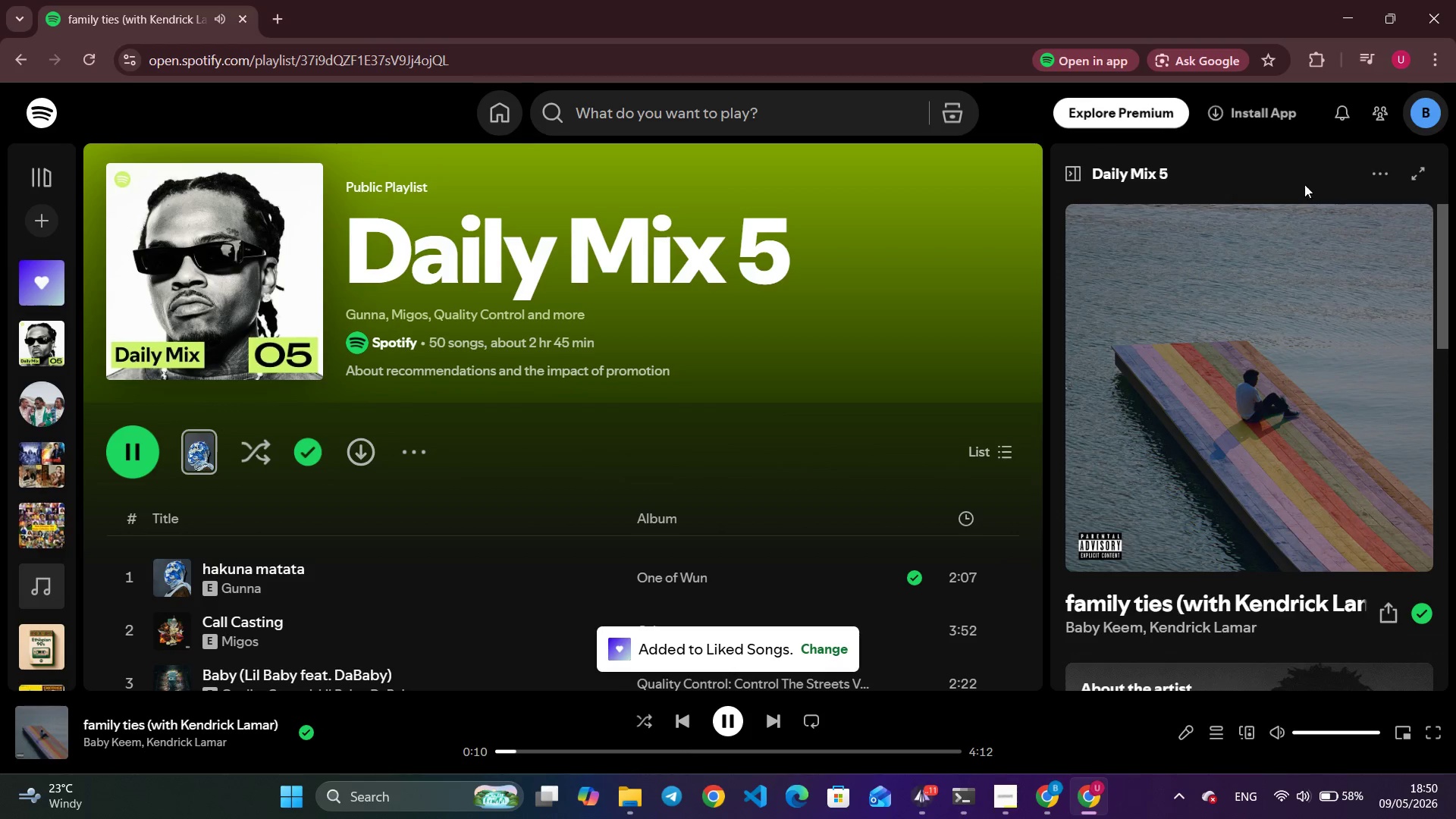 
left_click([1332, 19])
 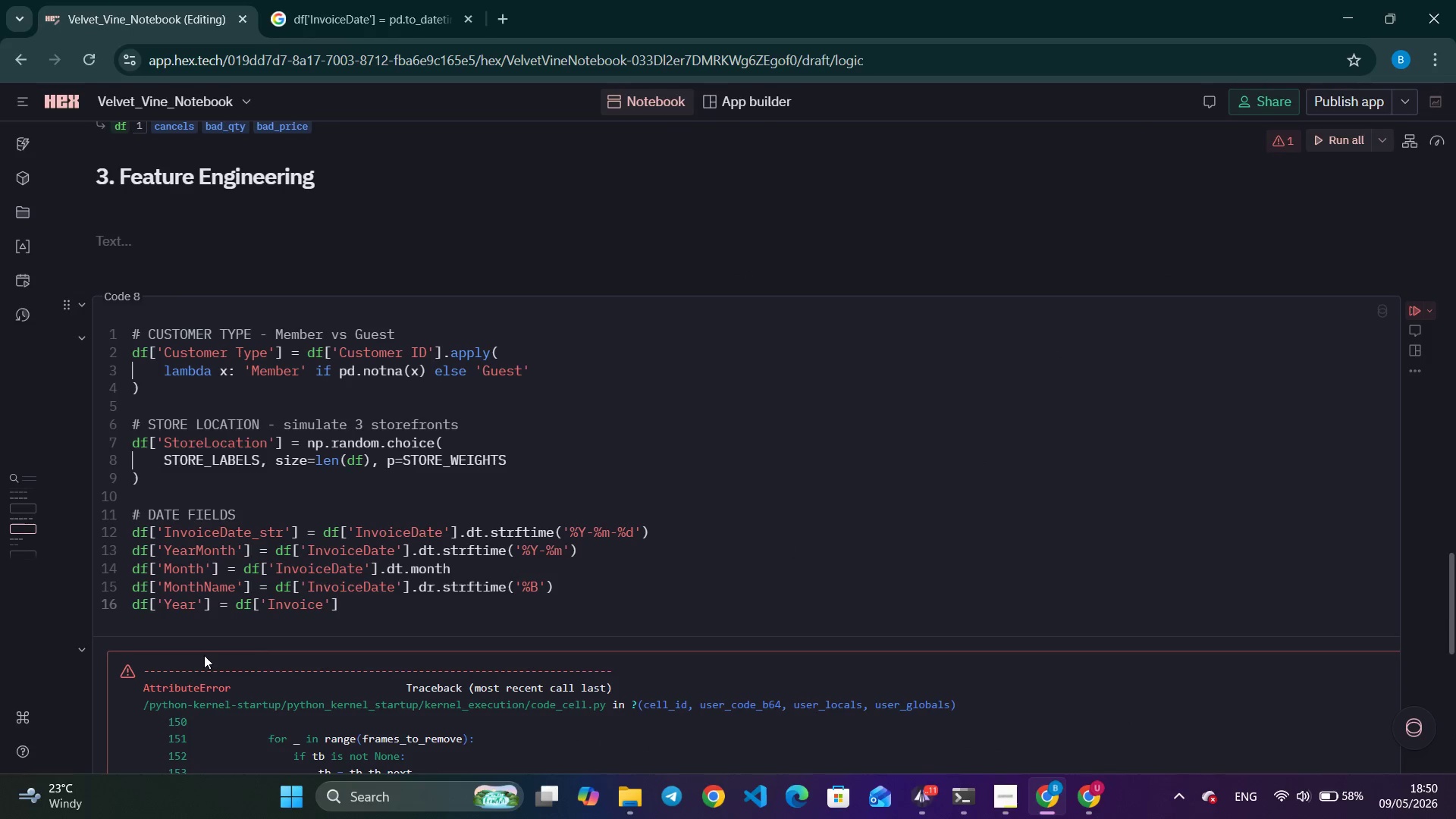 
left_click([73, 654])
 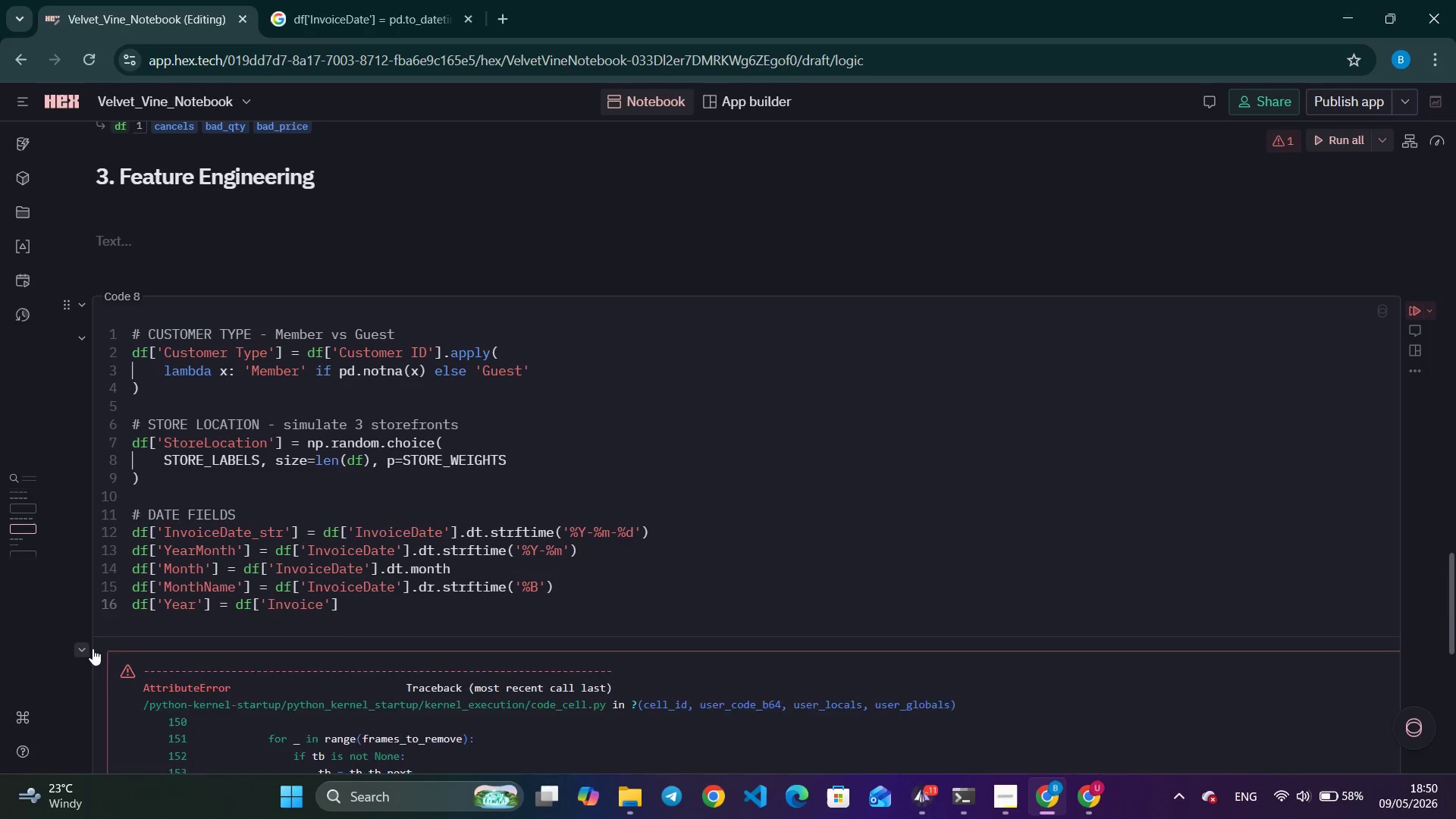 
left_click([87, 649])
 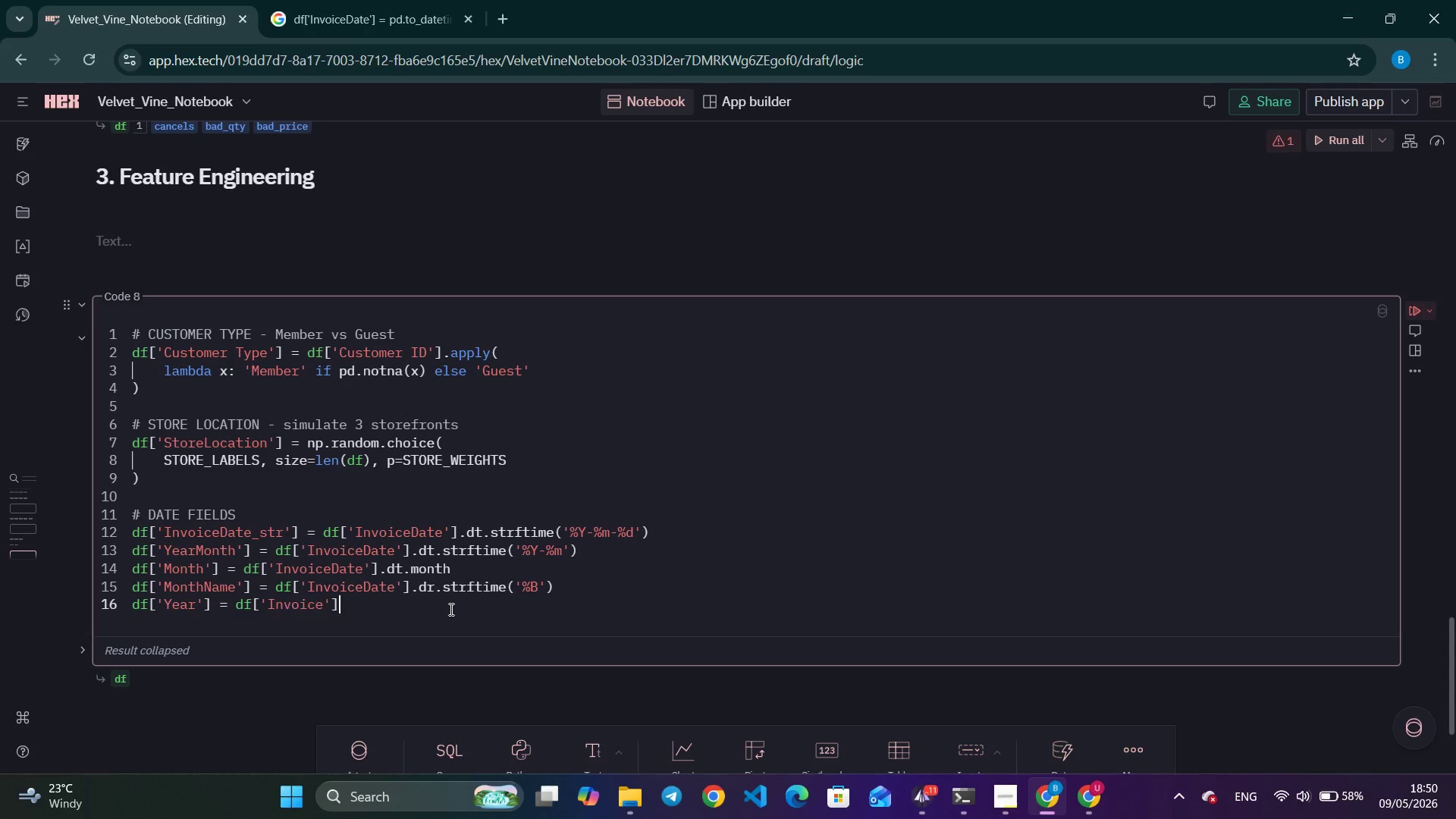 
left_click([450, 609])
 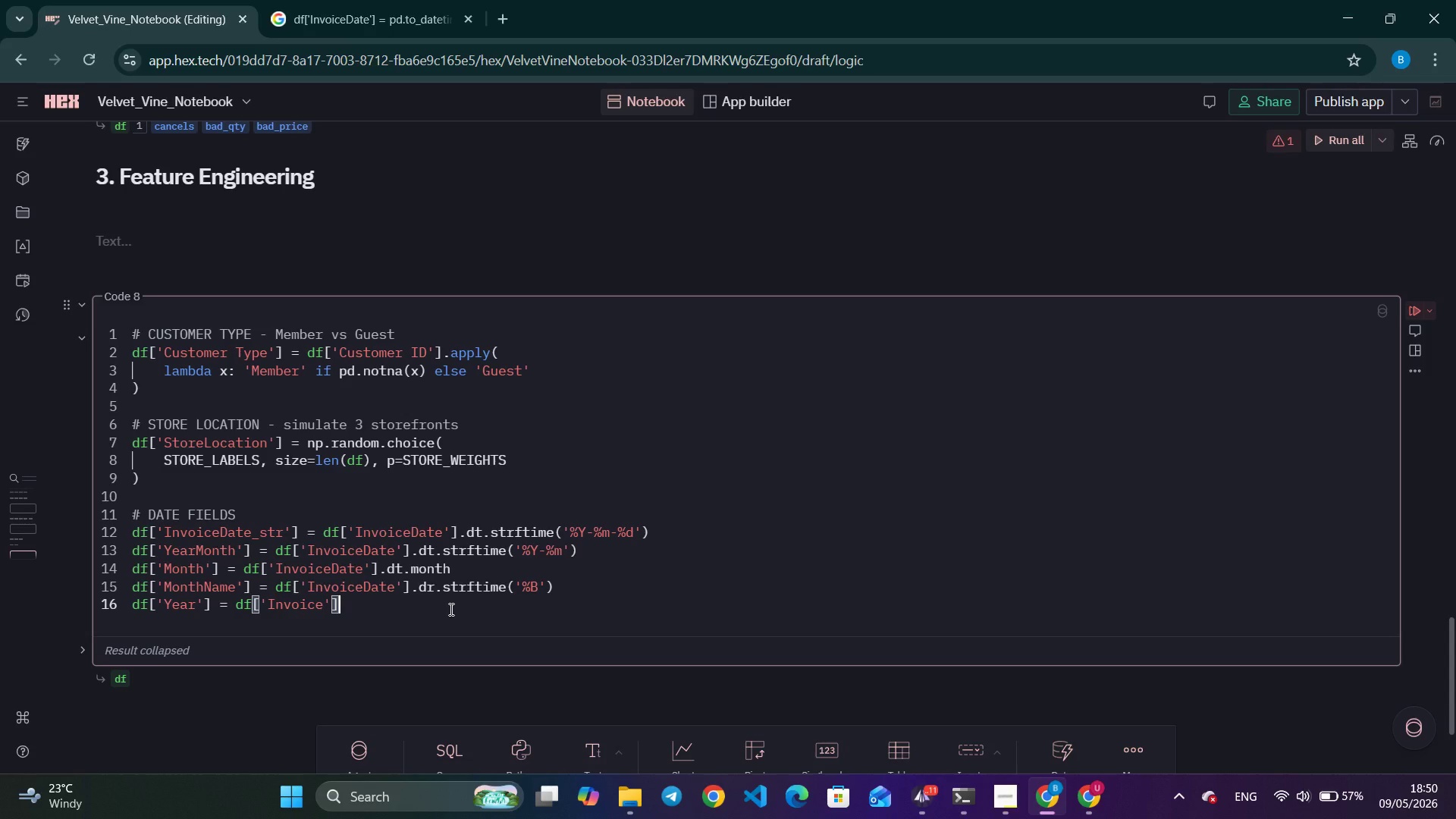 
wait(5.53)
 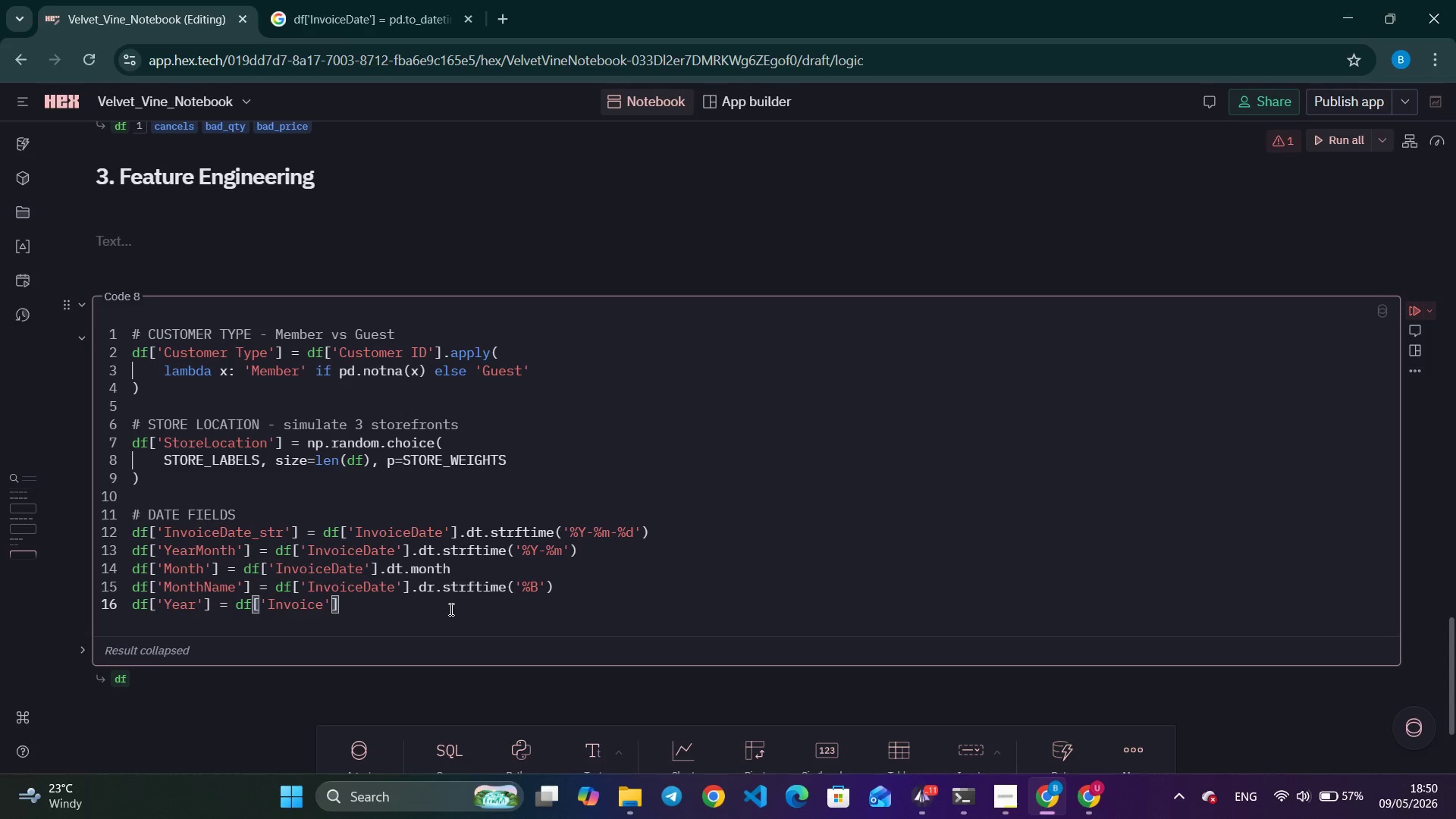 
type(.dt)
 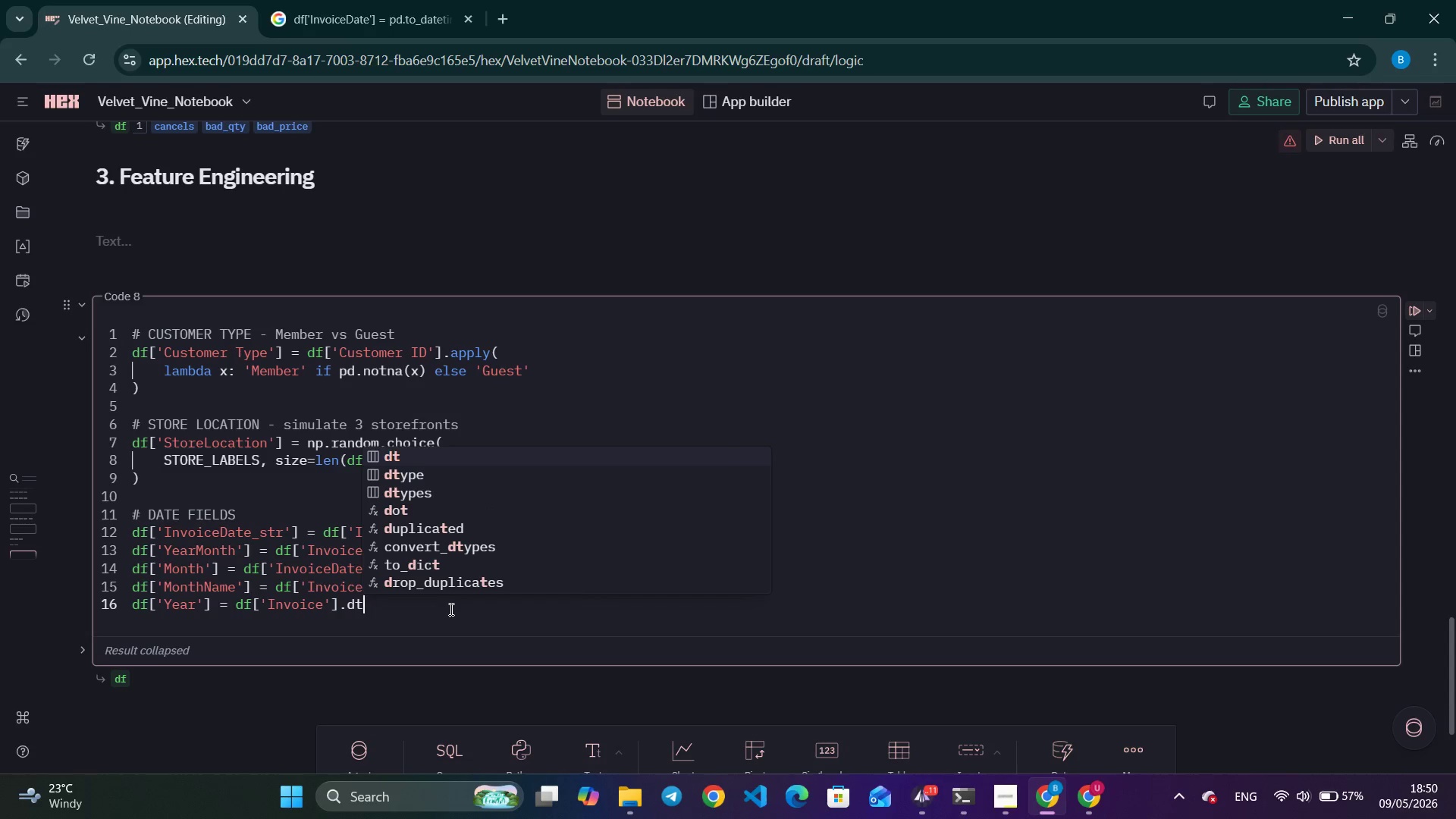 
left_click([450, 609])
 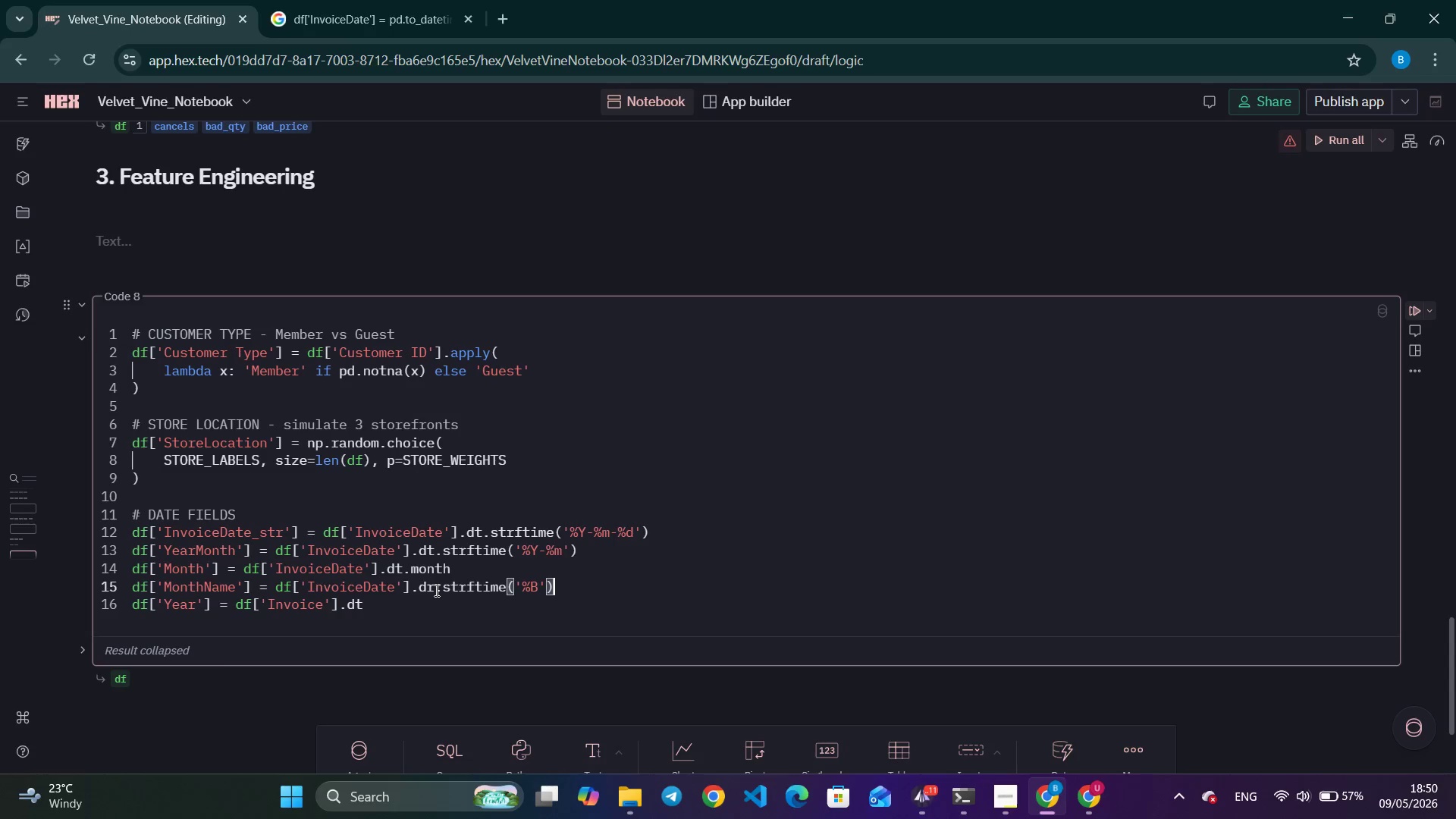 
left_click([435, 590])
 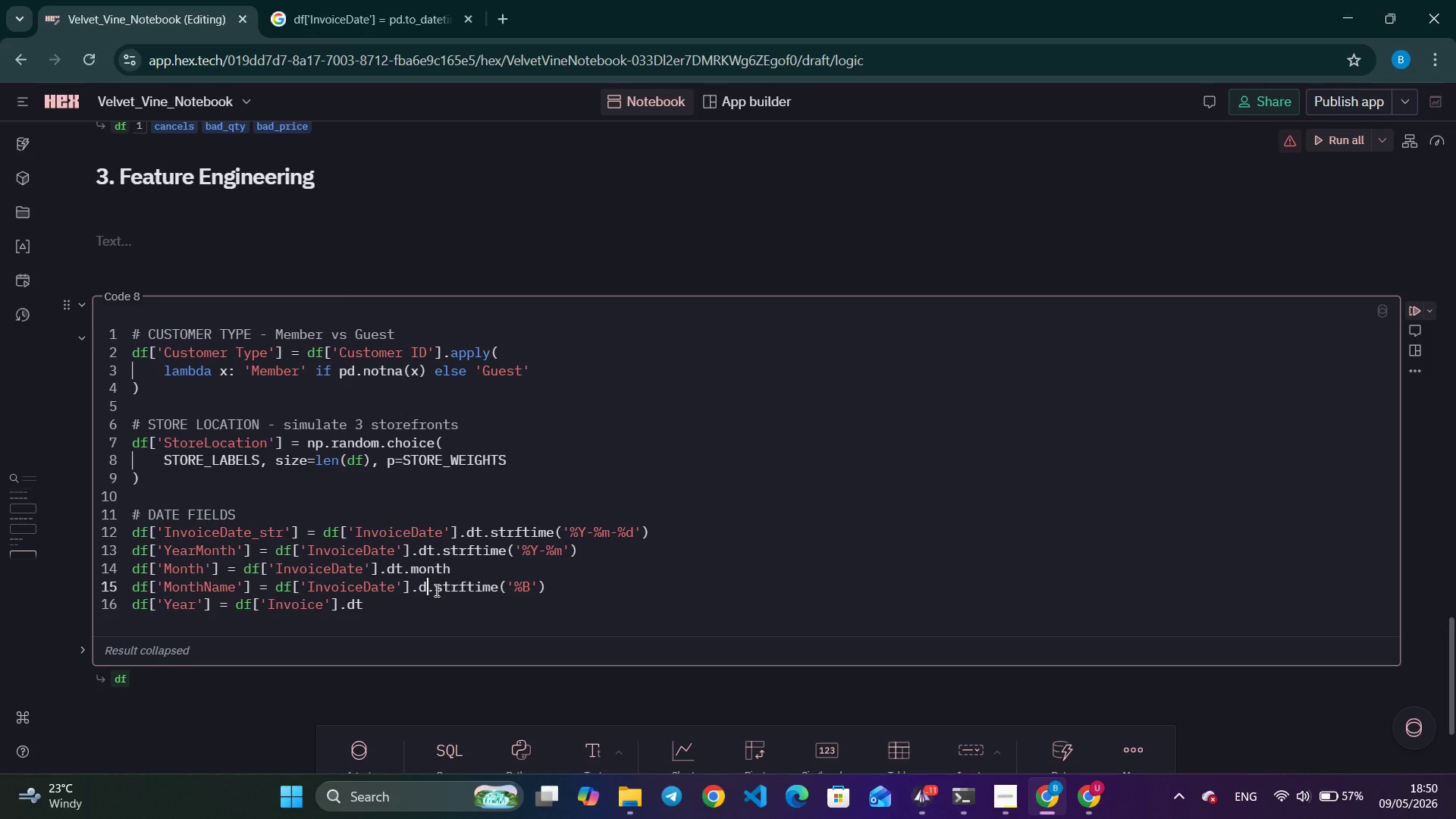 
key(Backspace)
 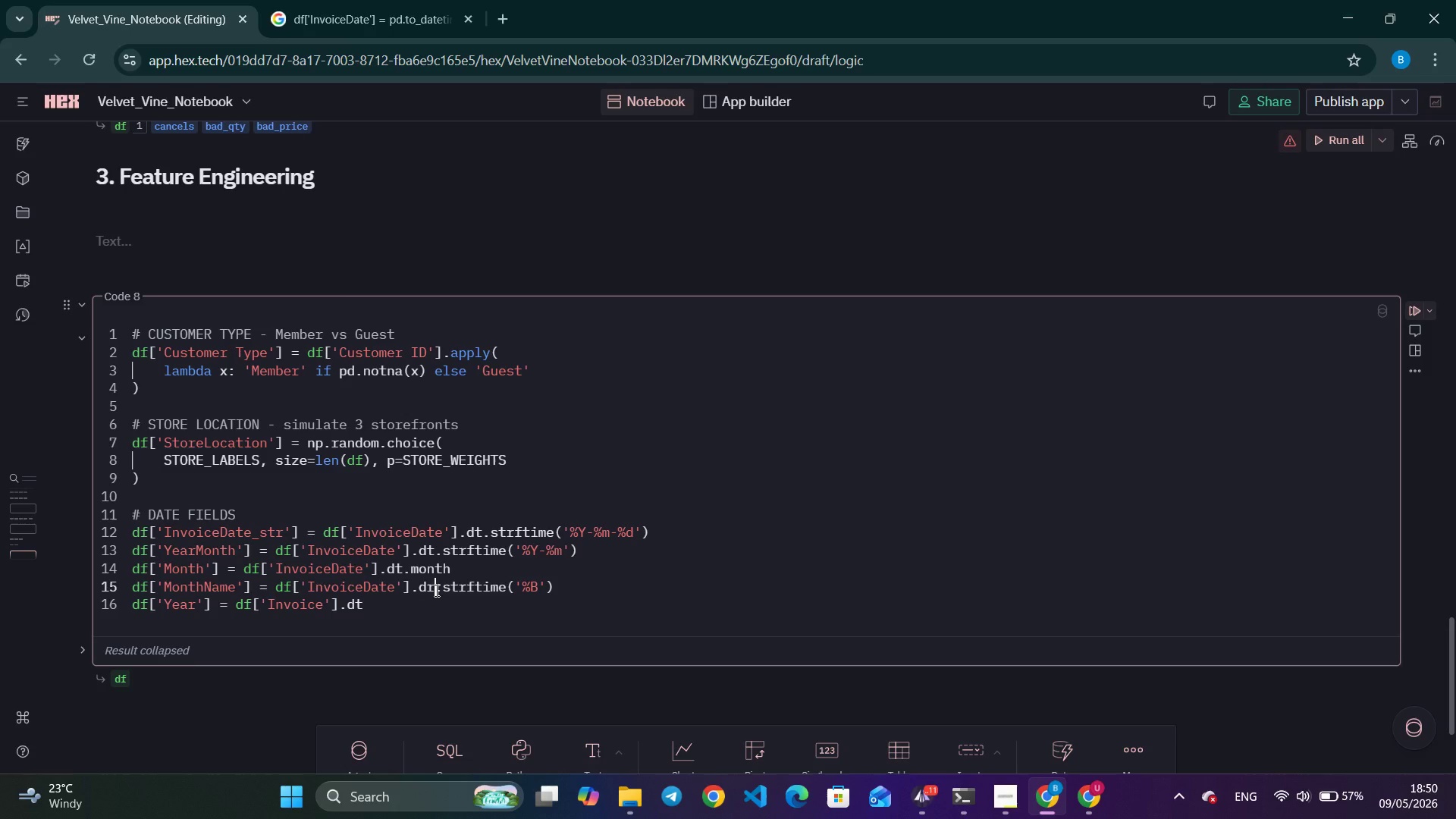 
key(R)
 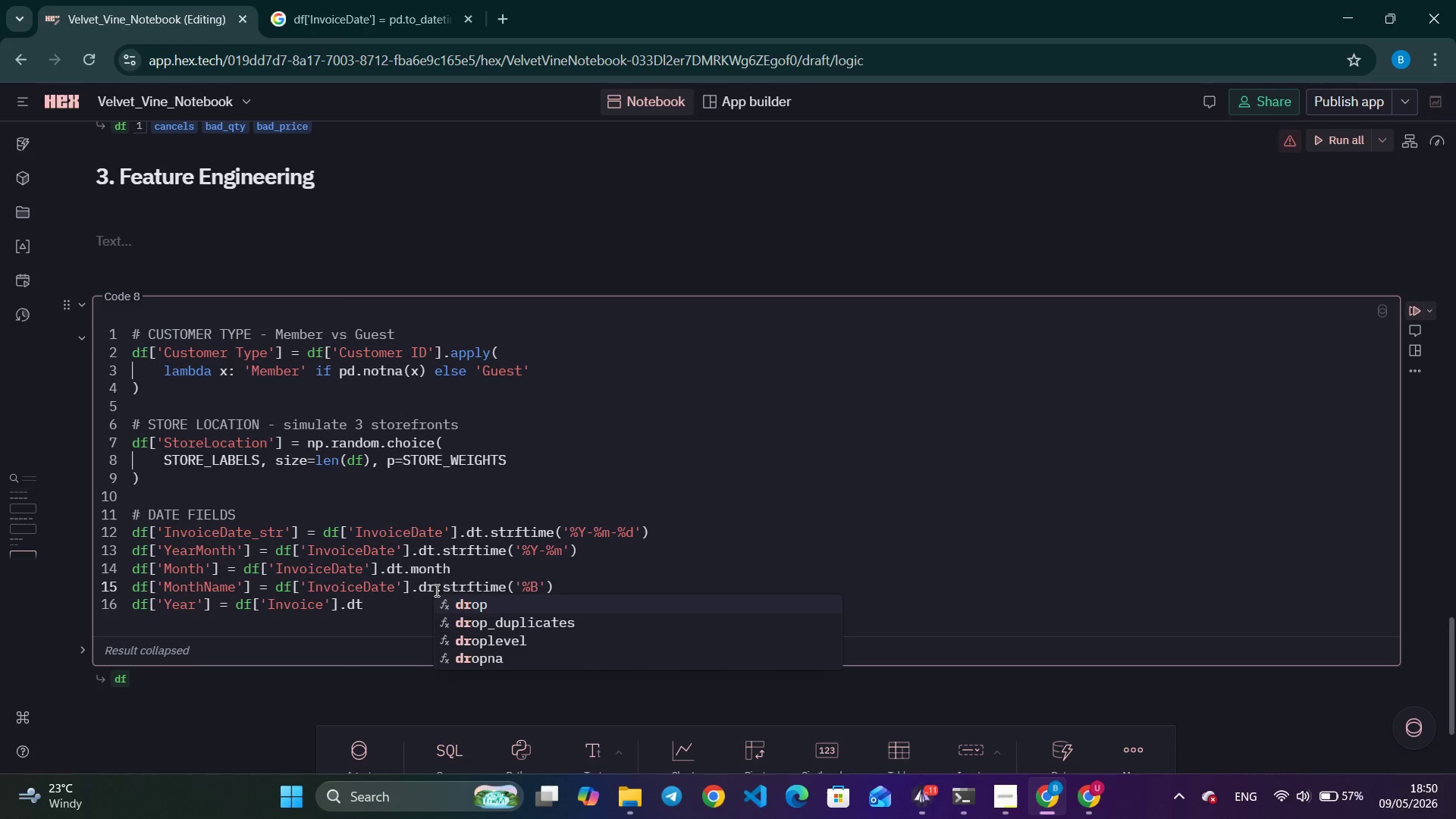 
key(Backspace)
 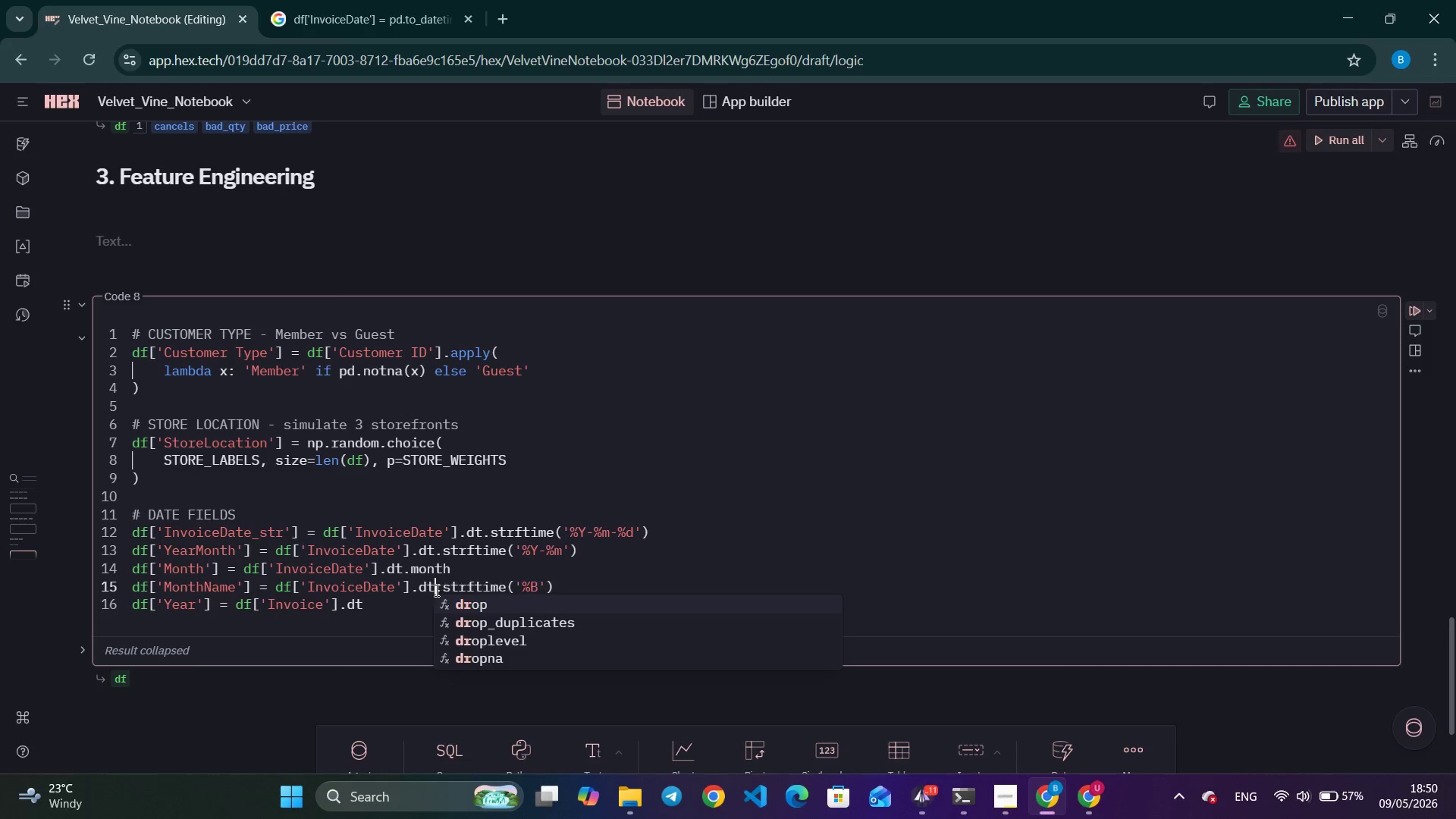 
key(T)
 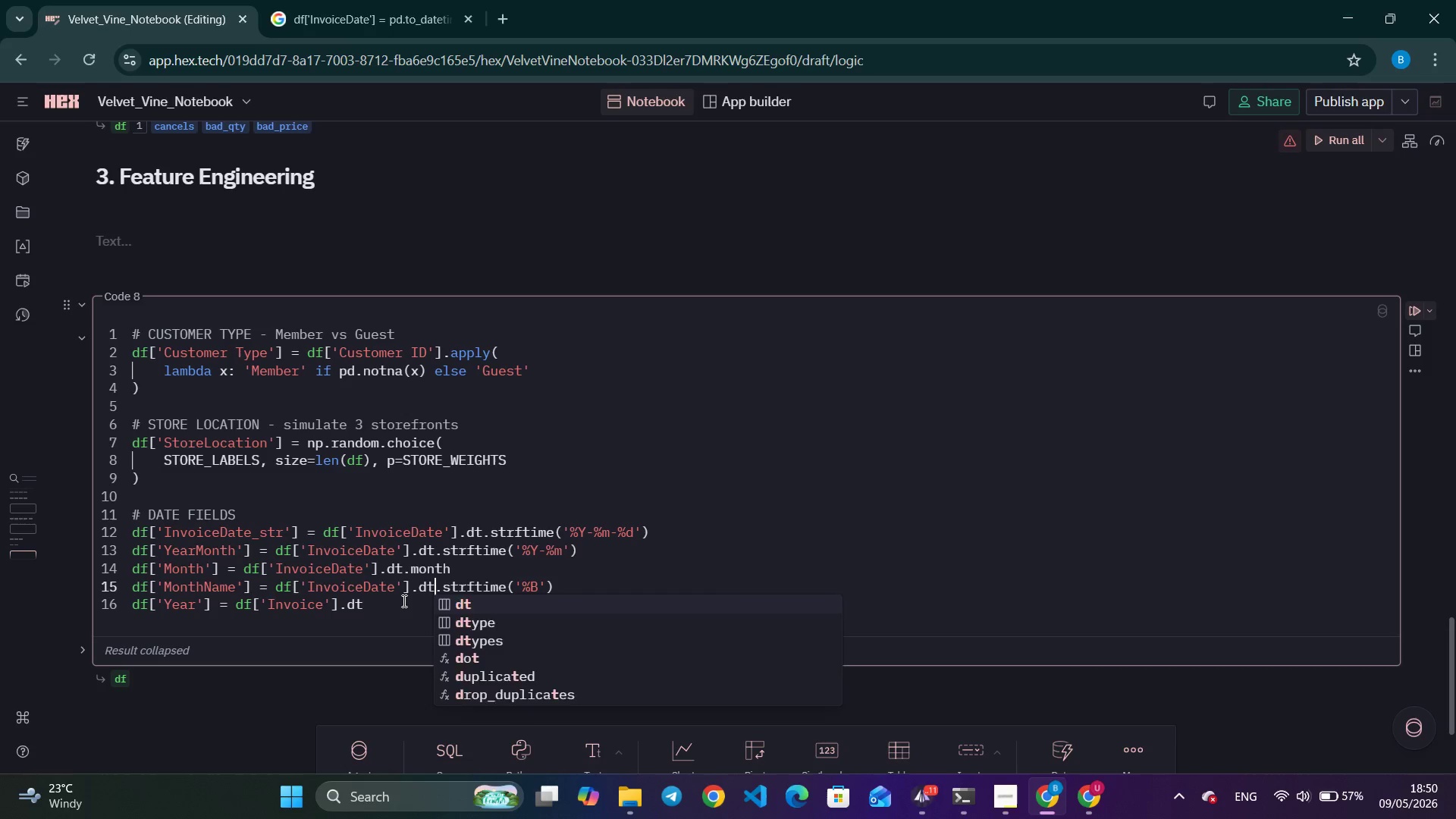 
left_click([403, 601])
 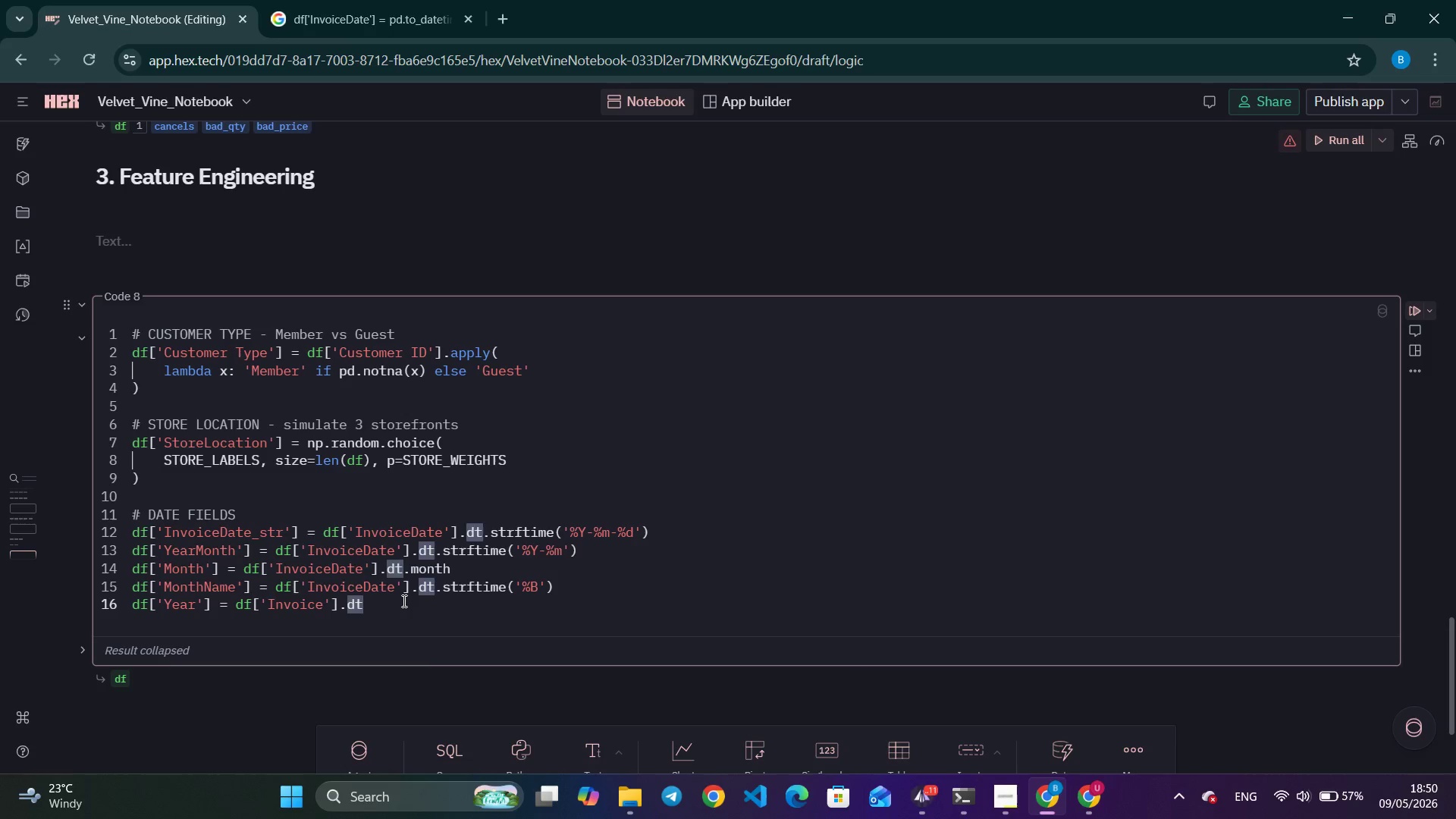 
type(.year)
 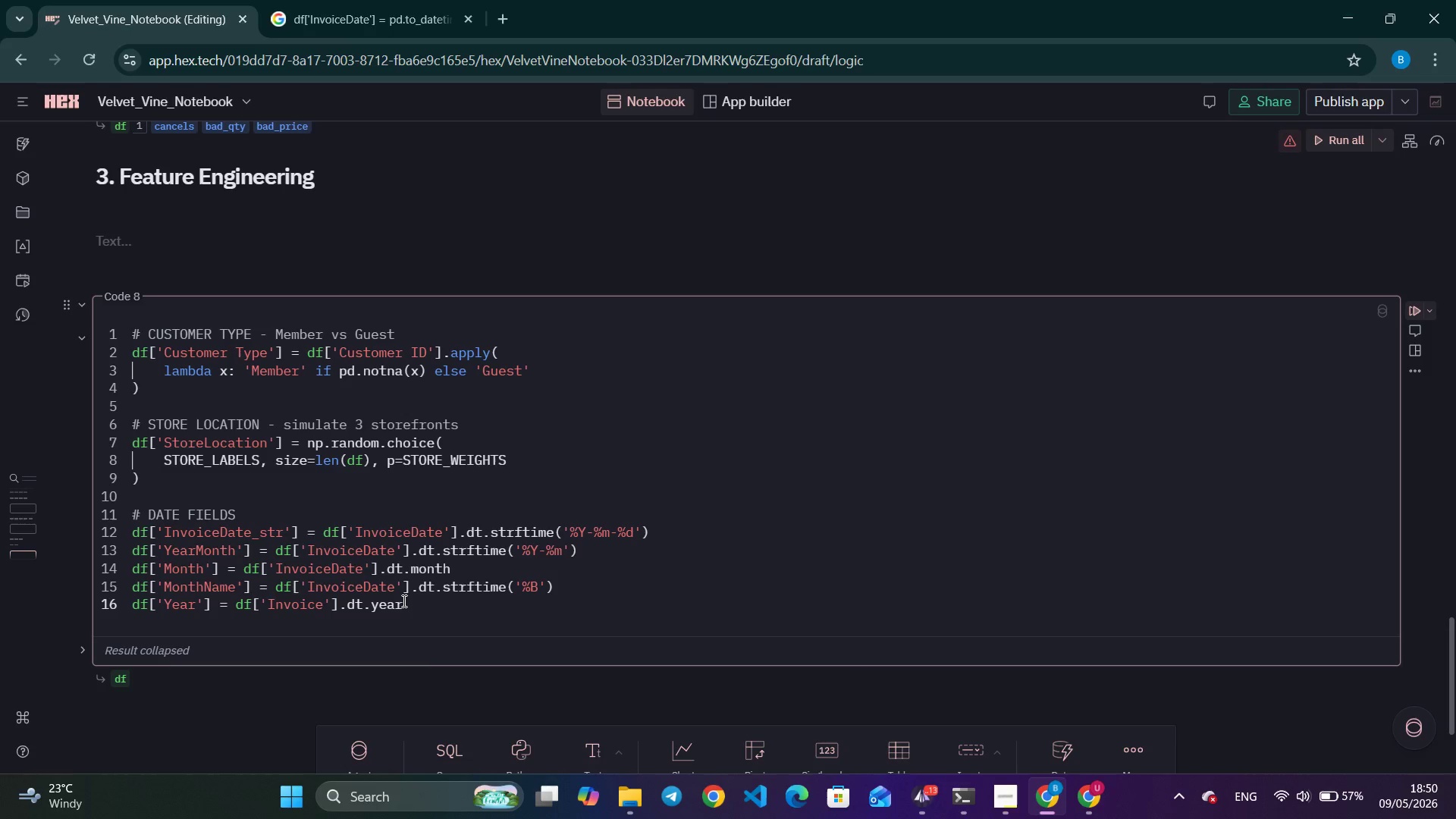 
key(Enter)
 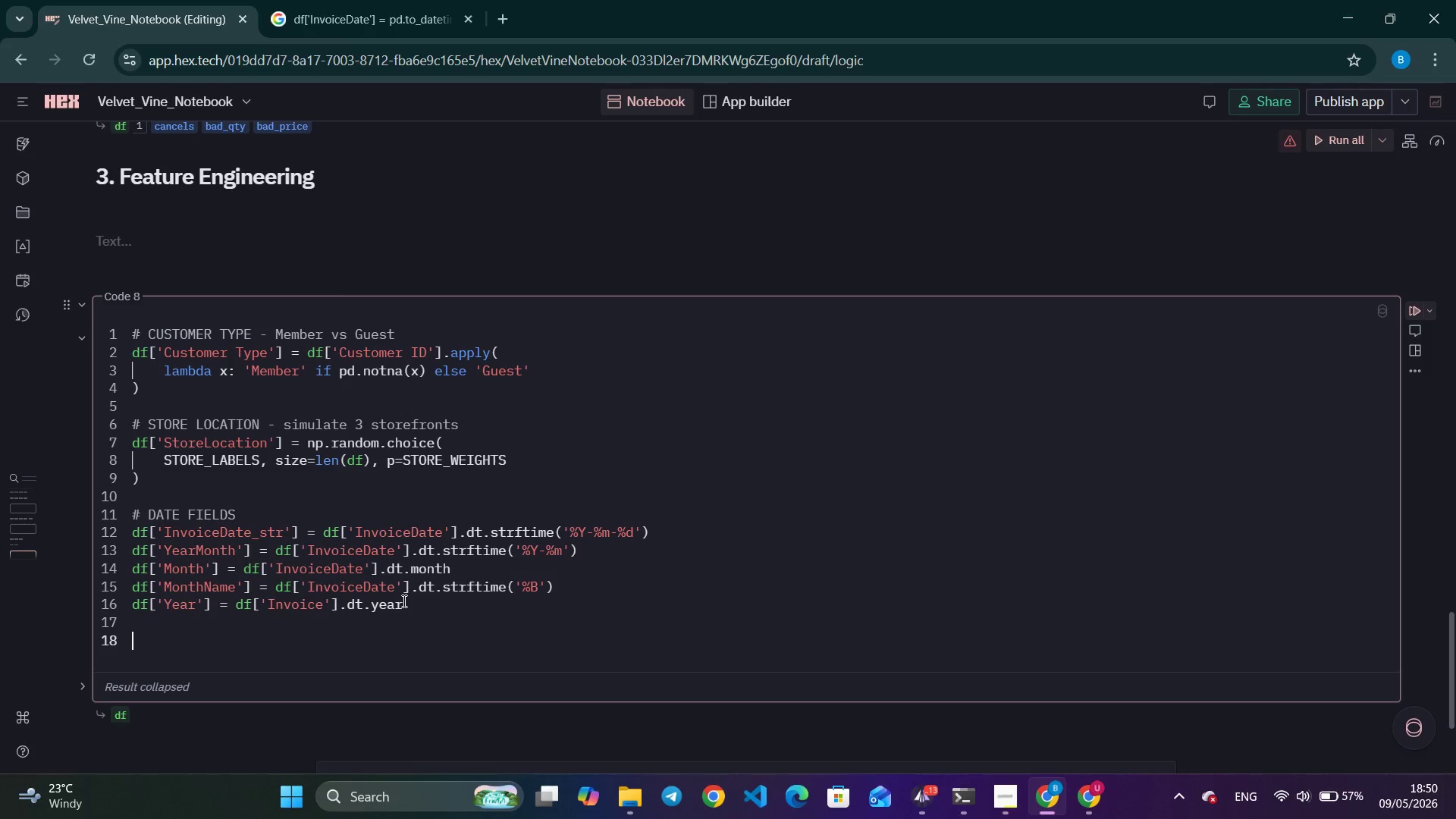 
key(Enter)
 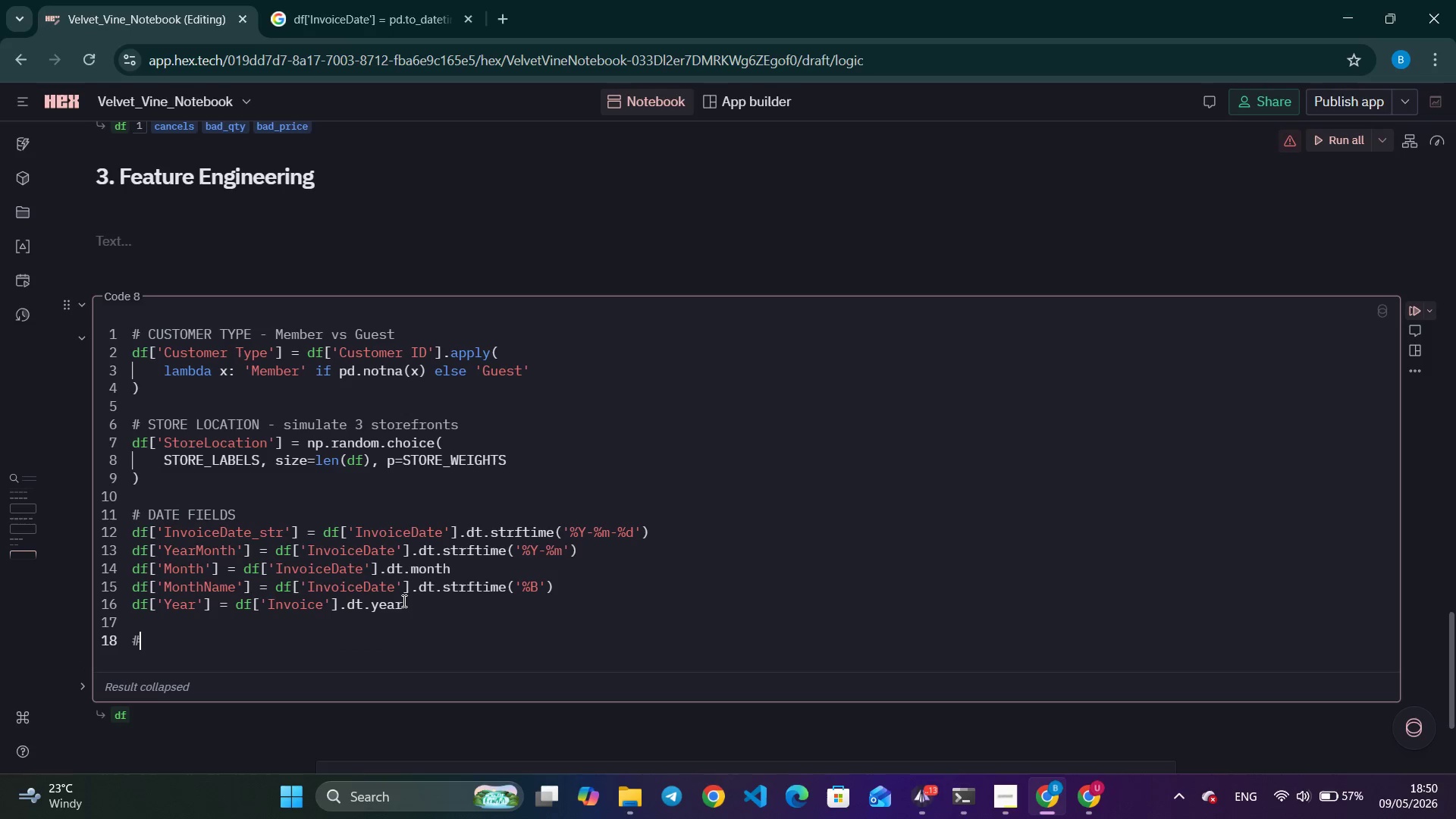 
type(# St)
key(Backspace)
type(TOCKE)
key(Backspace)
type( AGING)
 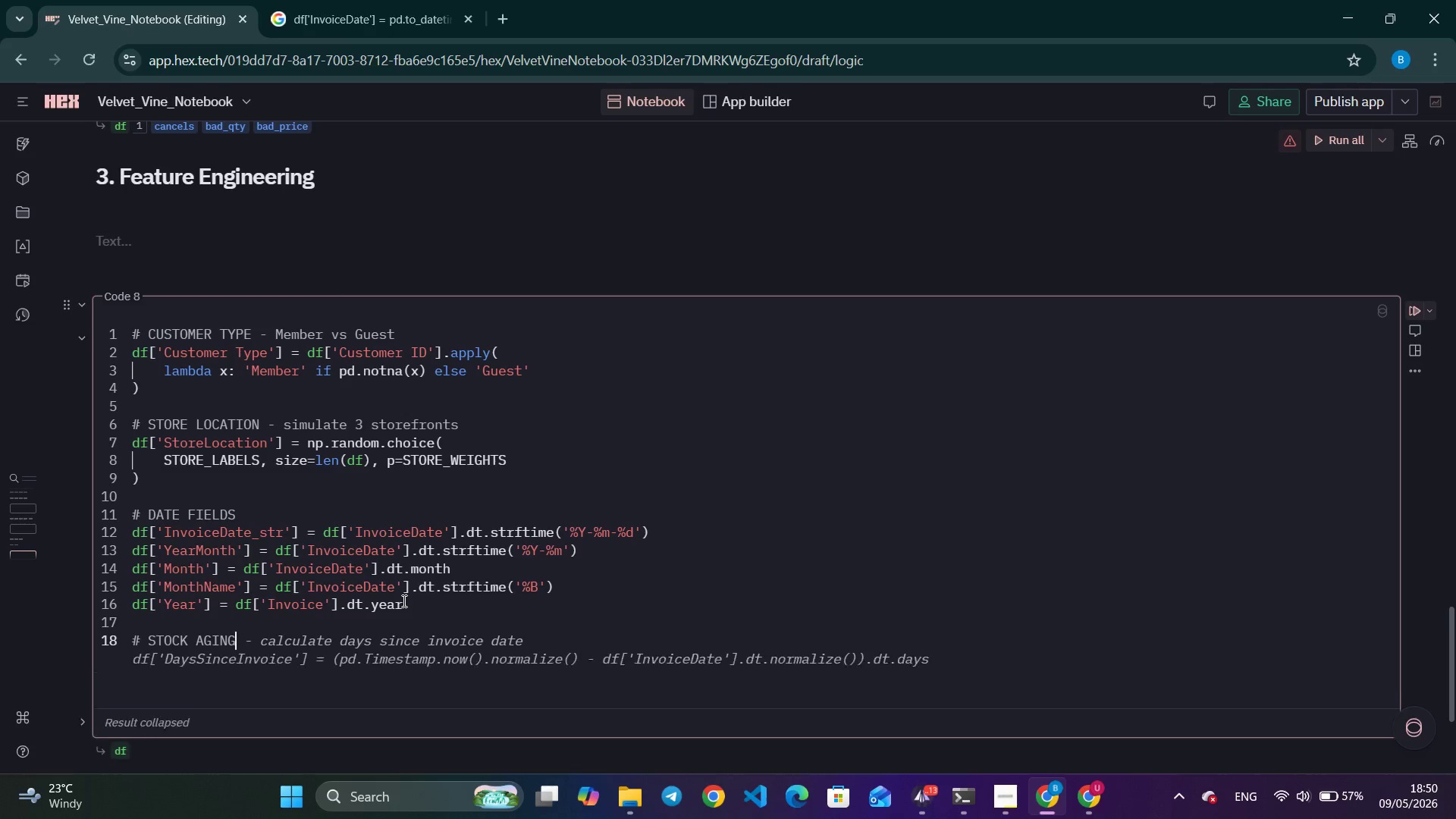 